 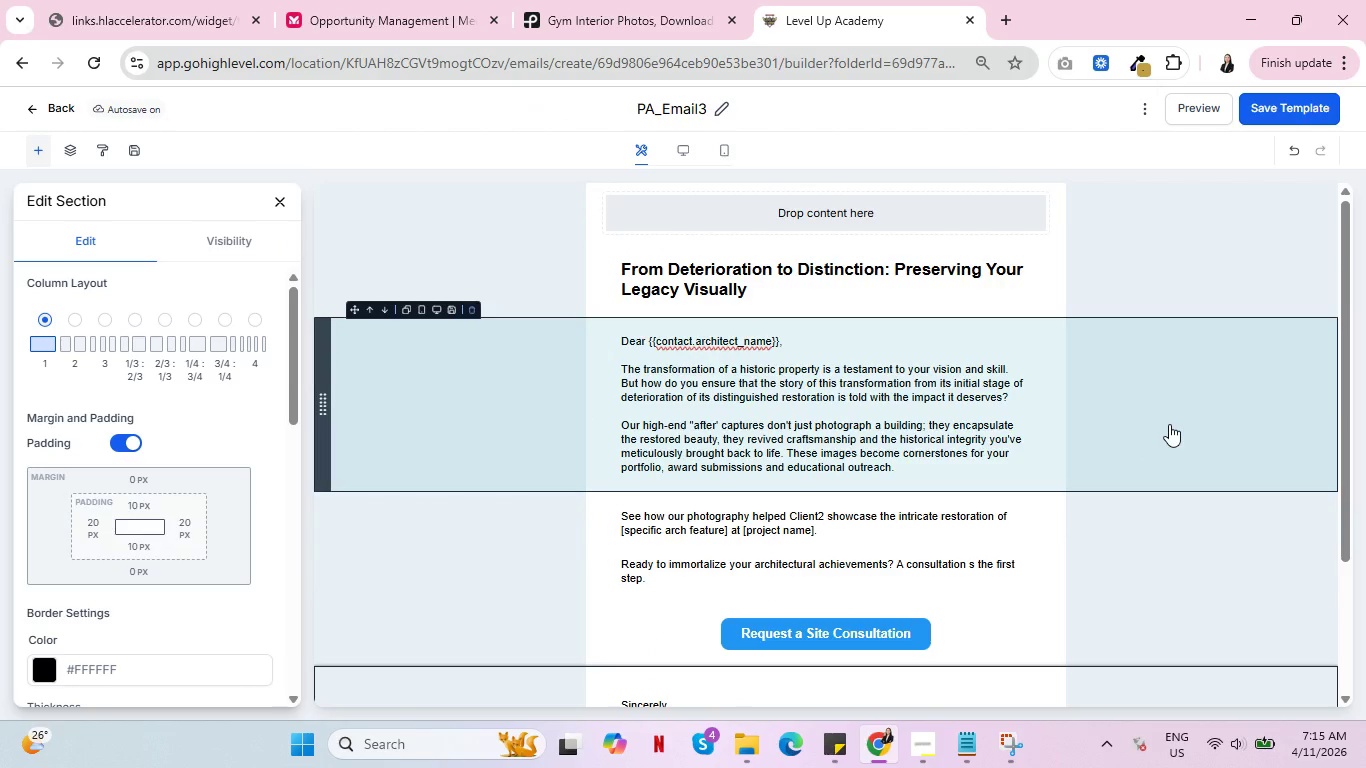 
scroll: coordinate [1169, 421], scroll_direction: up, amount: 2.0
 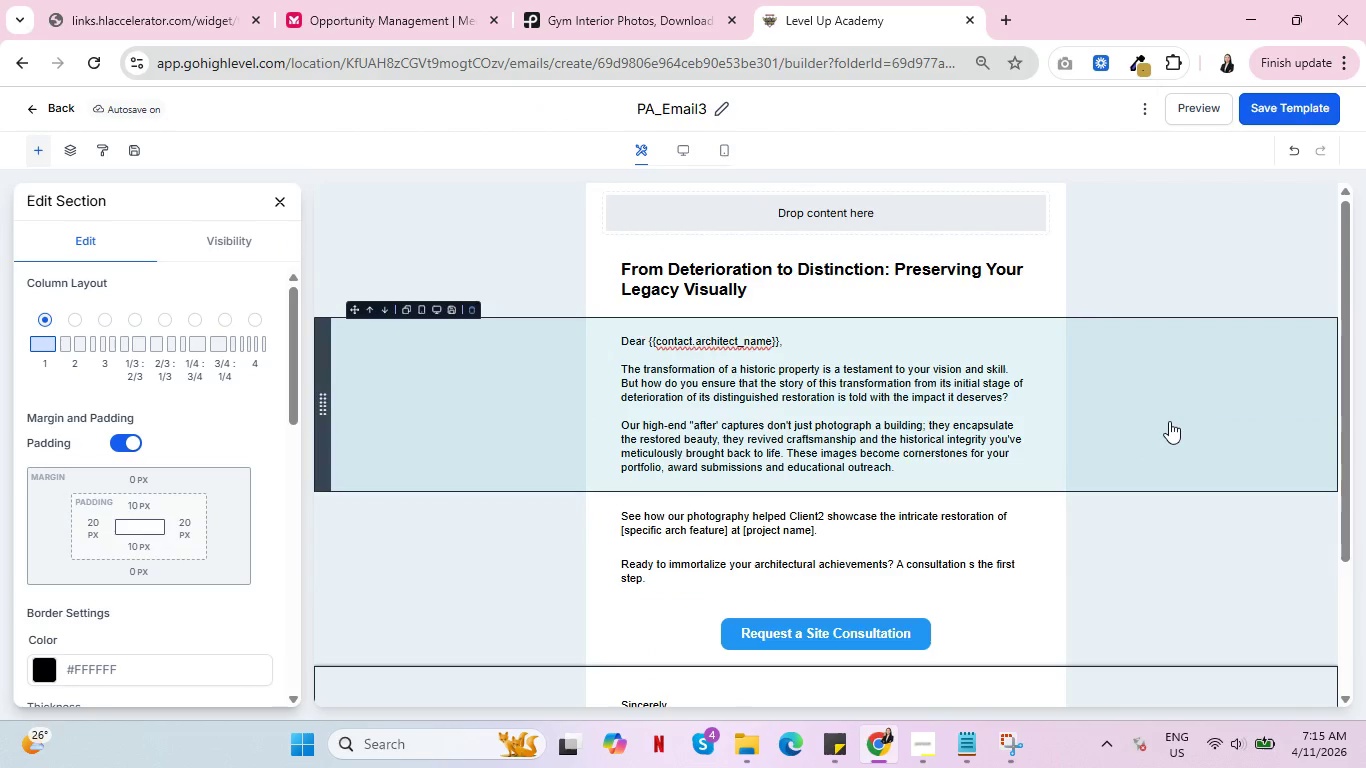 
left_click([1259, 103])
 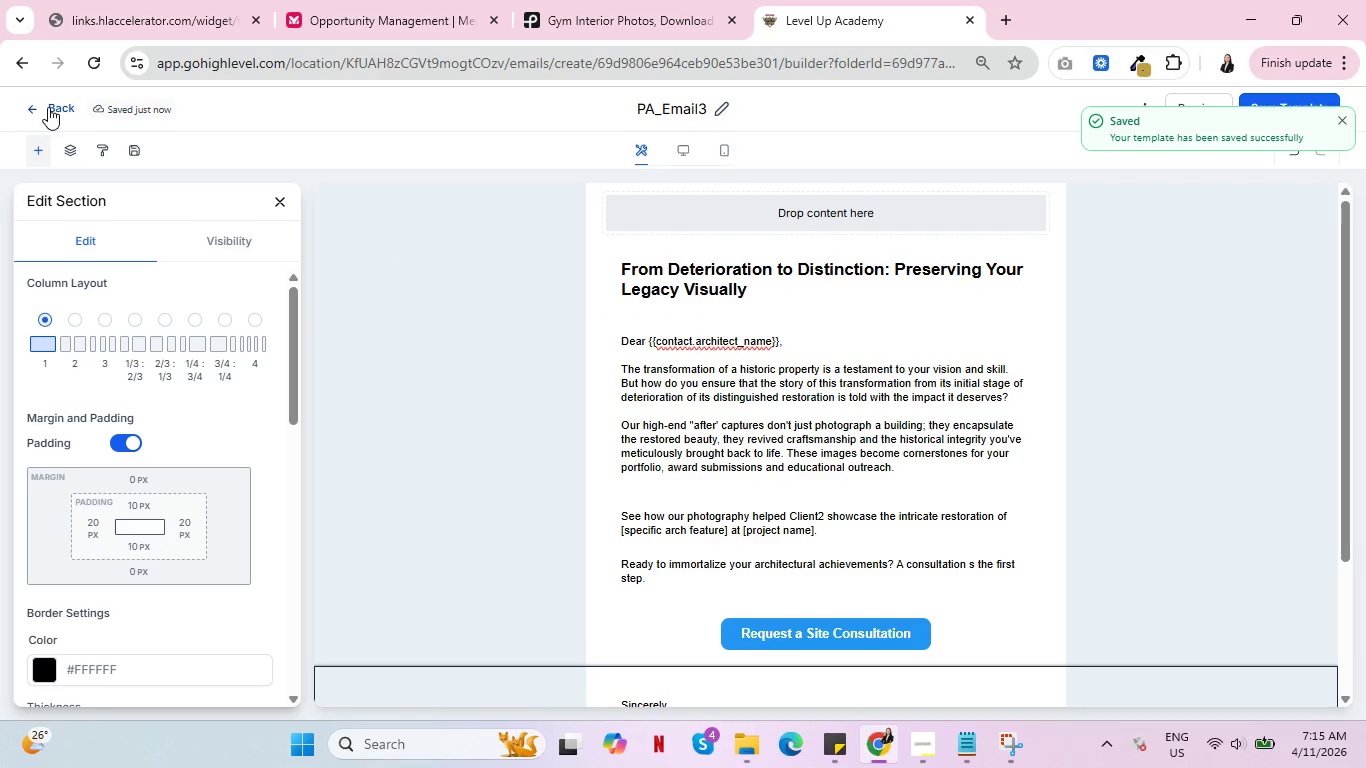 
left_click([48, 107])
 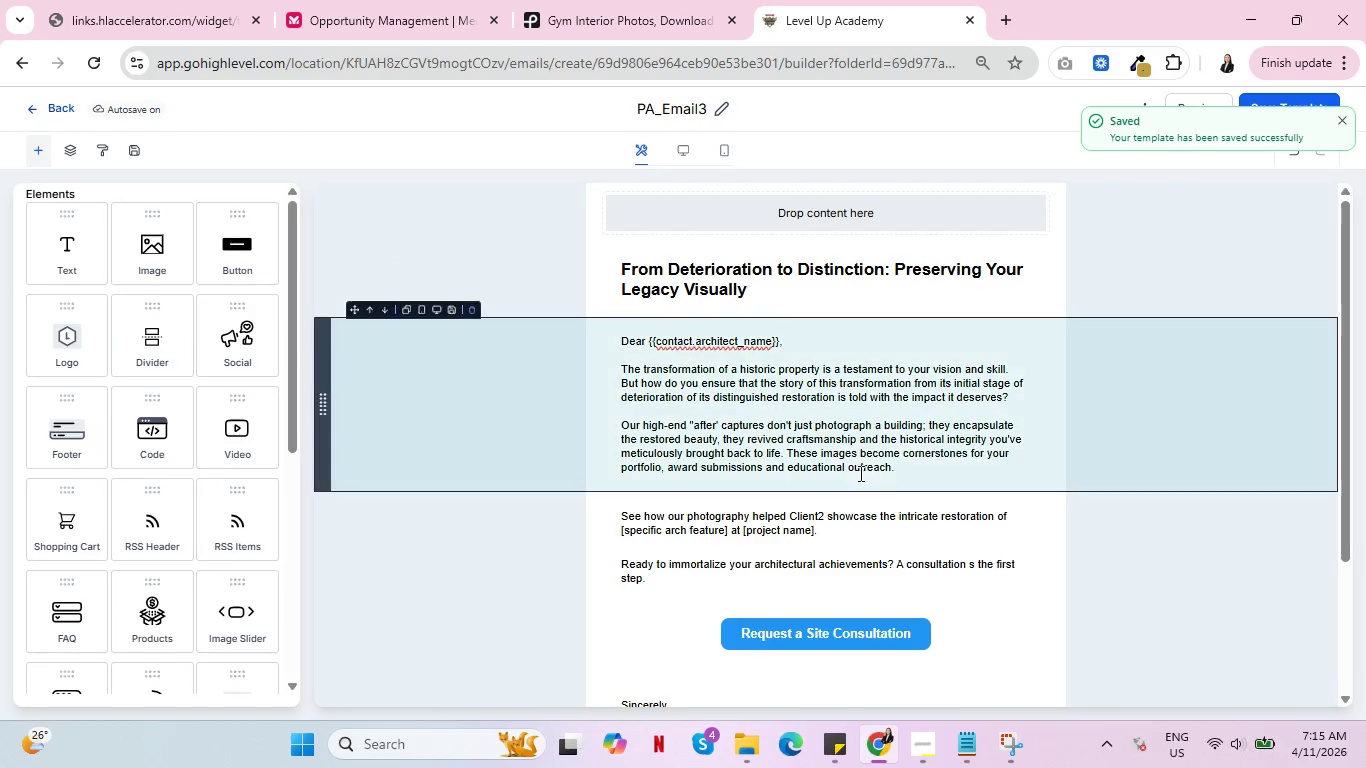 
scroll: coordinate [892, 493], scroll_direction: down, amount: 1.0
 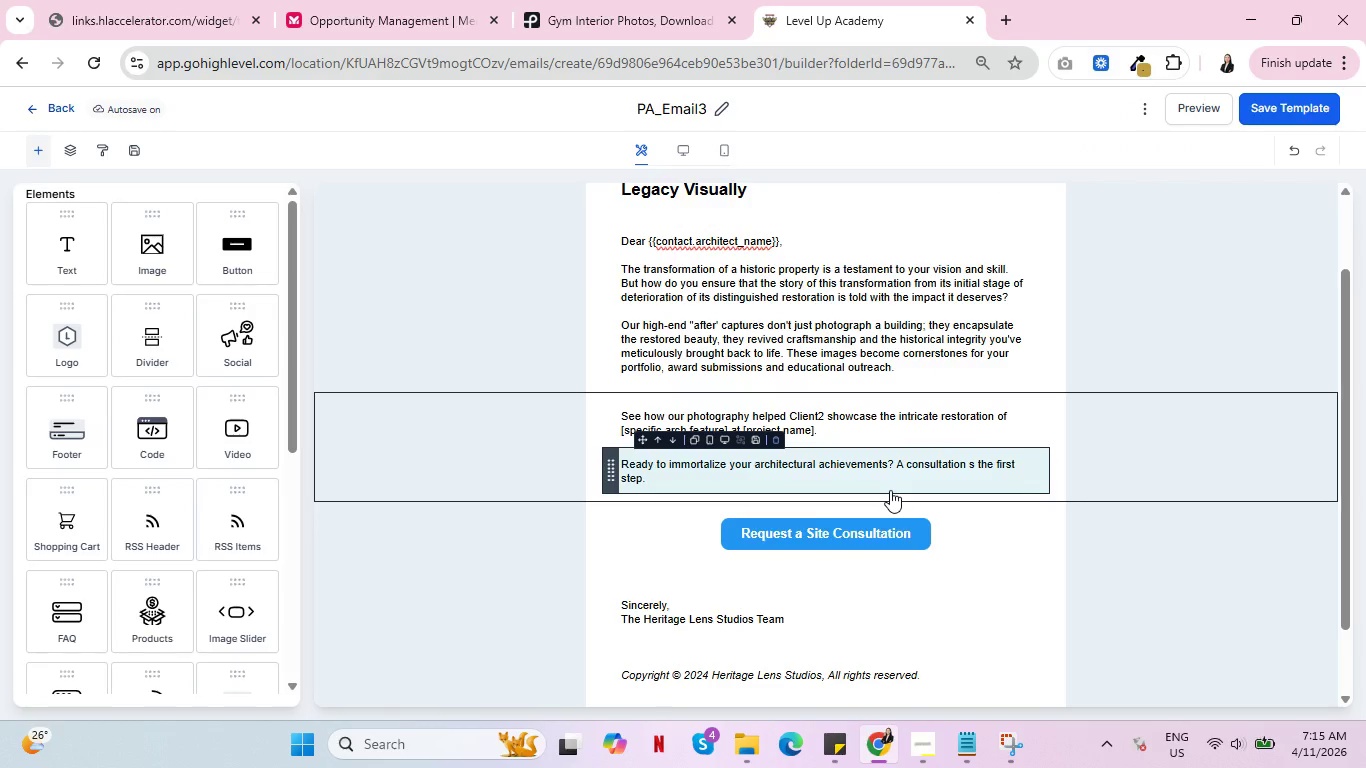 
wait(6.05)
 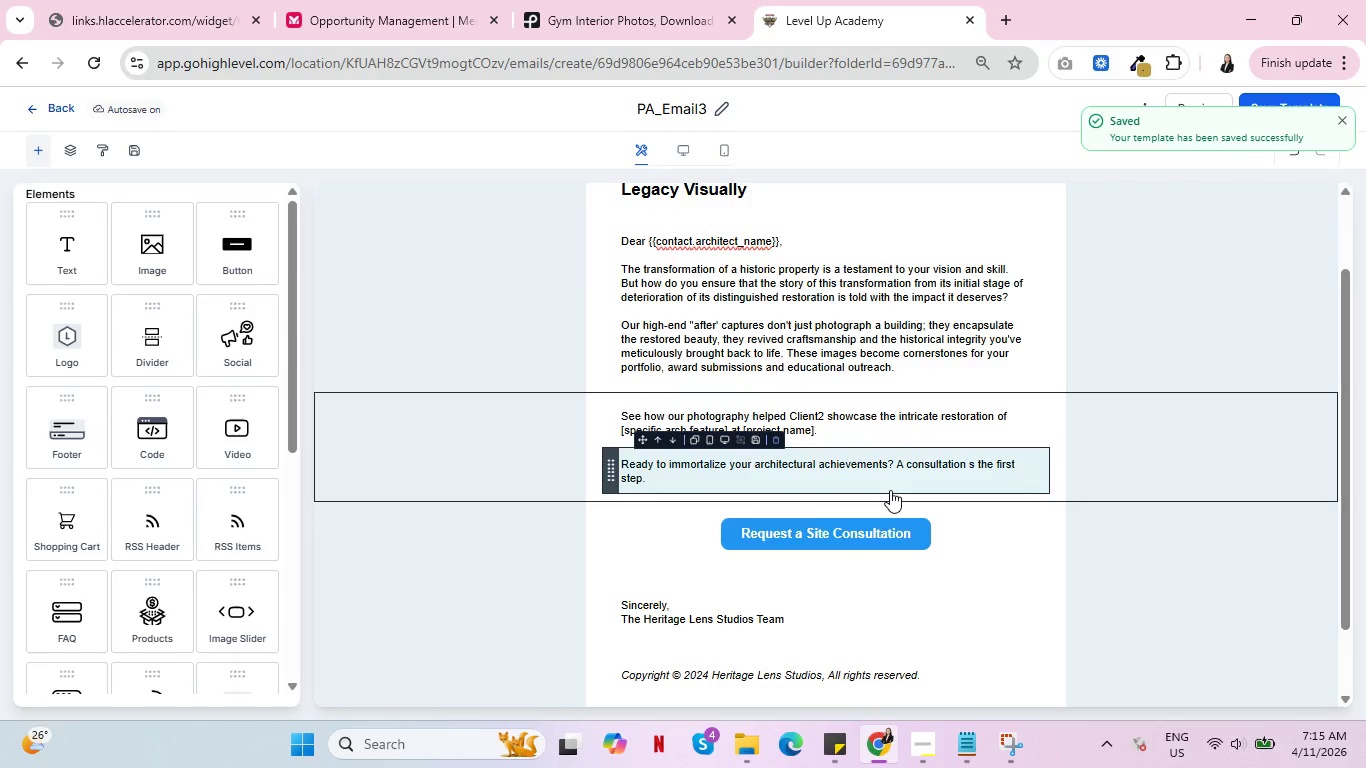 
double_click([648, 607])
 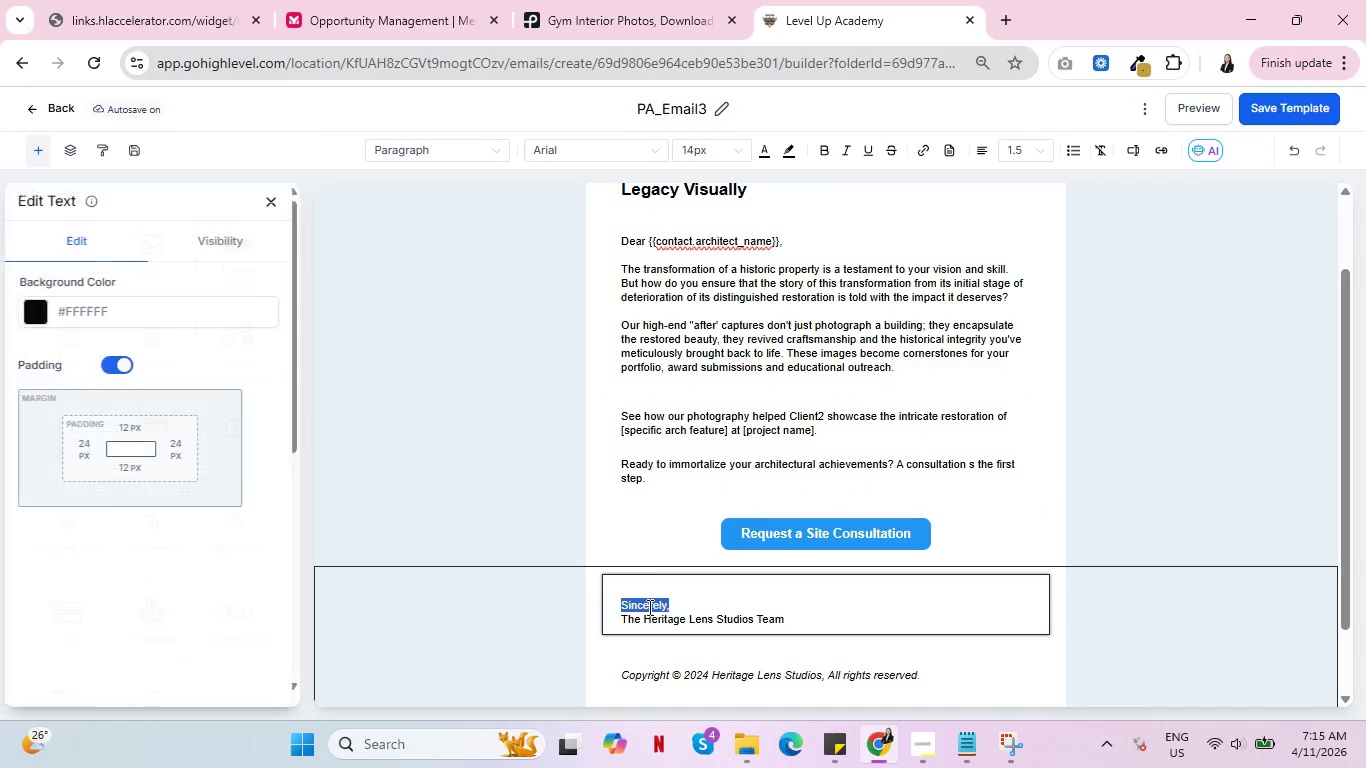 
triple_click([648, 607])
 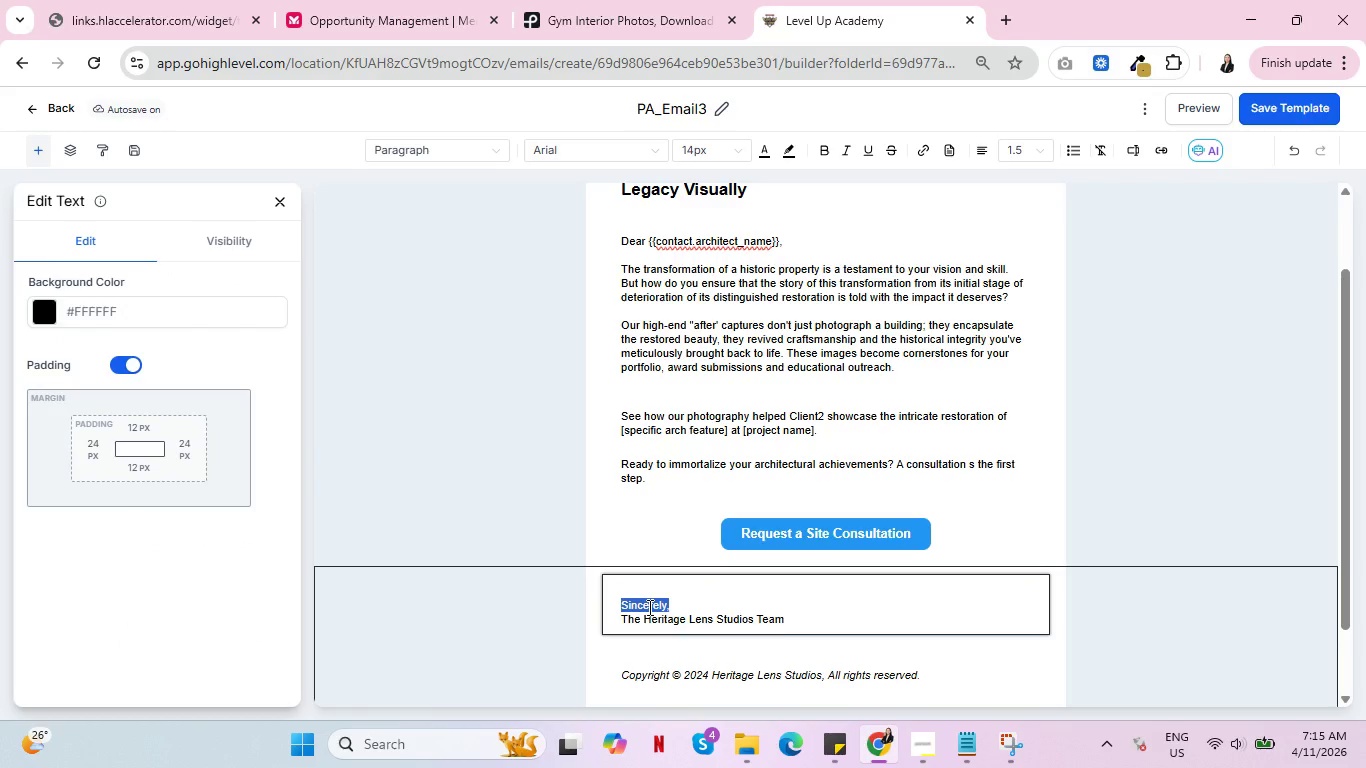 
key(Control+A)
 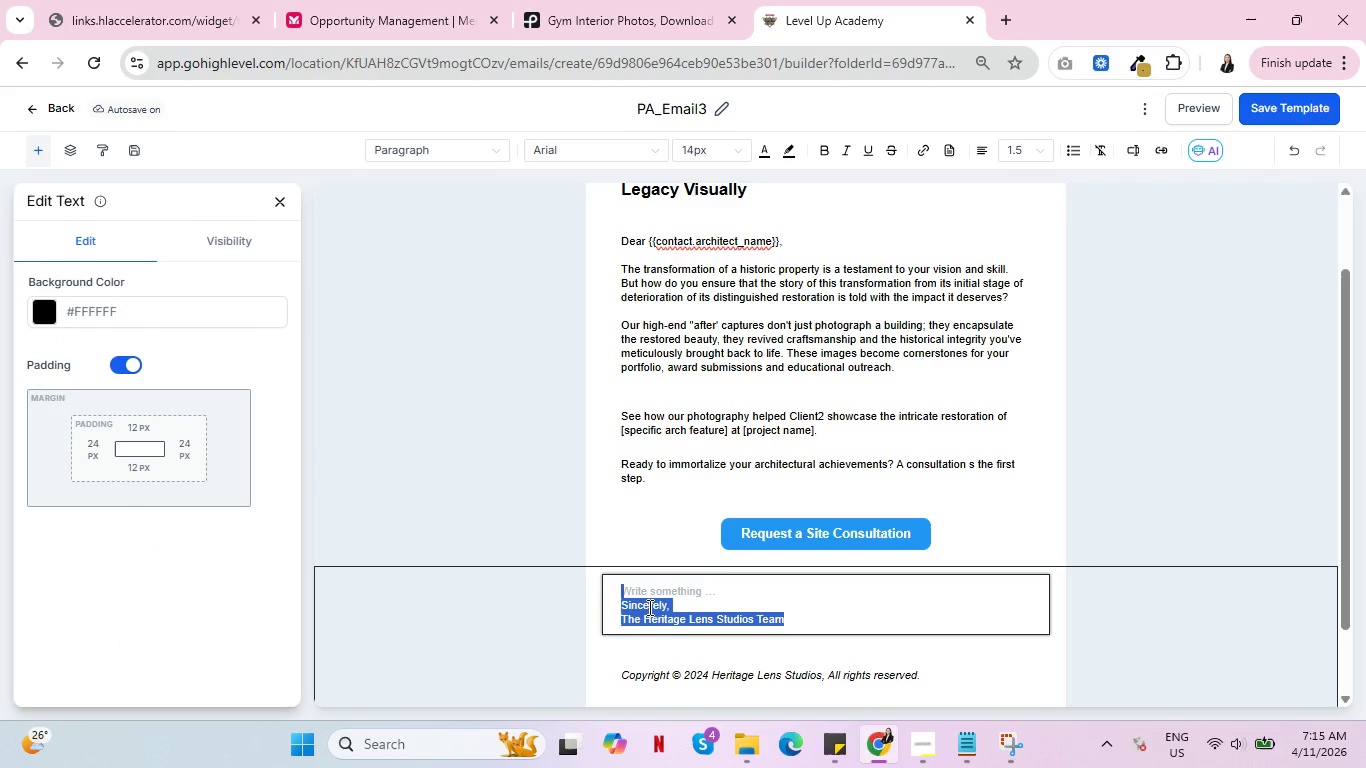 
key(Control+C)
 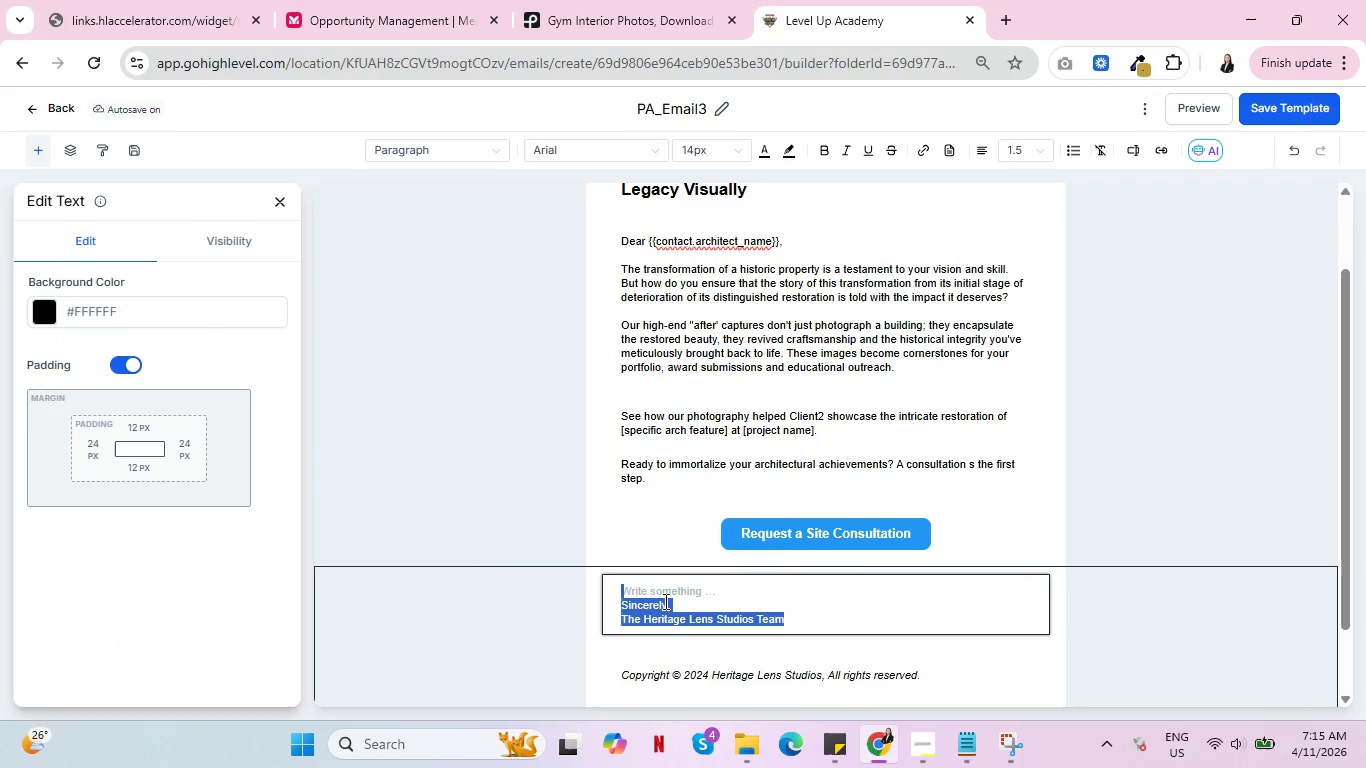 
key(Control+C)
 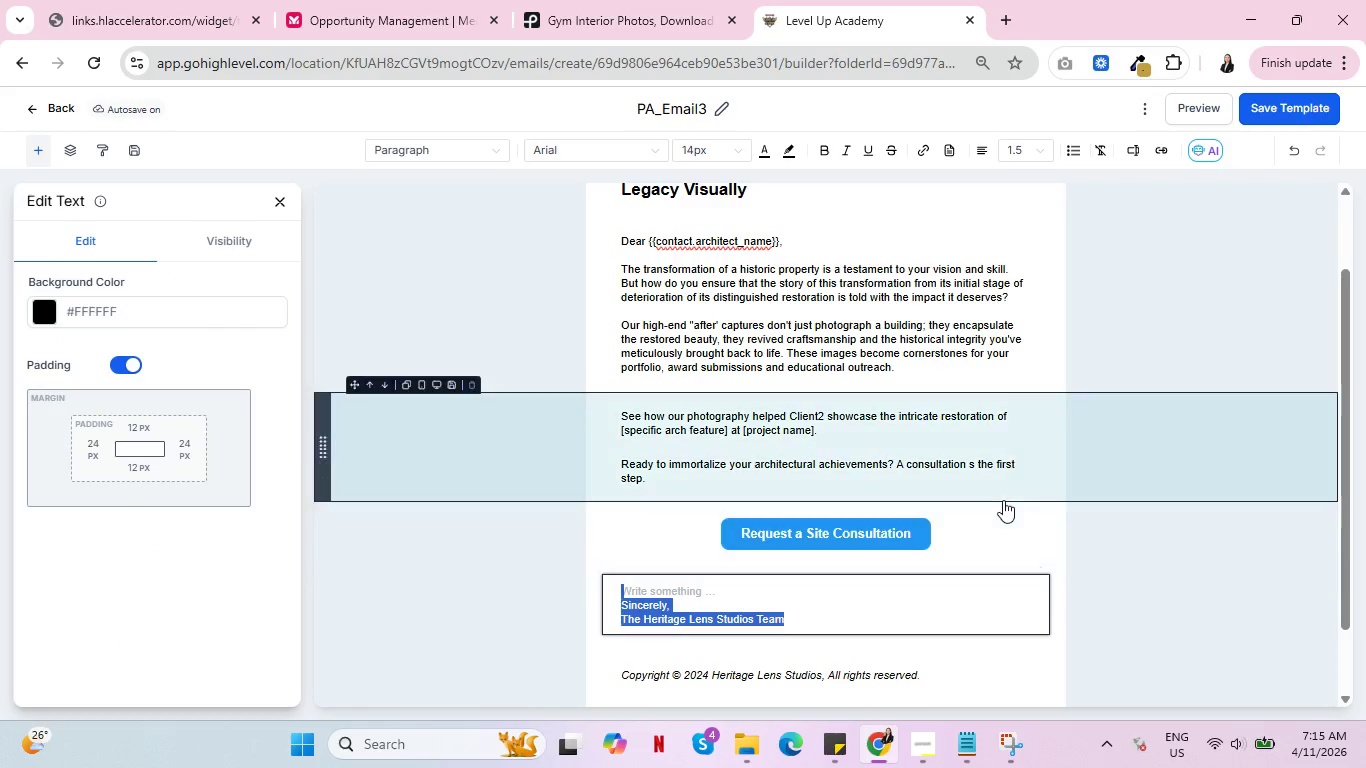 
left_click([1003, 500])
 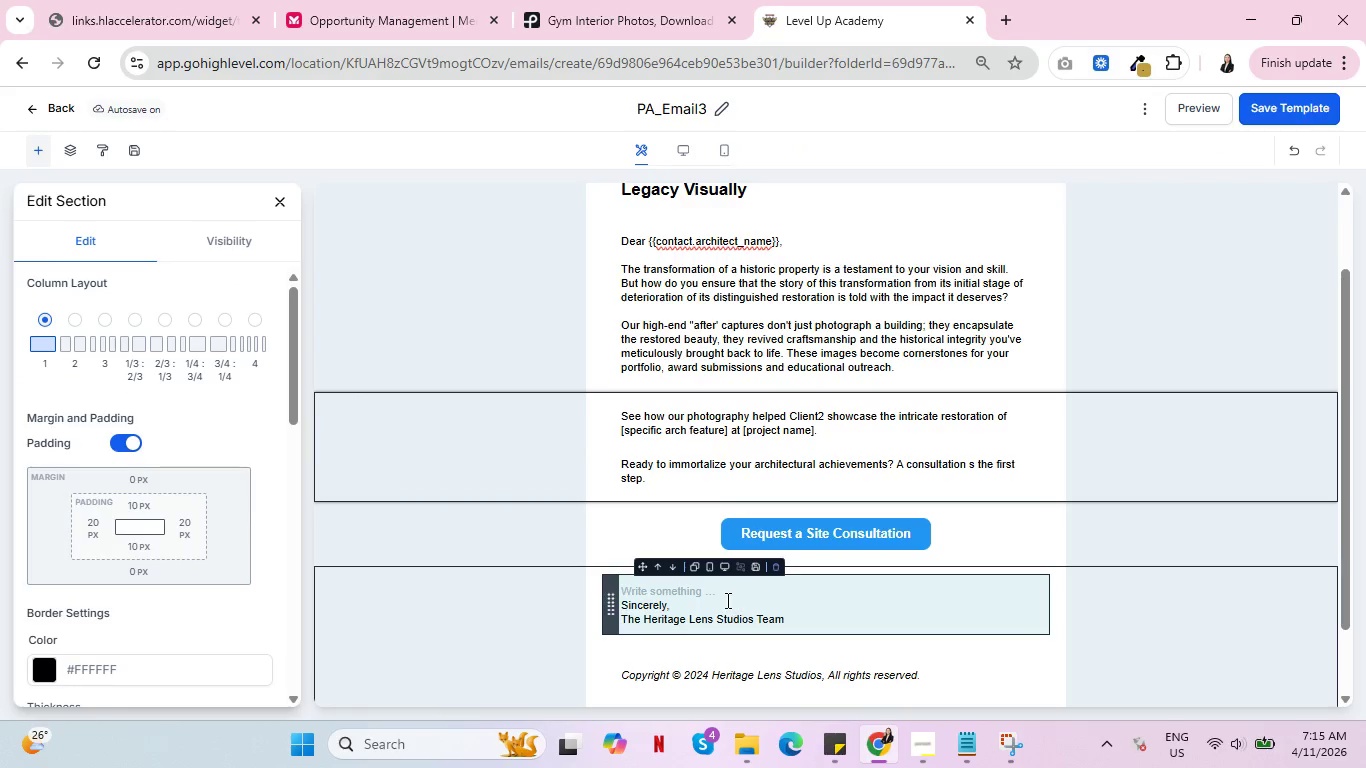 
left_click([721, 593])
 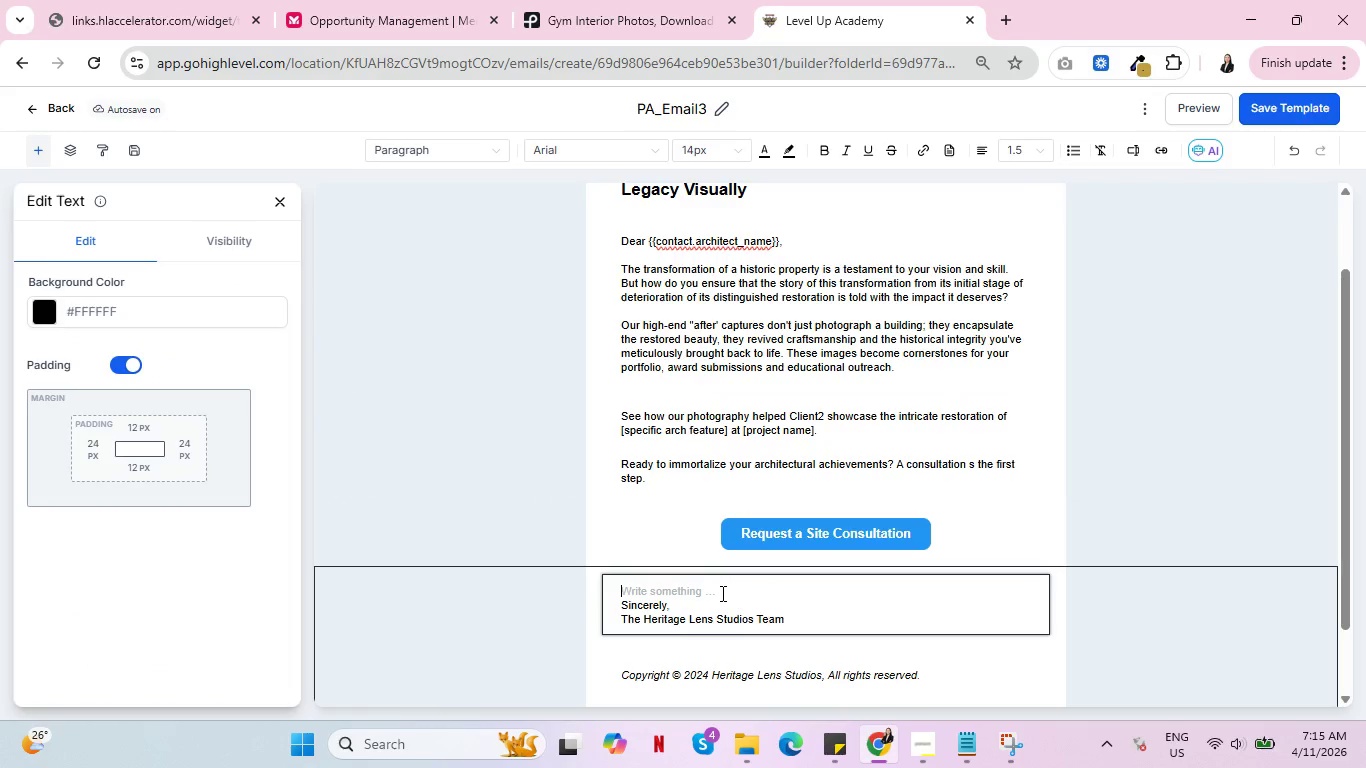 
key(ArrowDown)
 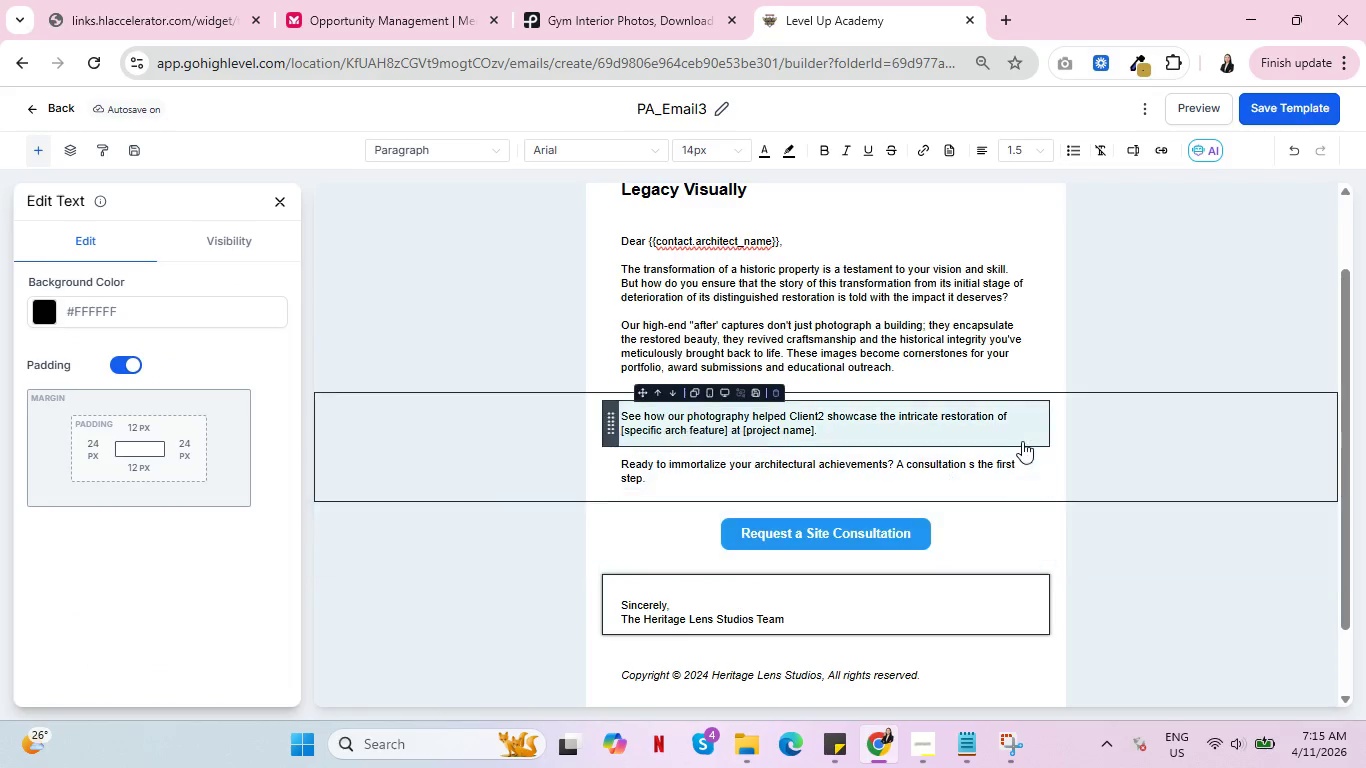 
left_click([1022, 441])
 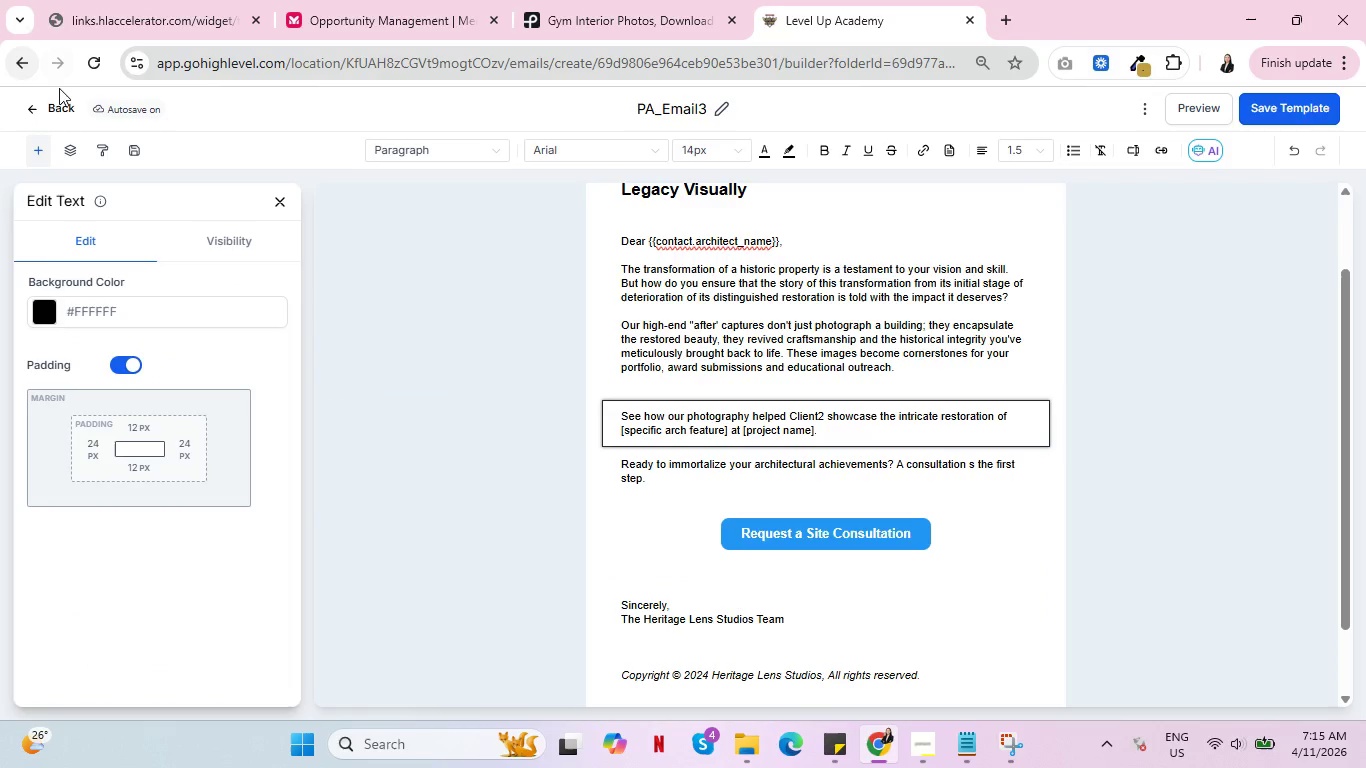 
left_click([53, 102])
 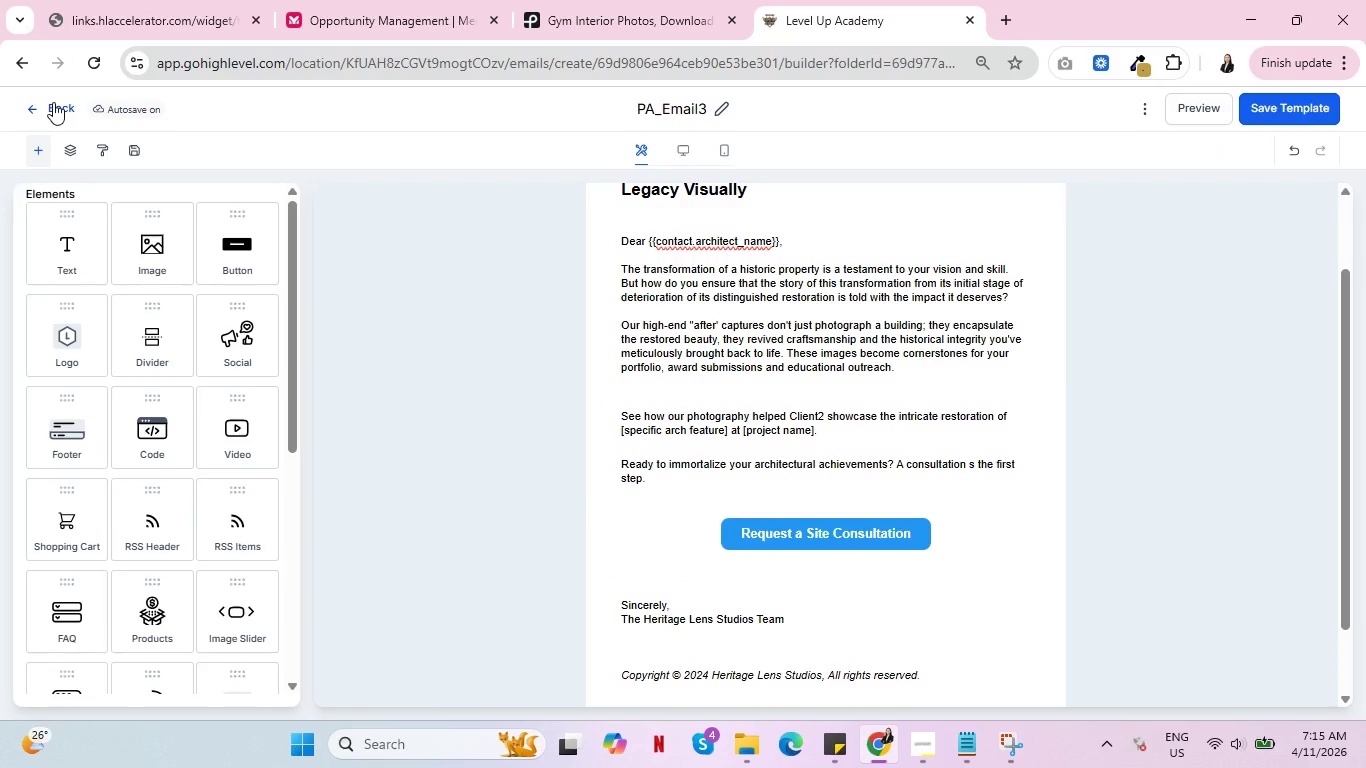 
left_click([53, 102])
 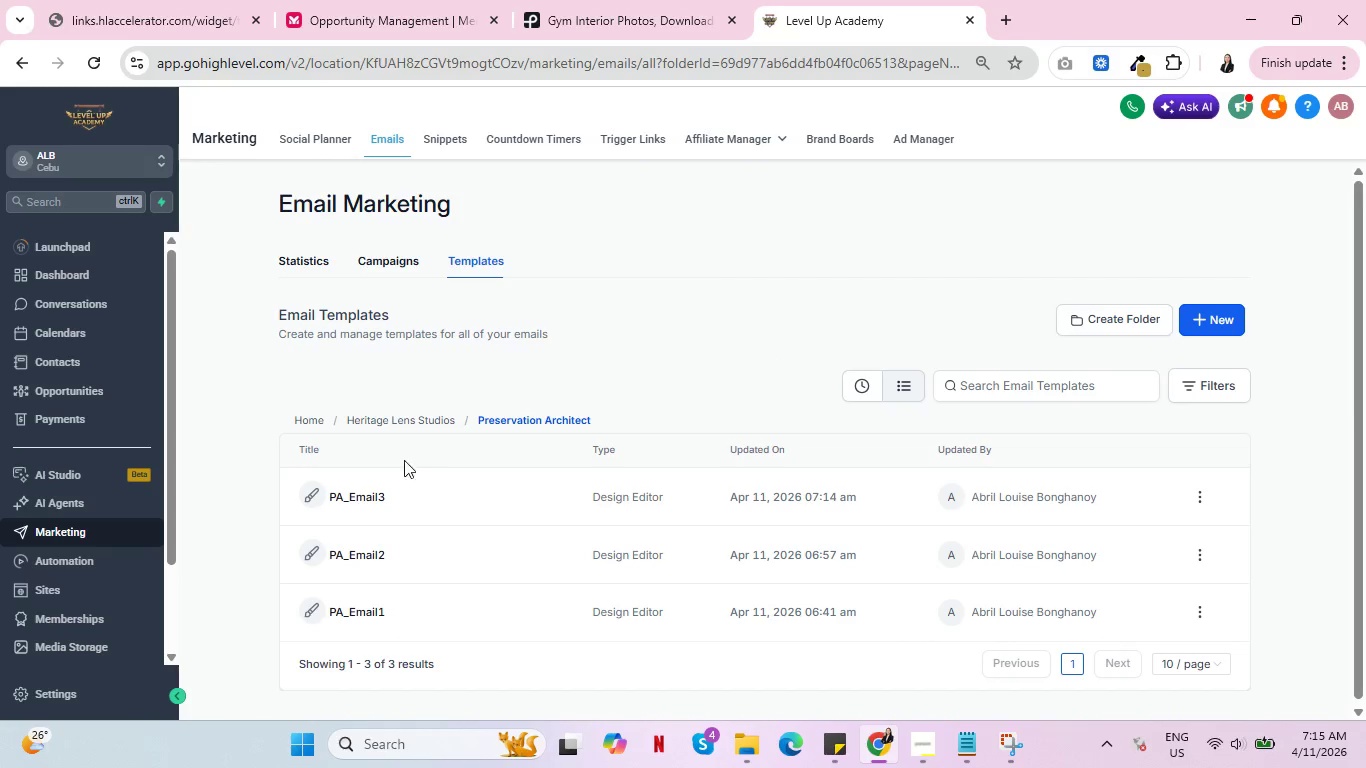 
left_click([360, 603])
 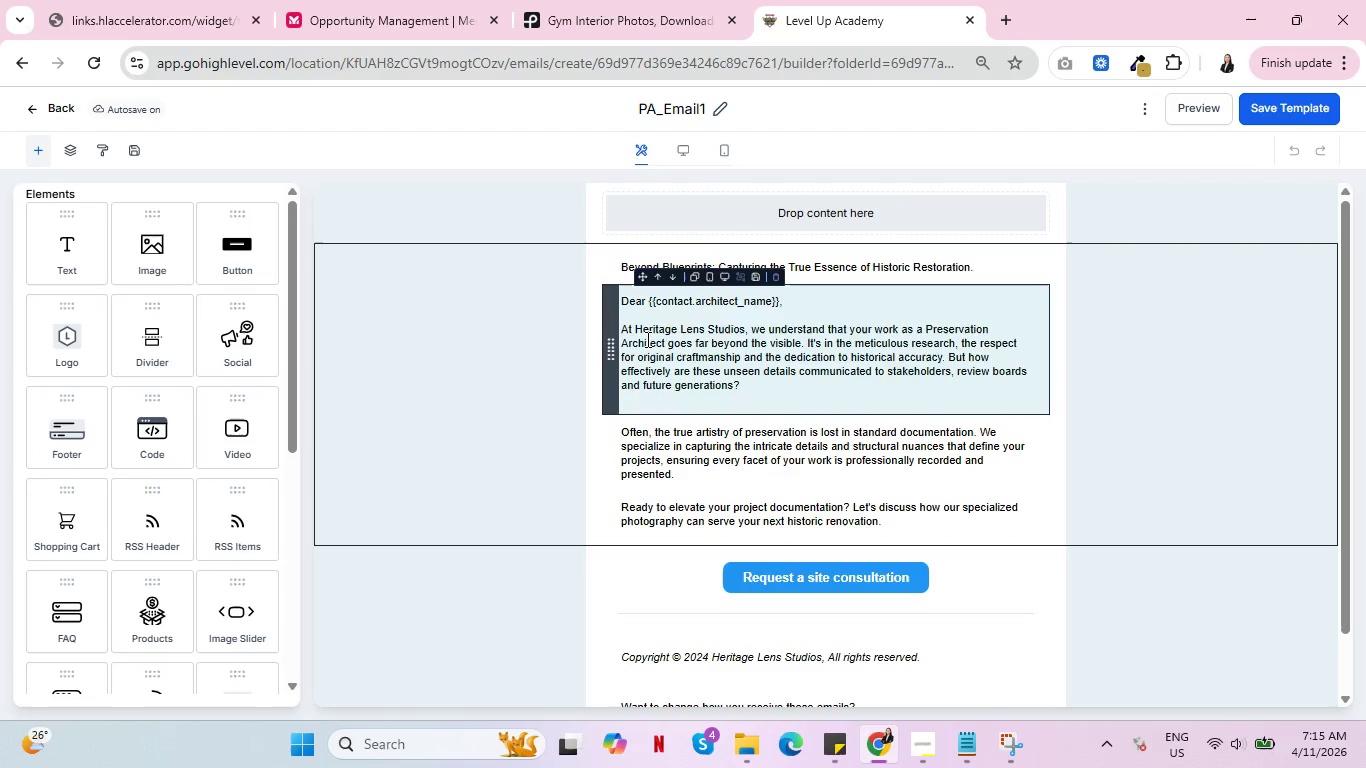 
wait(5.98)
 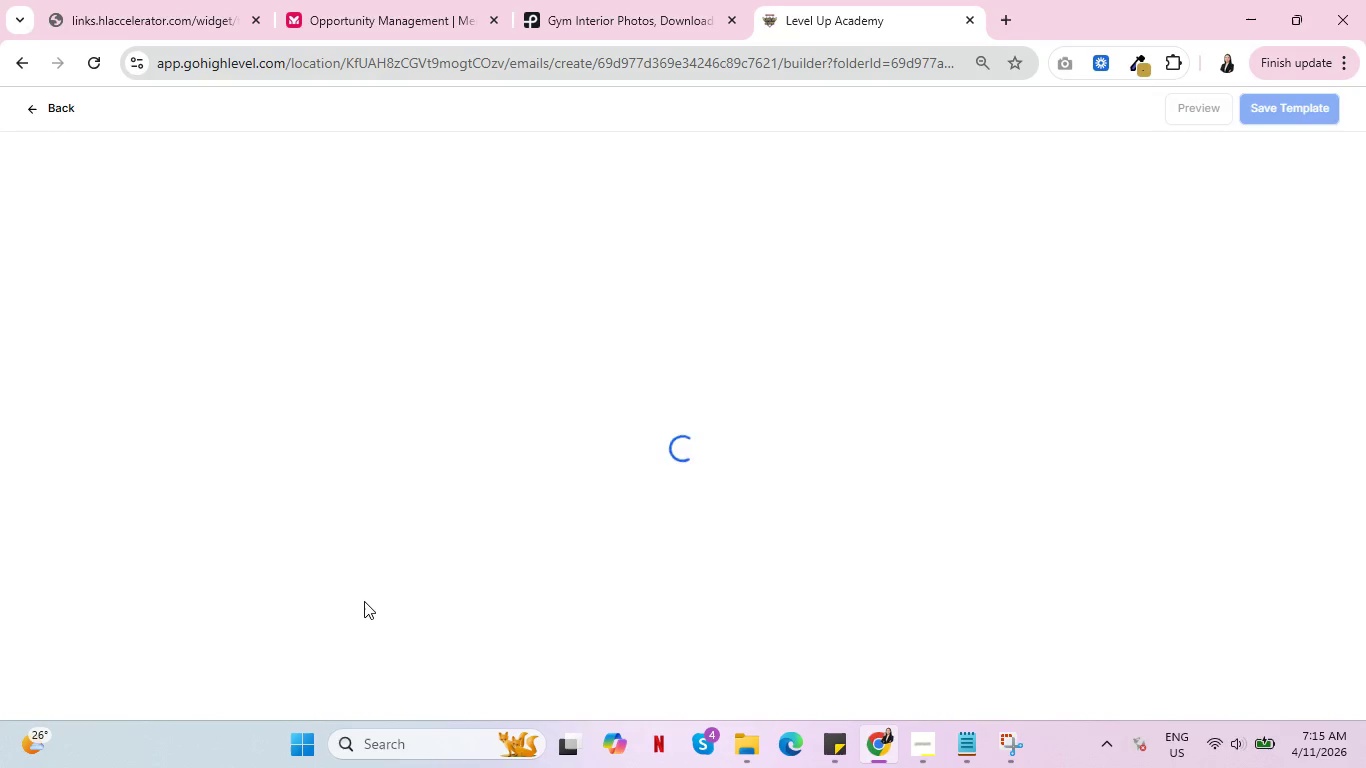 
left_click([705, 613])
 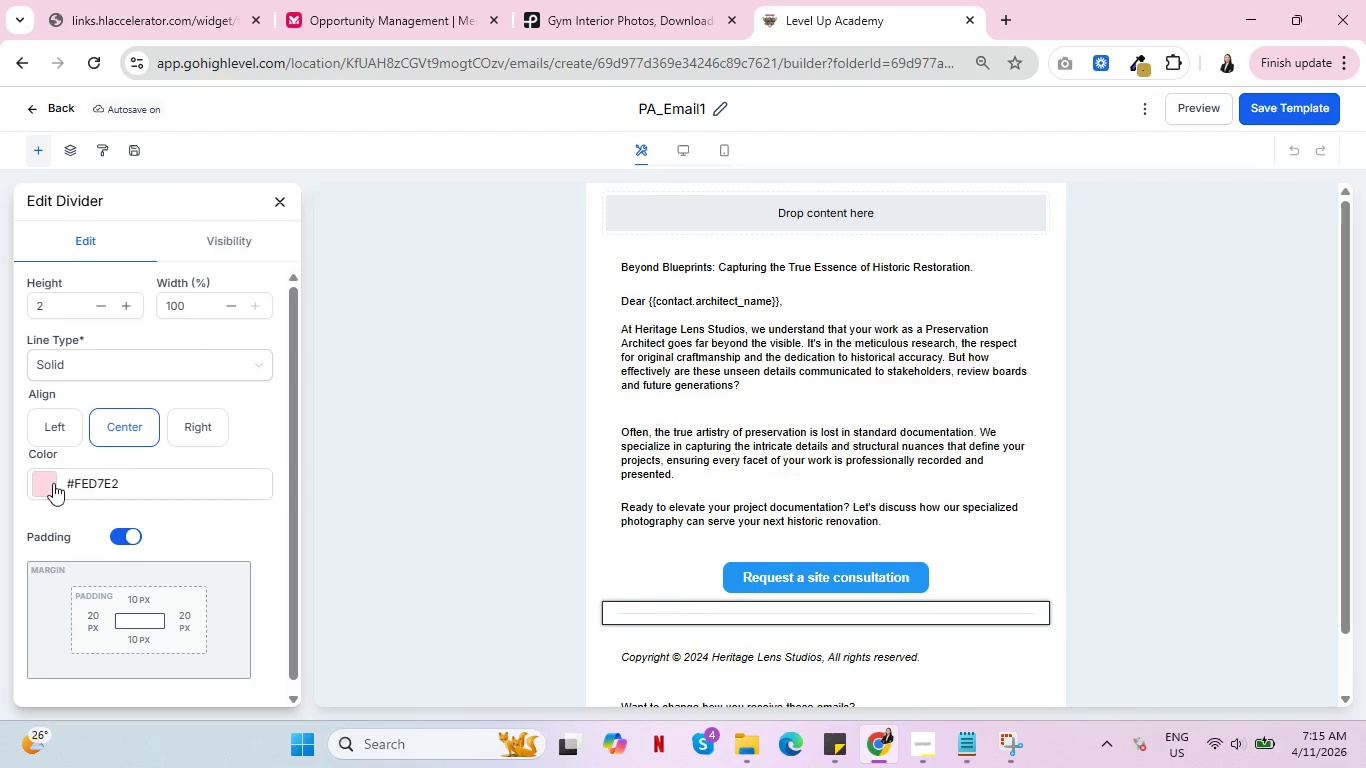 
left_click([49, 488])
 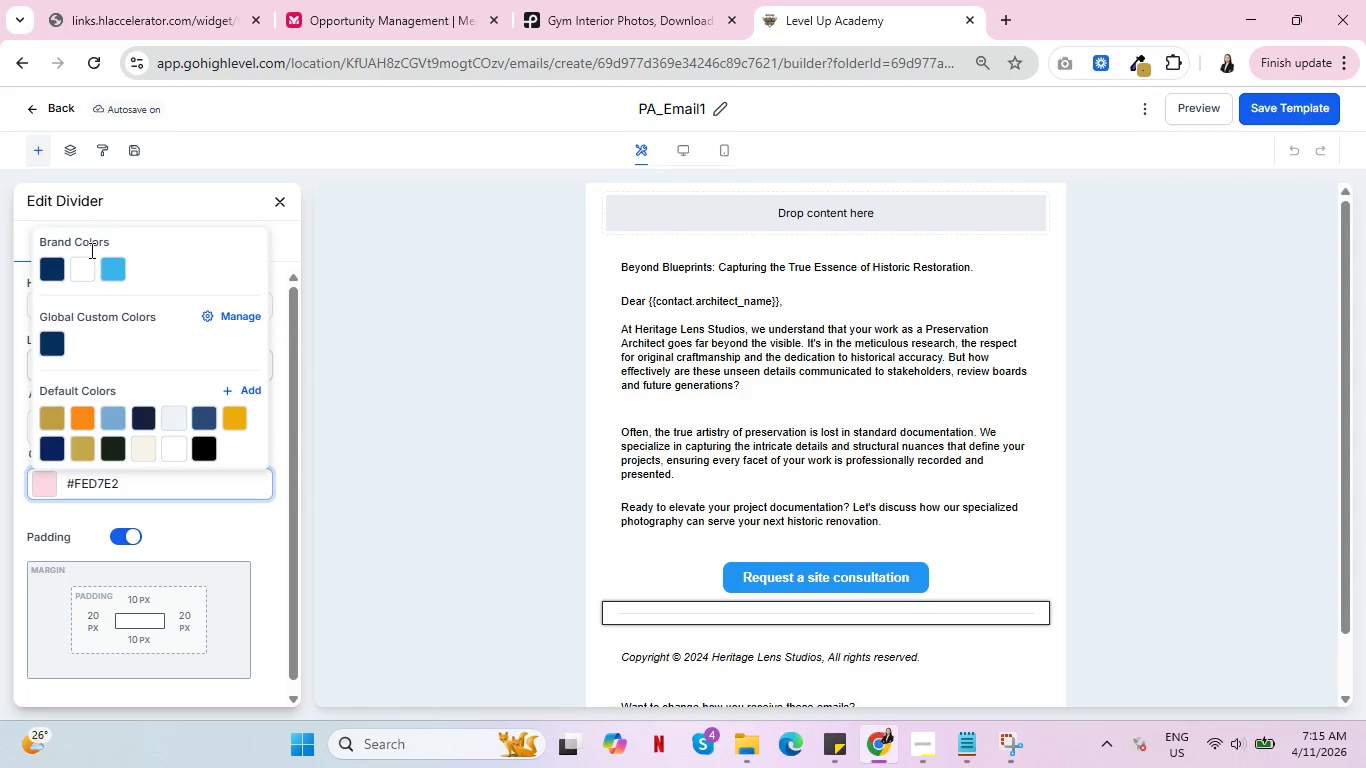 
left_click([81, 268])
 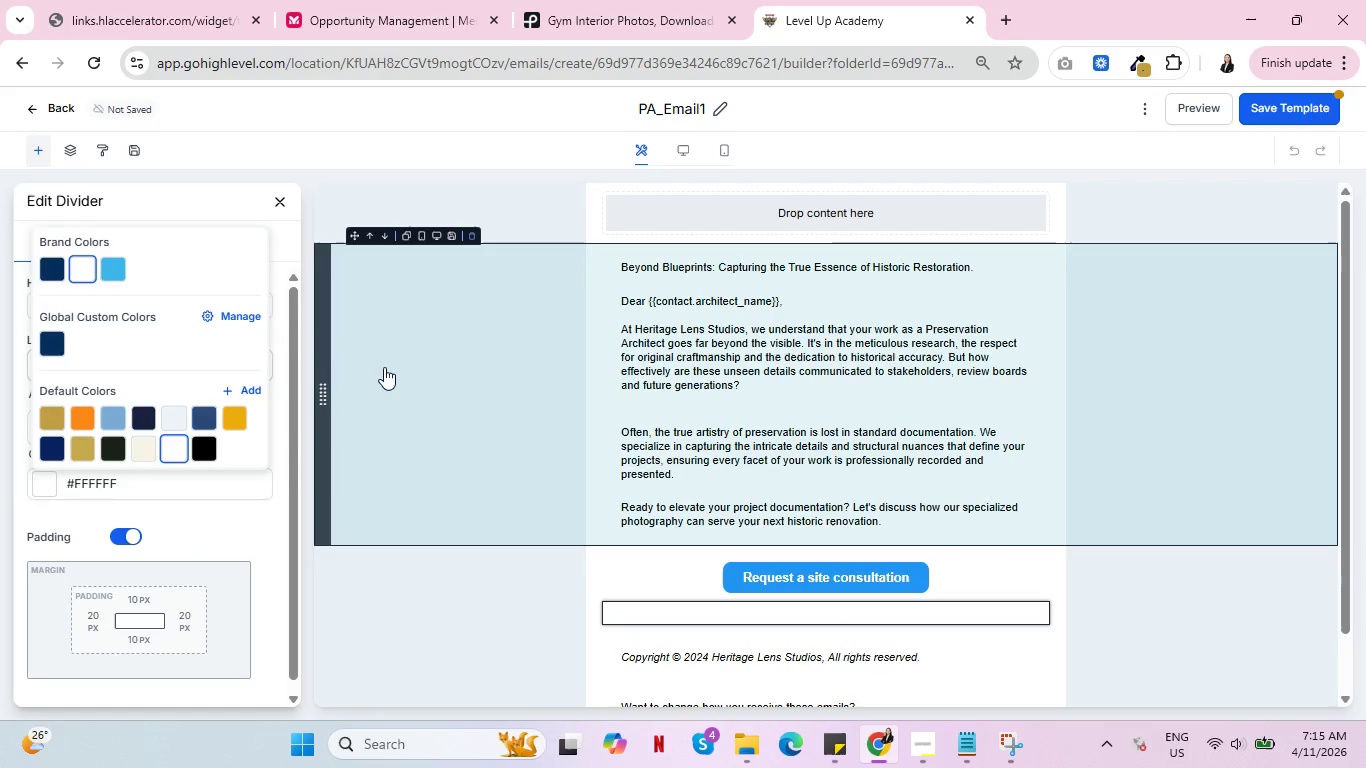 
left_click([384, 367])
 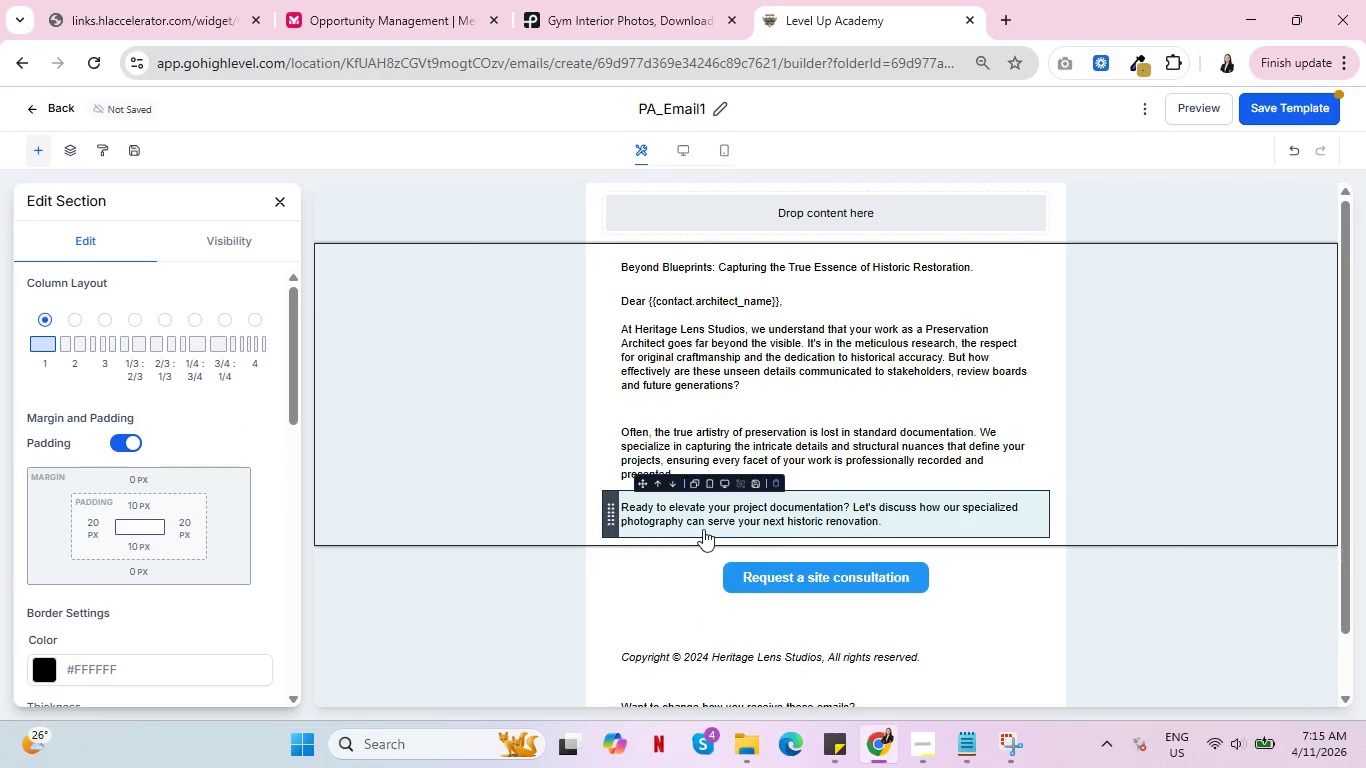 
scroll: coordinate [564, 520], scroll_direction: down, amount: 1.0
 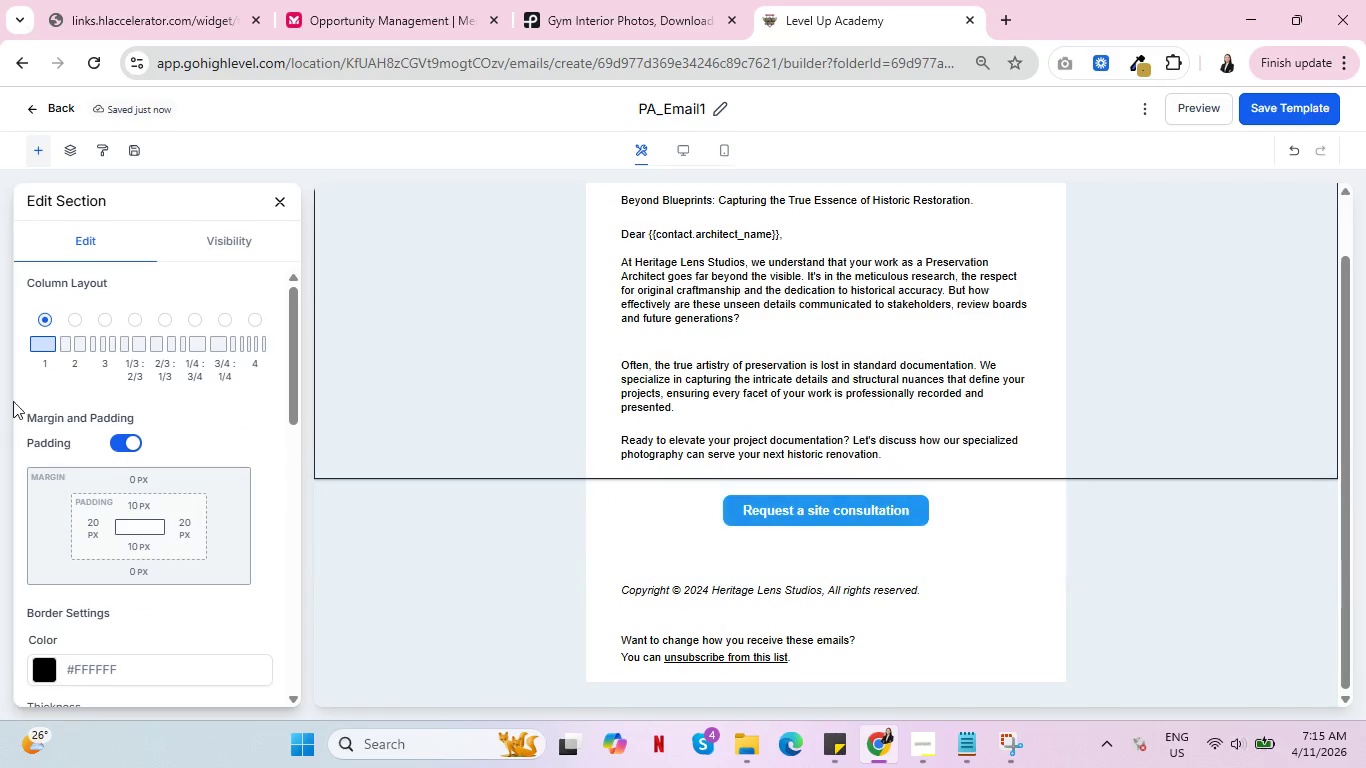 
wait(5.82)
 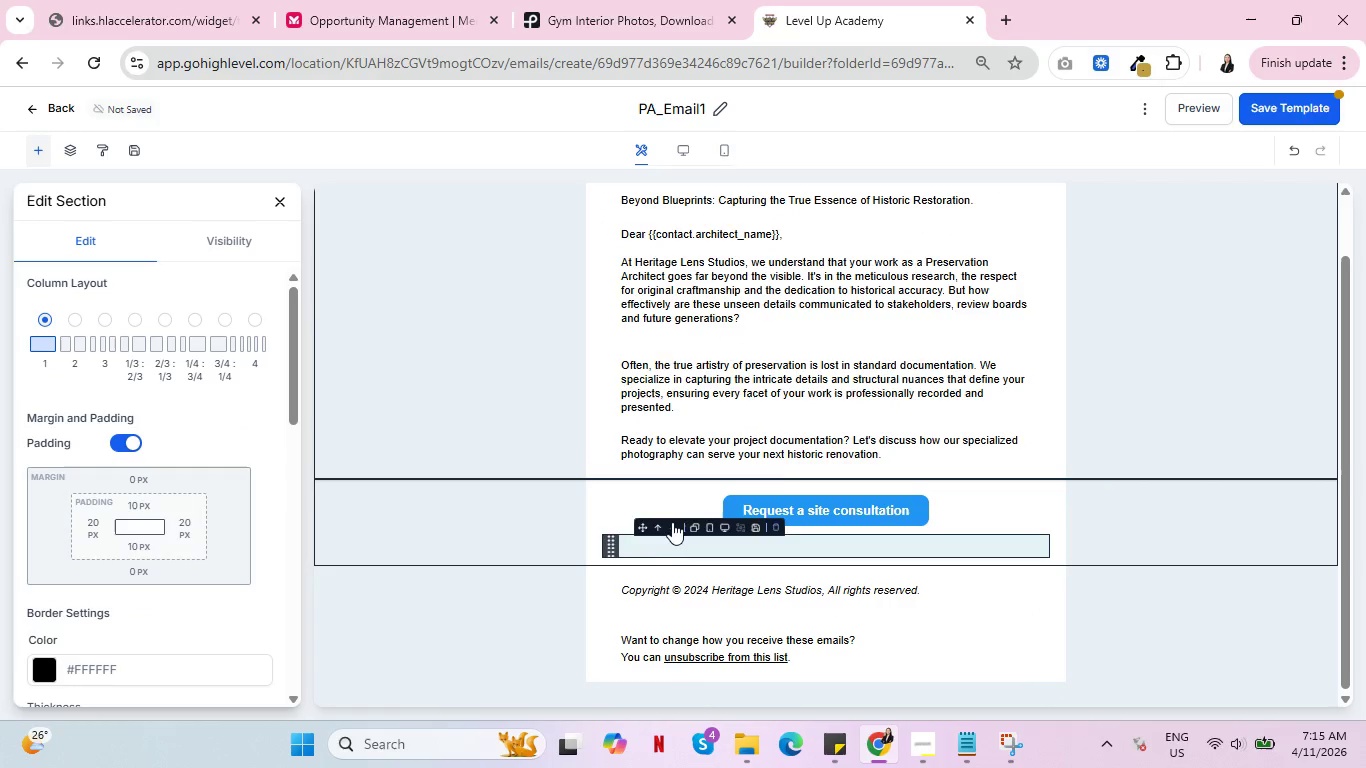 
left_click([276, 197])
 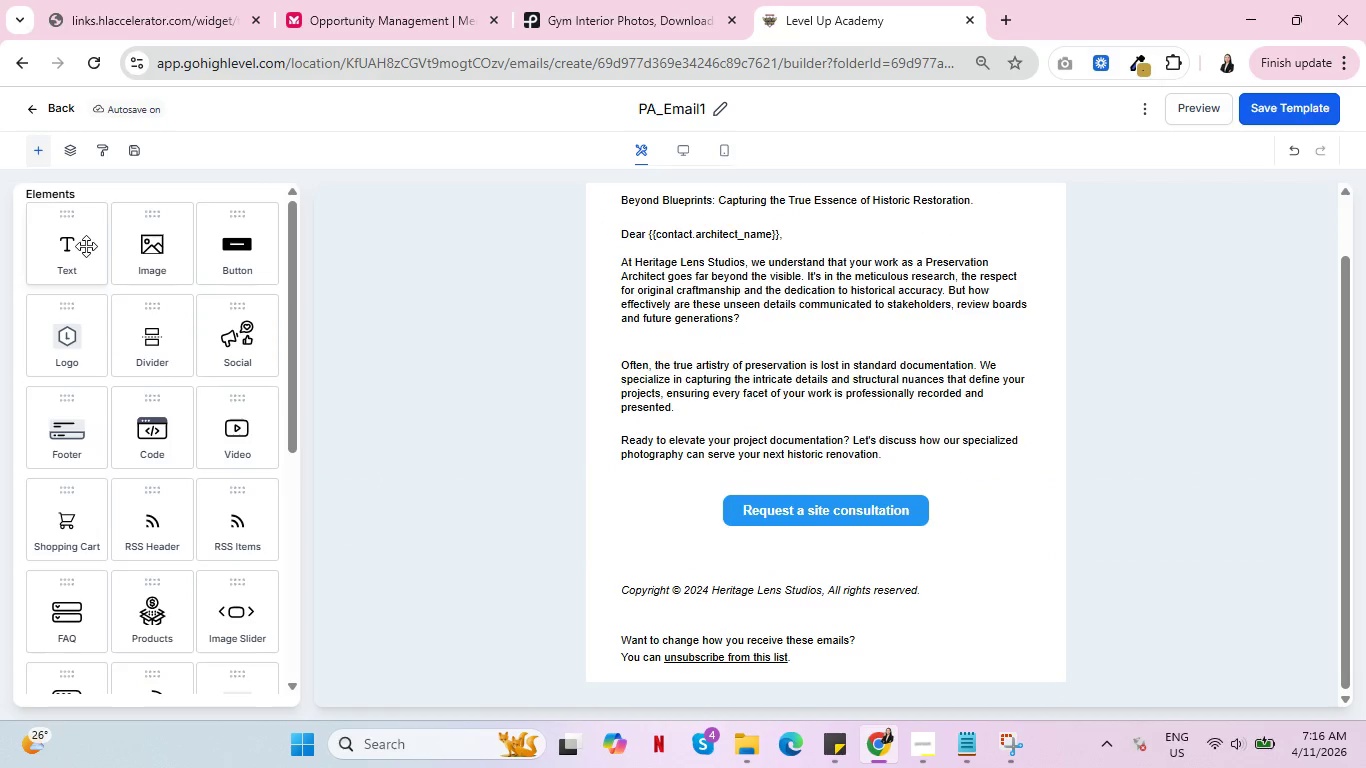 
left_click_drag(start_coordinate=[85, 246], to_coordinate=[761, 579])
 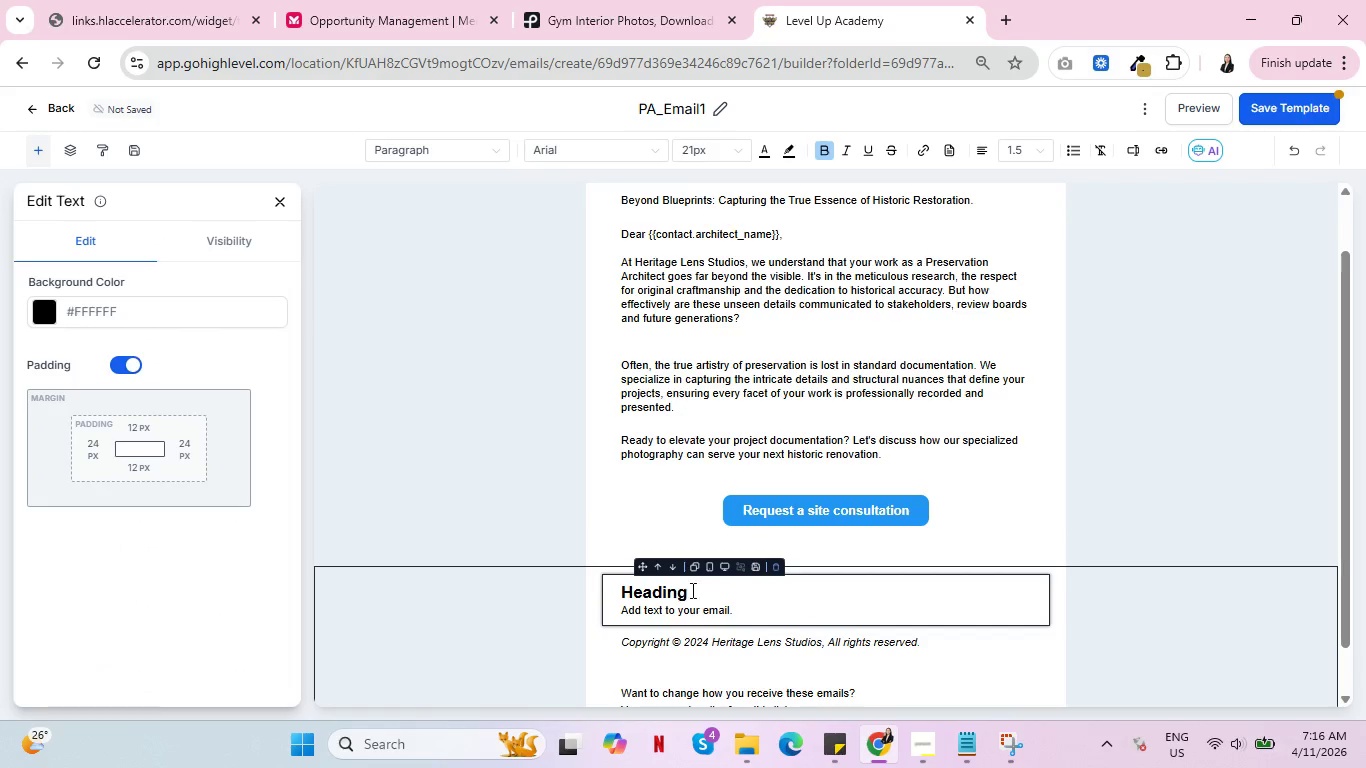 
left_click_drag(start_coordinate=[693, 590], to_coordinate=[599, 590])
 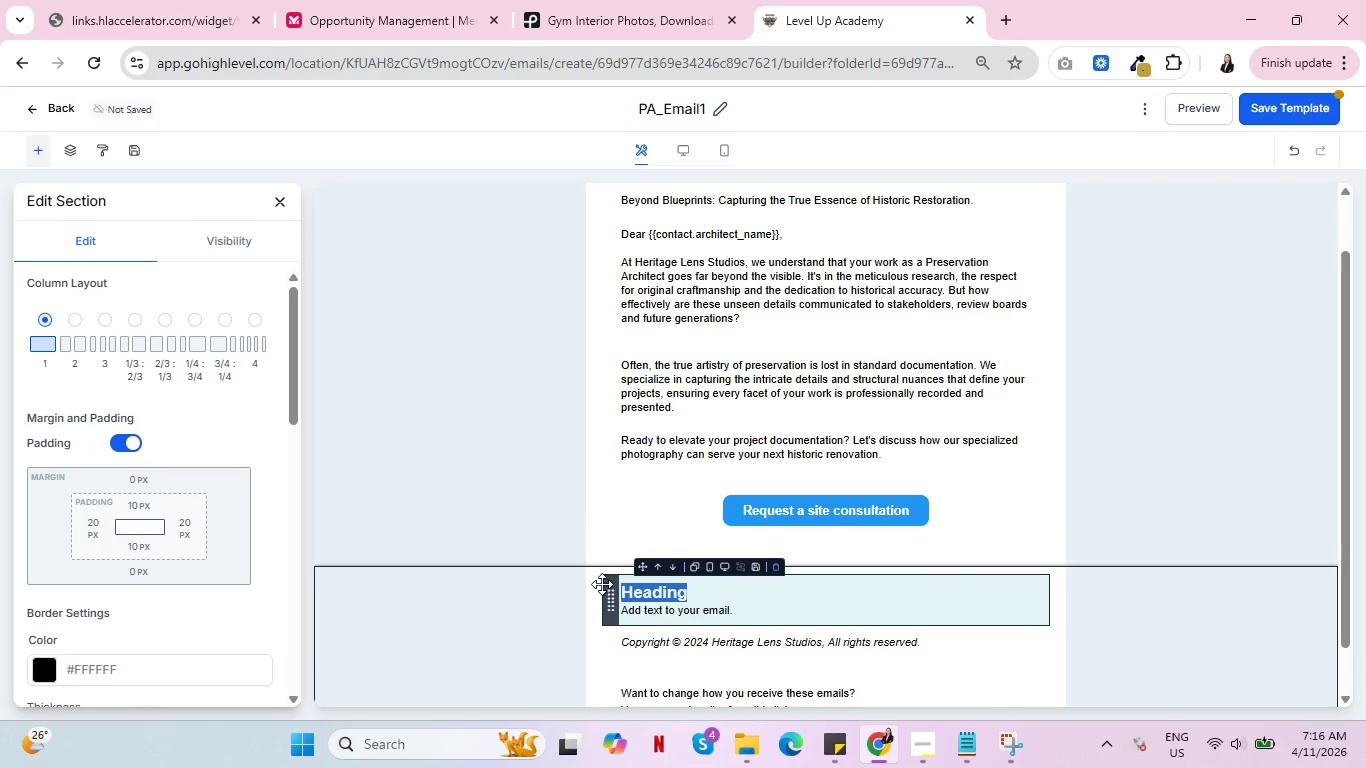 
key(Backspace)
 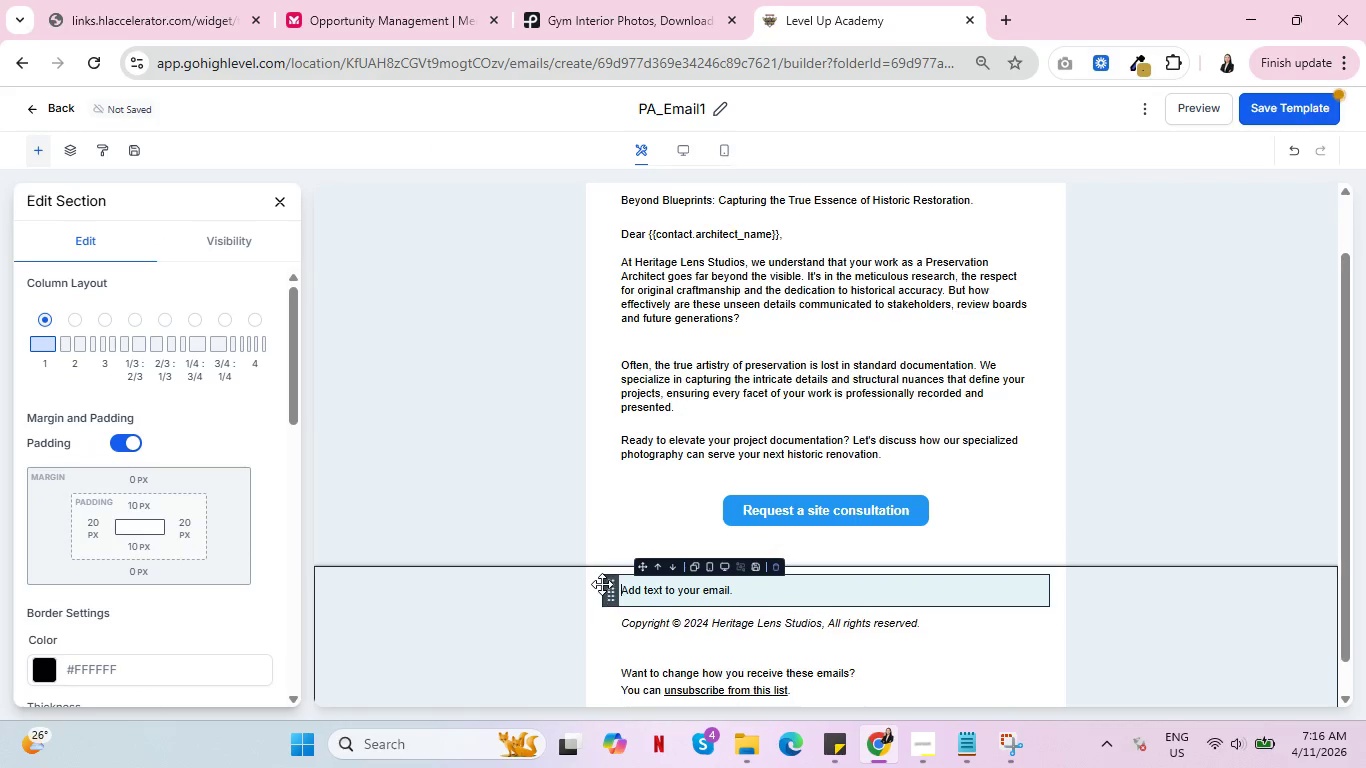 
key(Delete)
 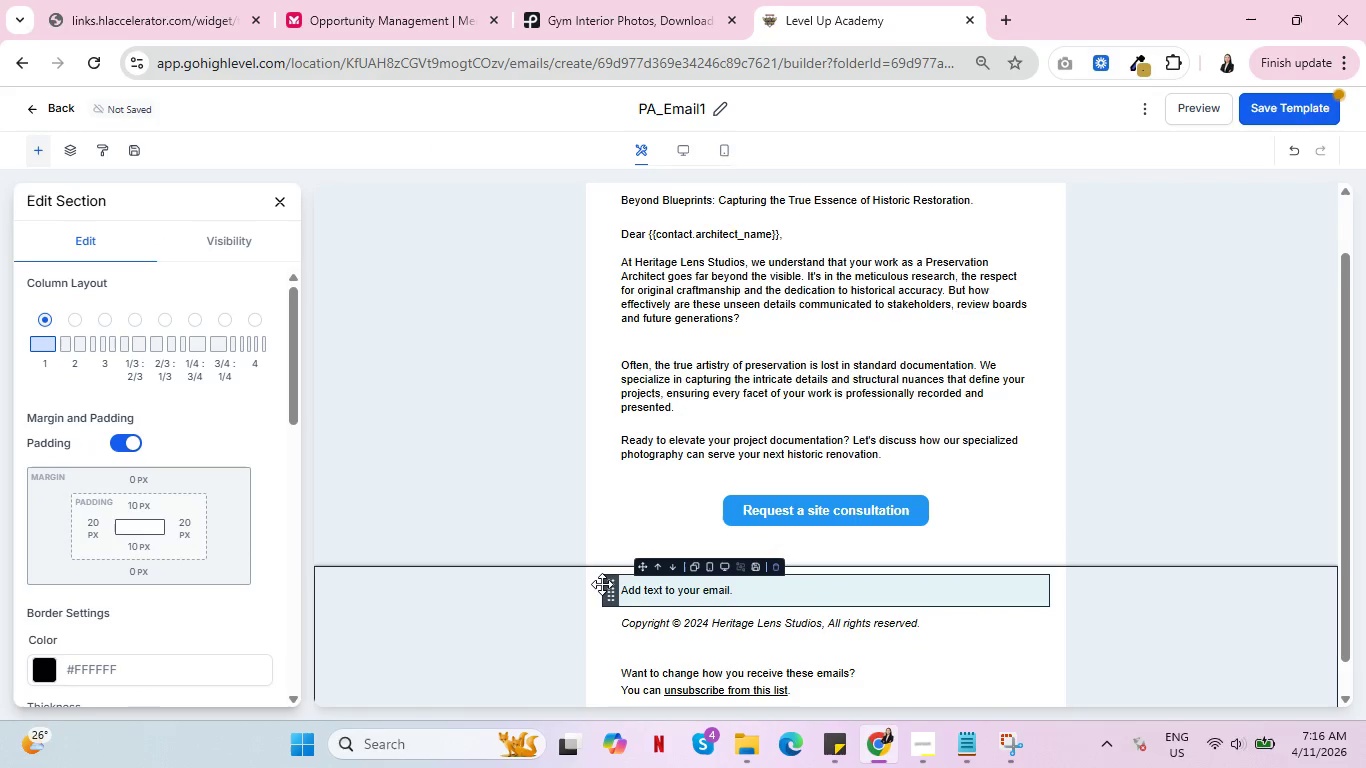 
key(Control+A)
 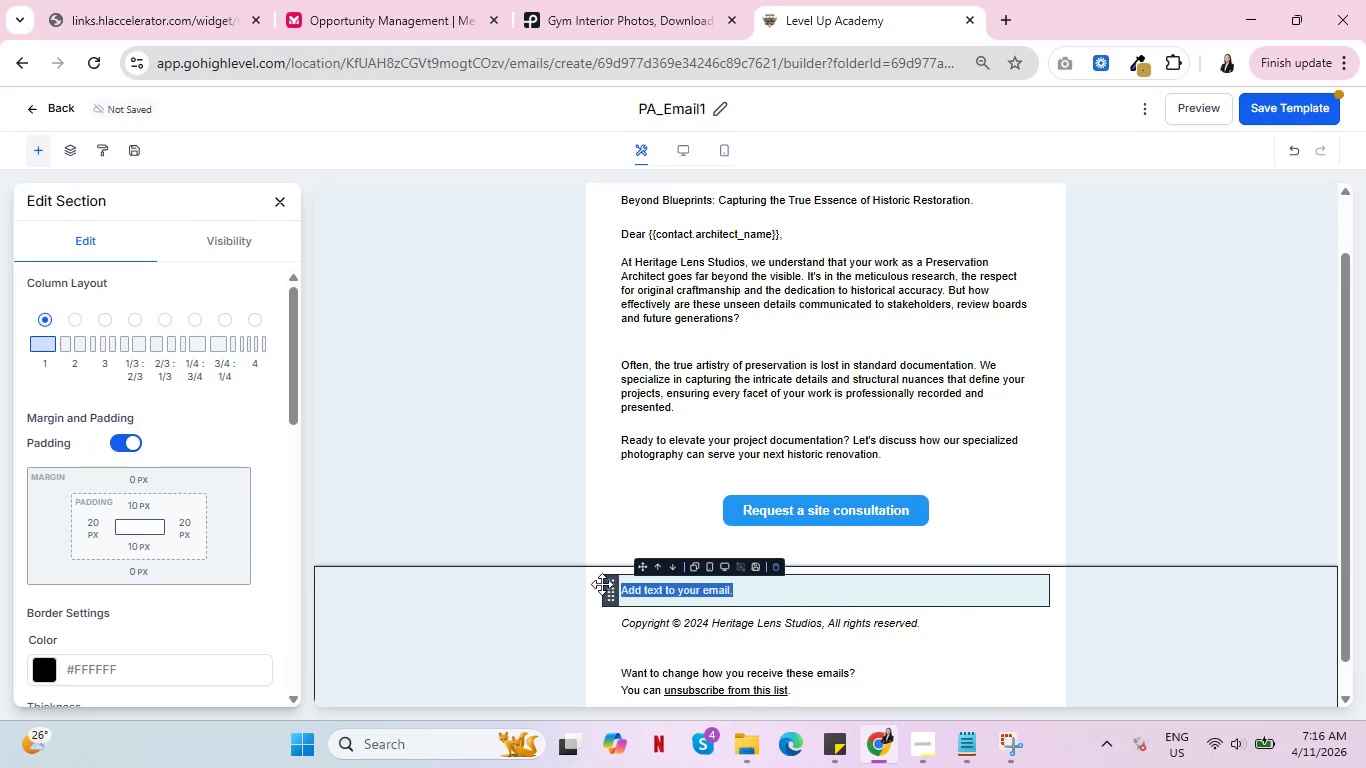 
key(Control+V)
 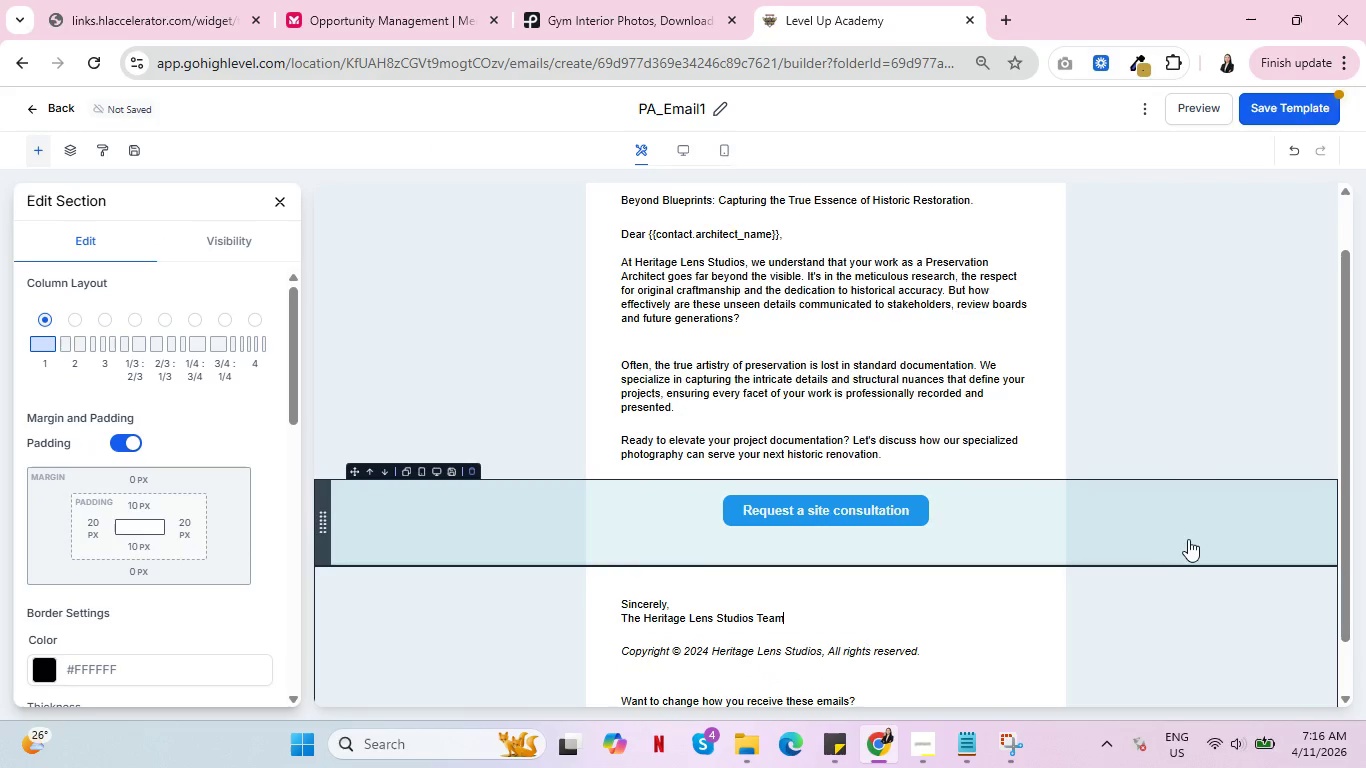 
left_click([1180, 542])
 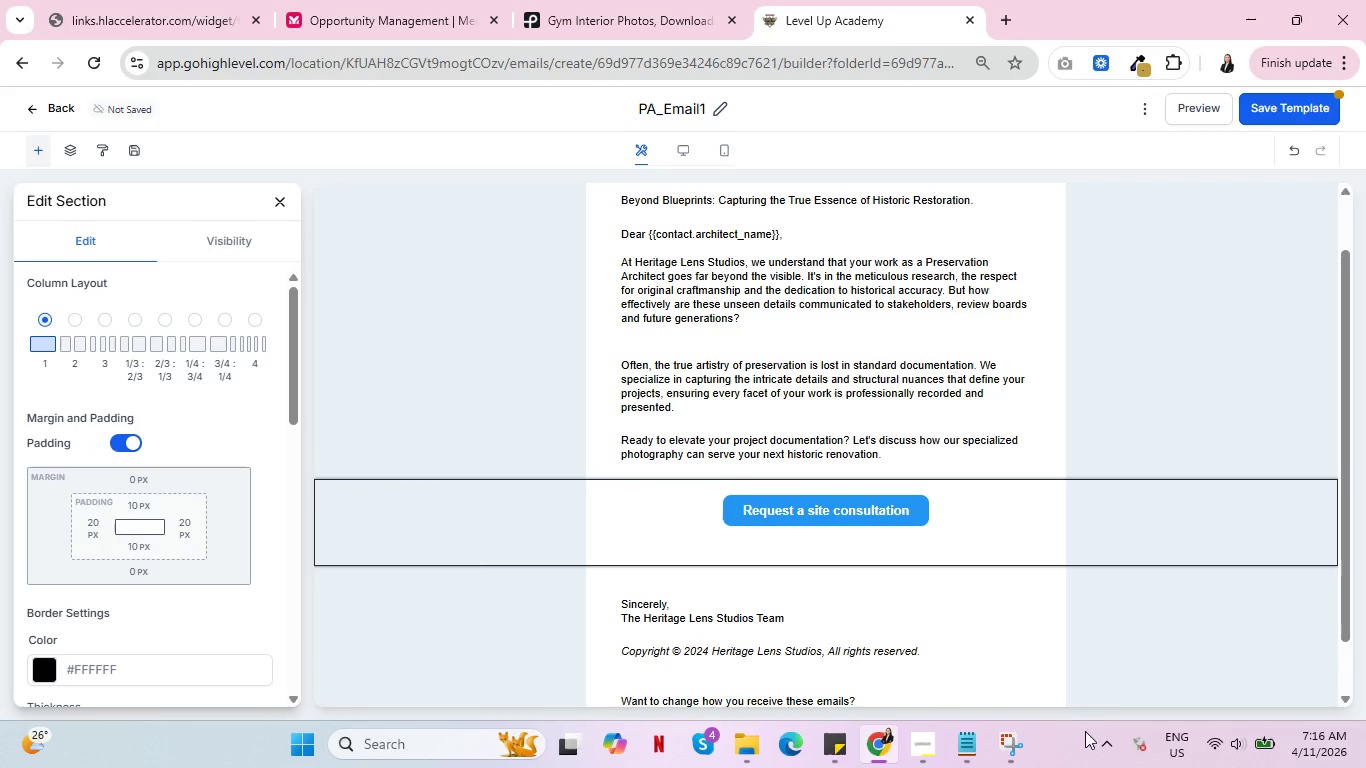 
left_click([1144, 634])
 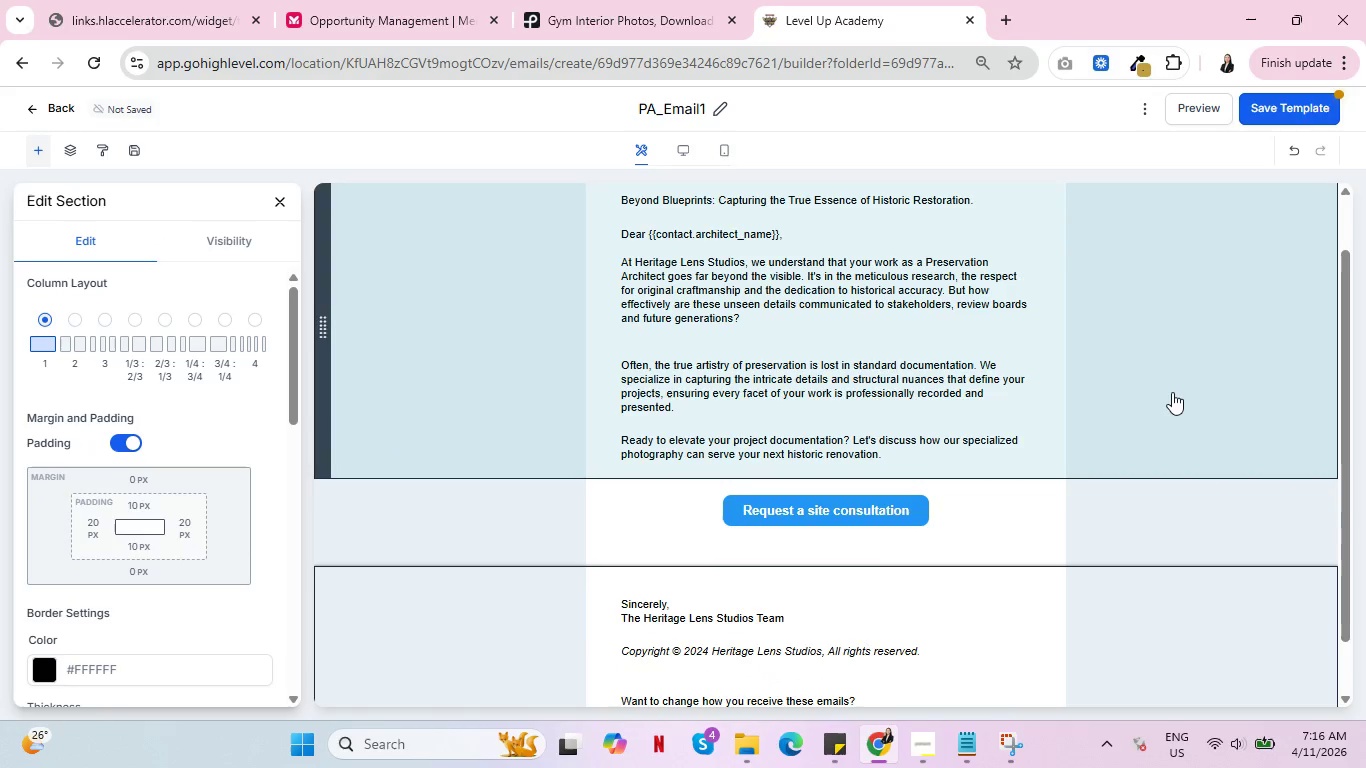 
left_click([1172, 392])
 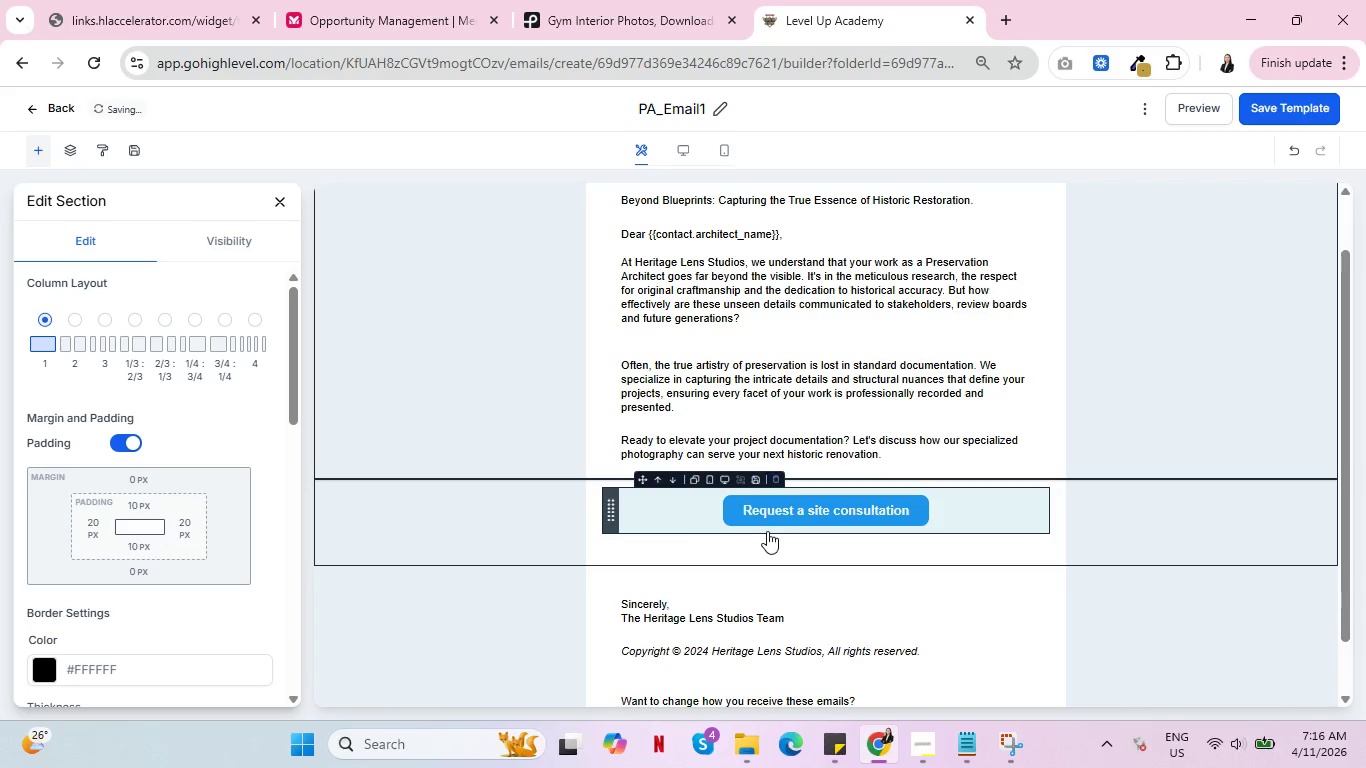 
left_click([774, 528])
 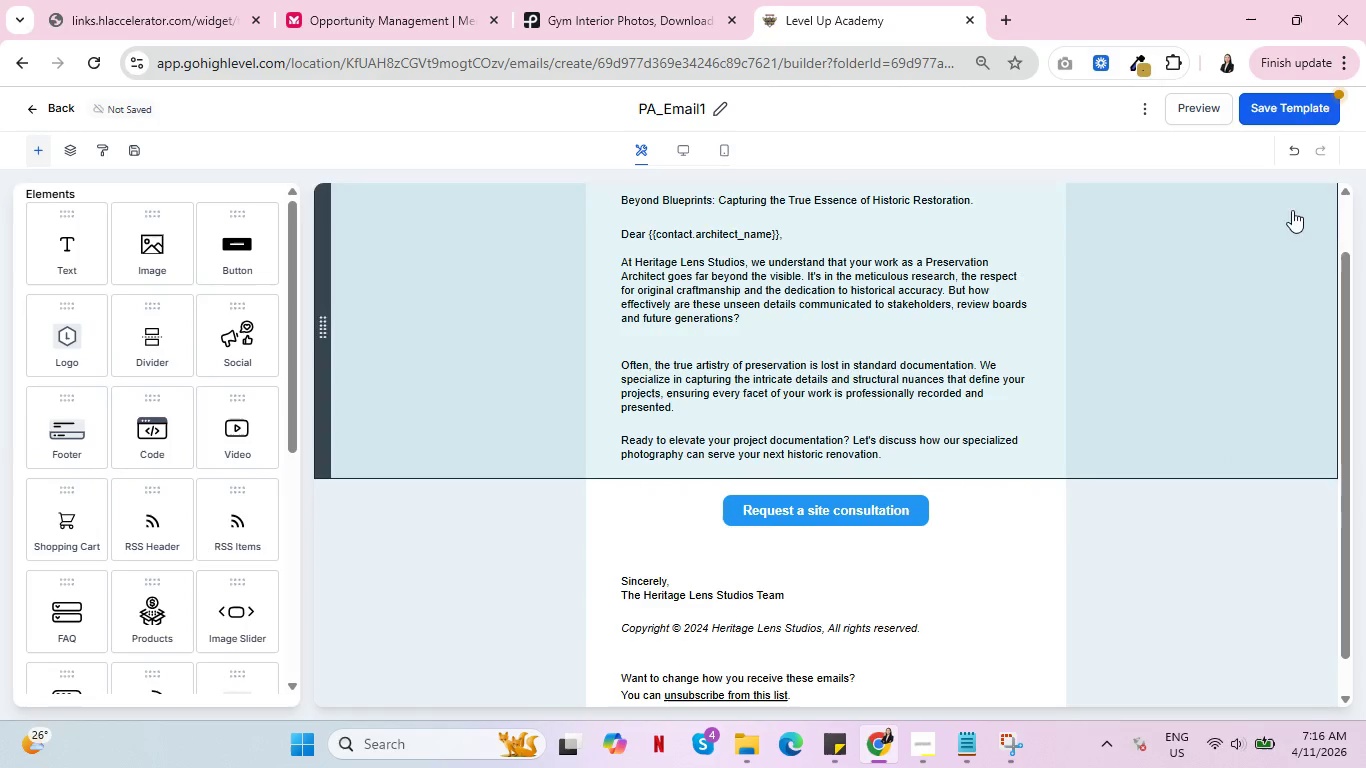 
left_click([1285, 109])
 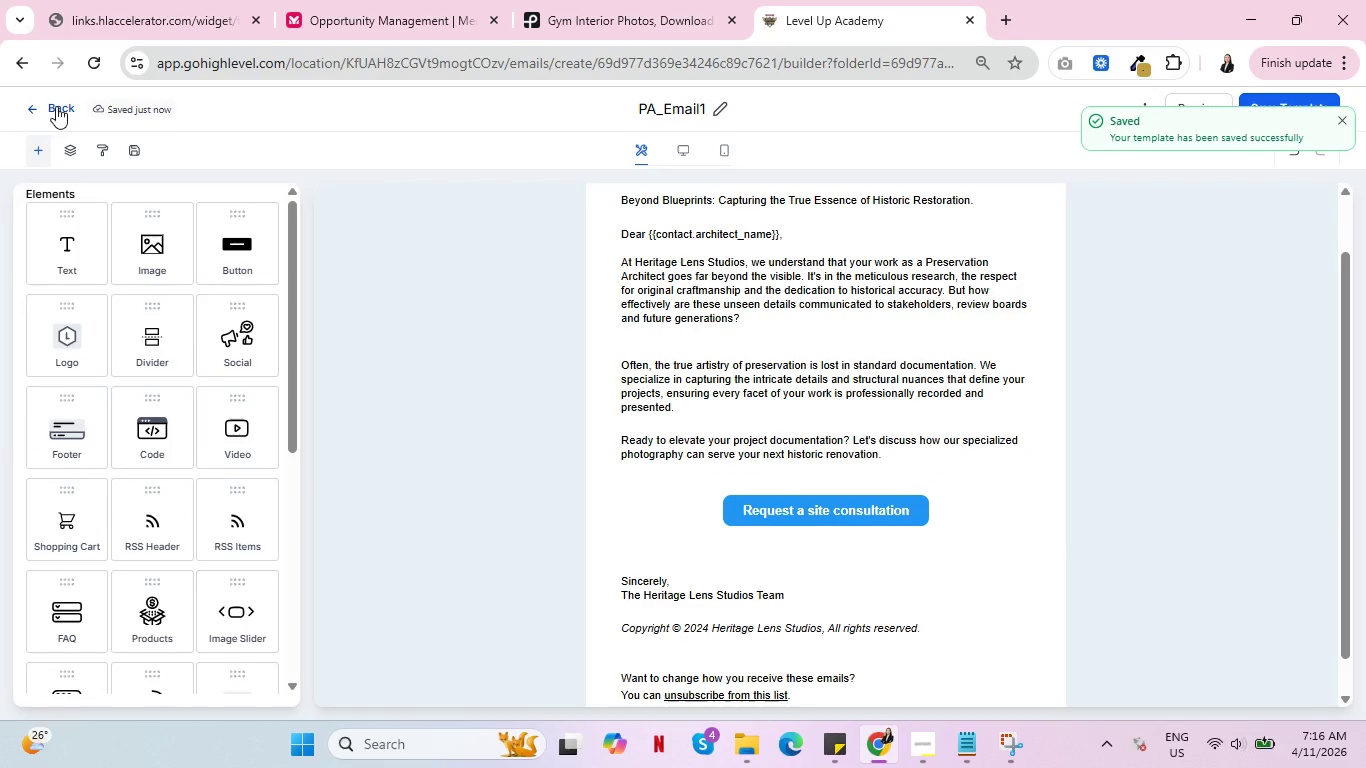 
left_click([56, 106])
 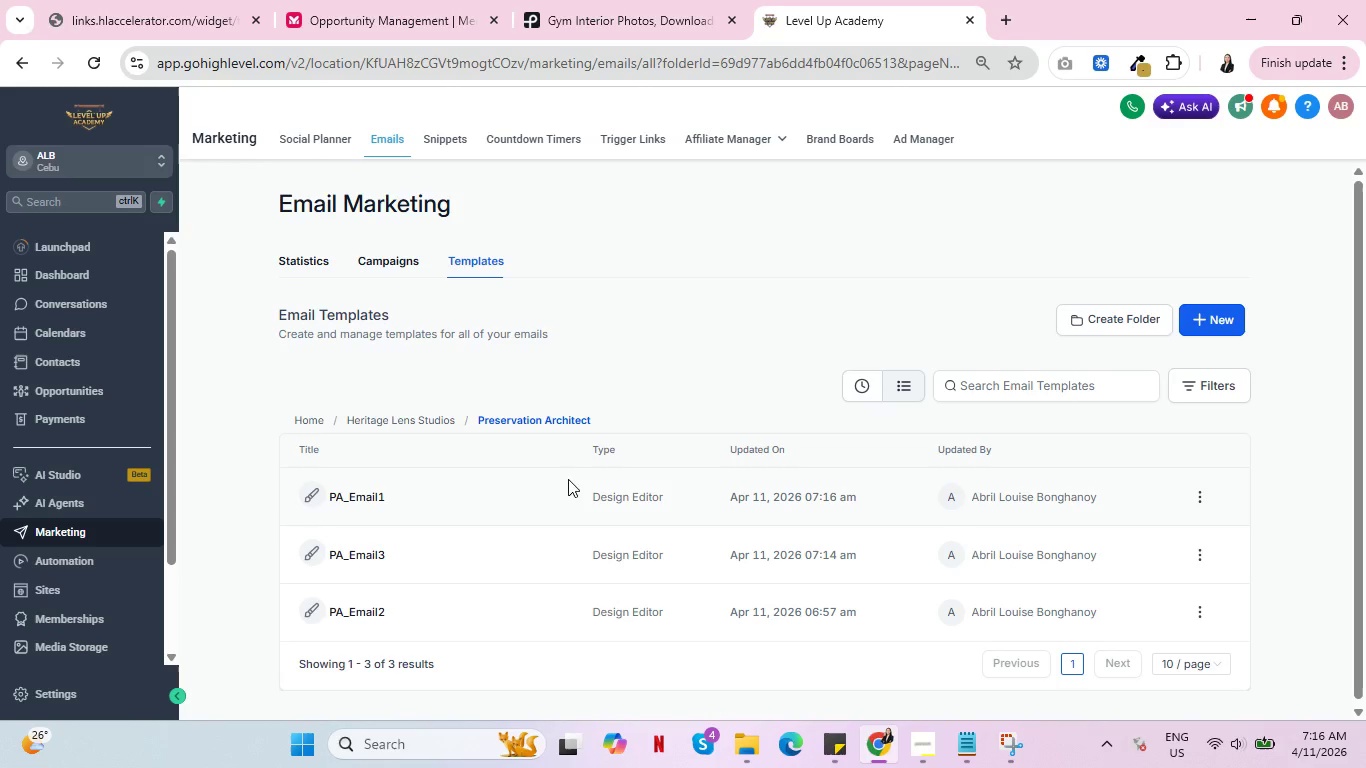 
left_click([377, 611])
 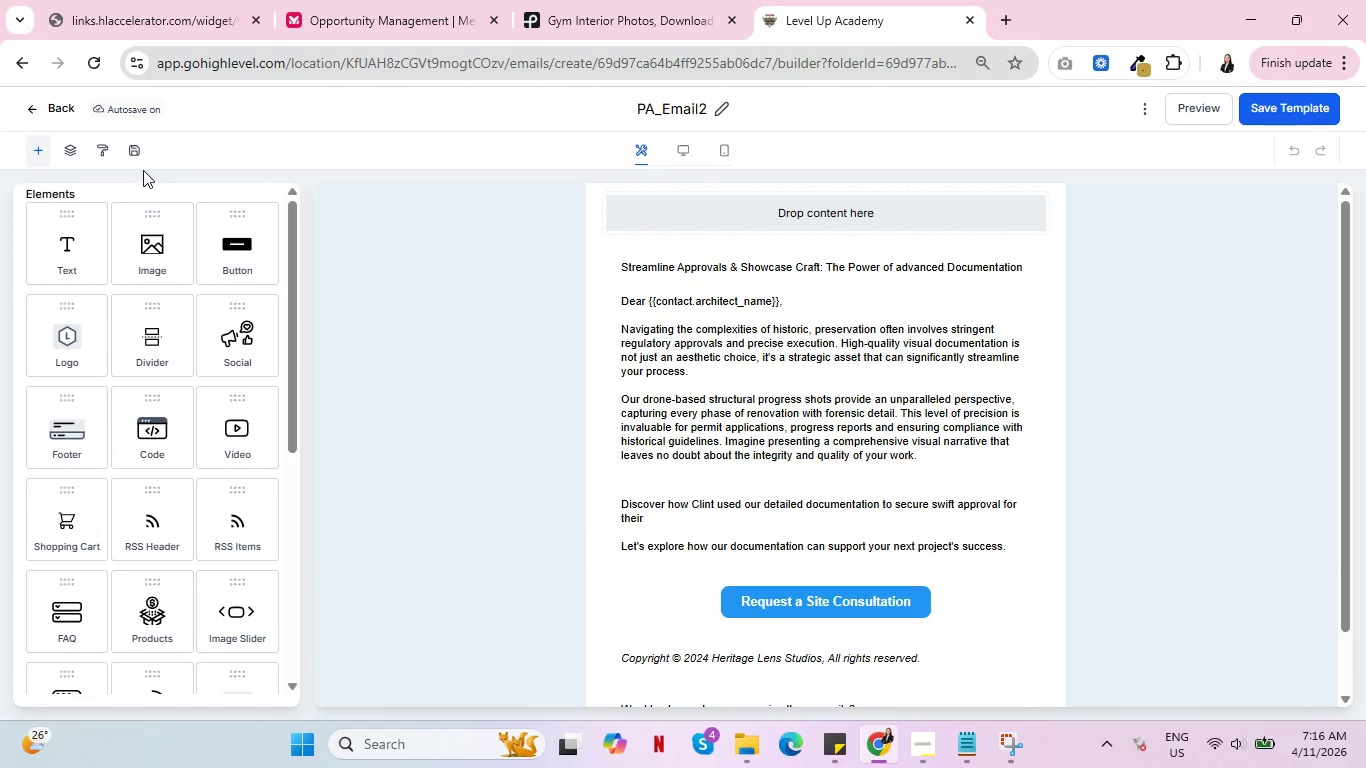 
wait(5.81)
 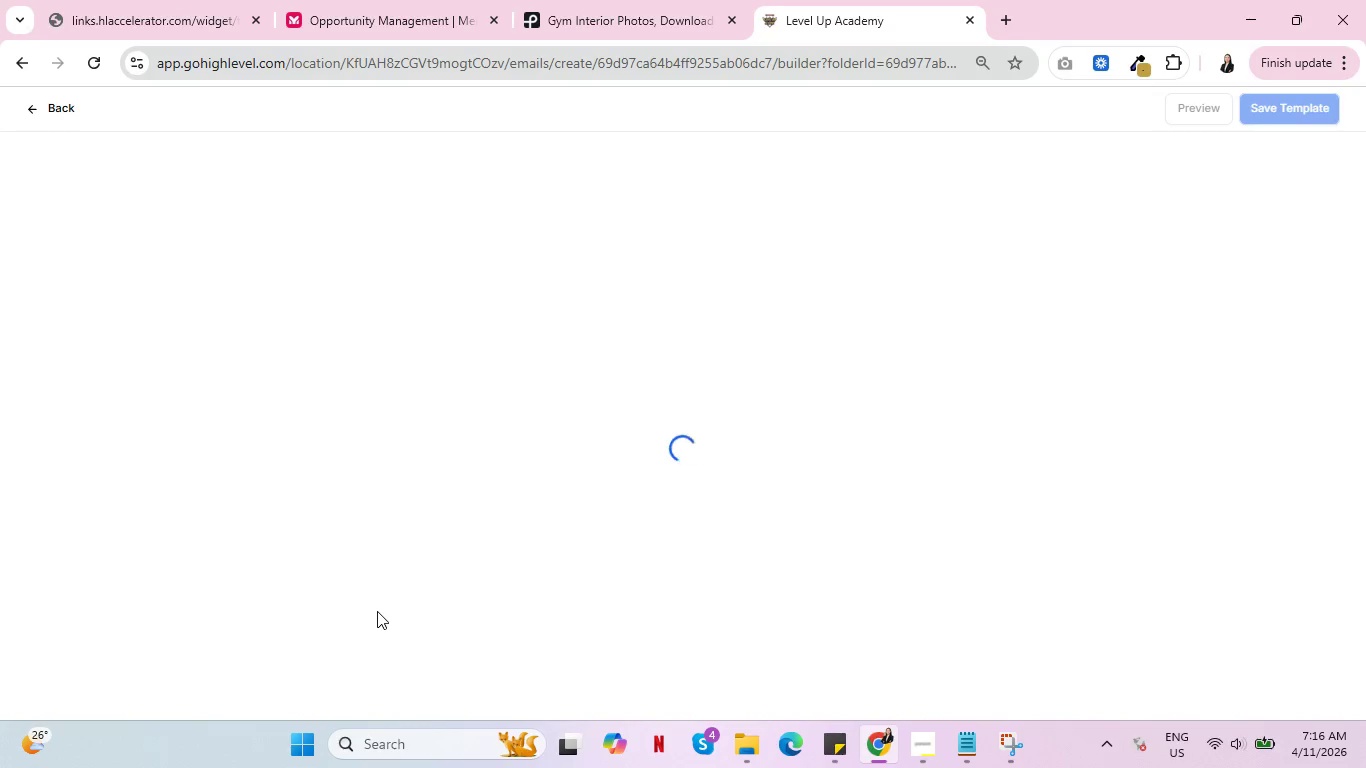 
left_click_drag(start_coordinate=[57, 245], to_coordinate=[735, 602])
 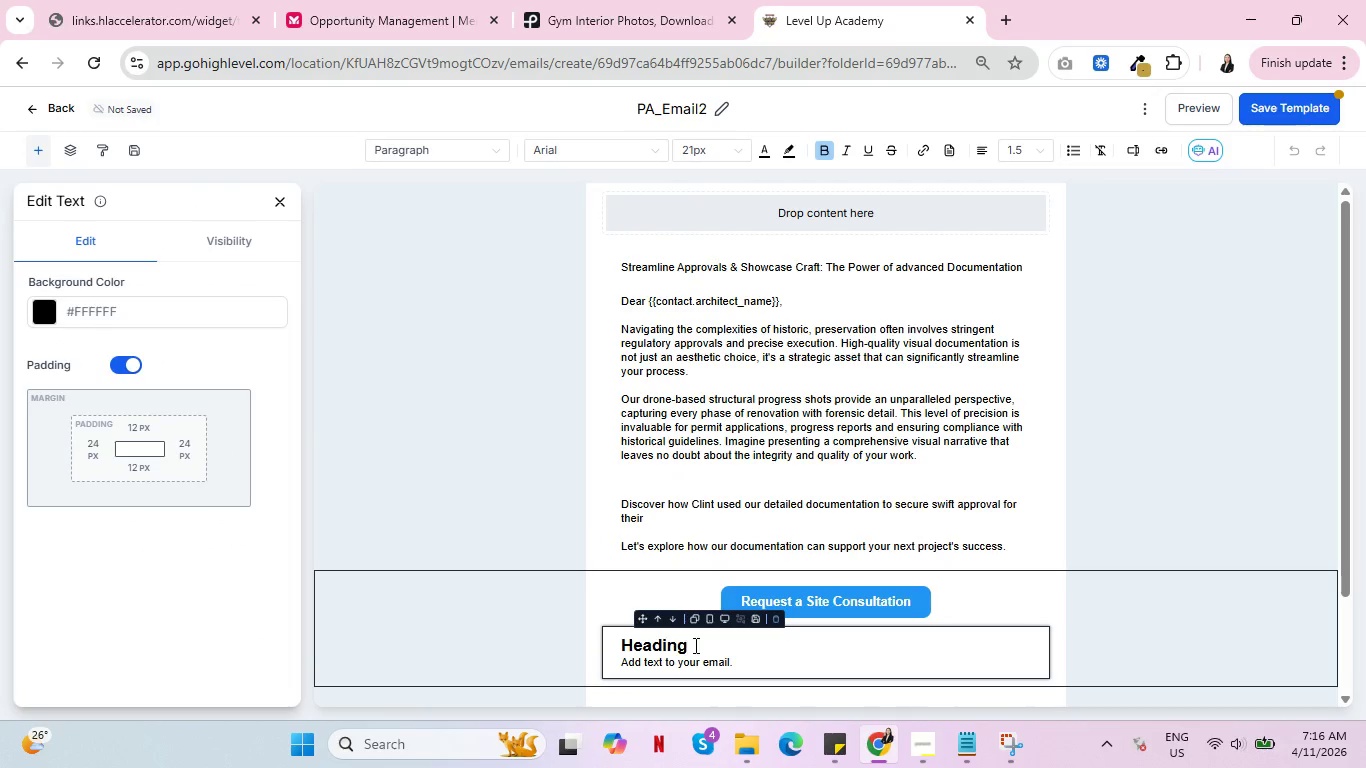 
left_click_drag(start_coordinate=[696, 645], to_coordinate=[600, 635])
 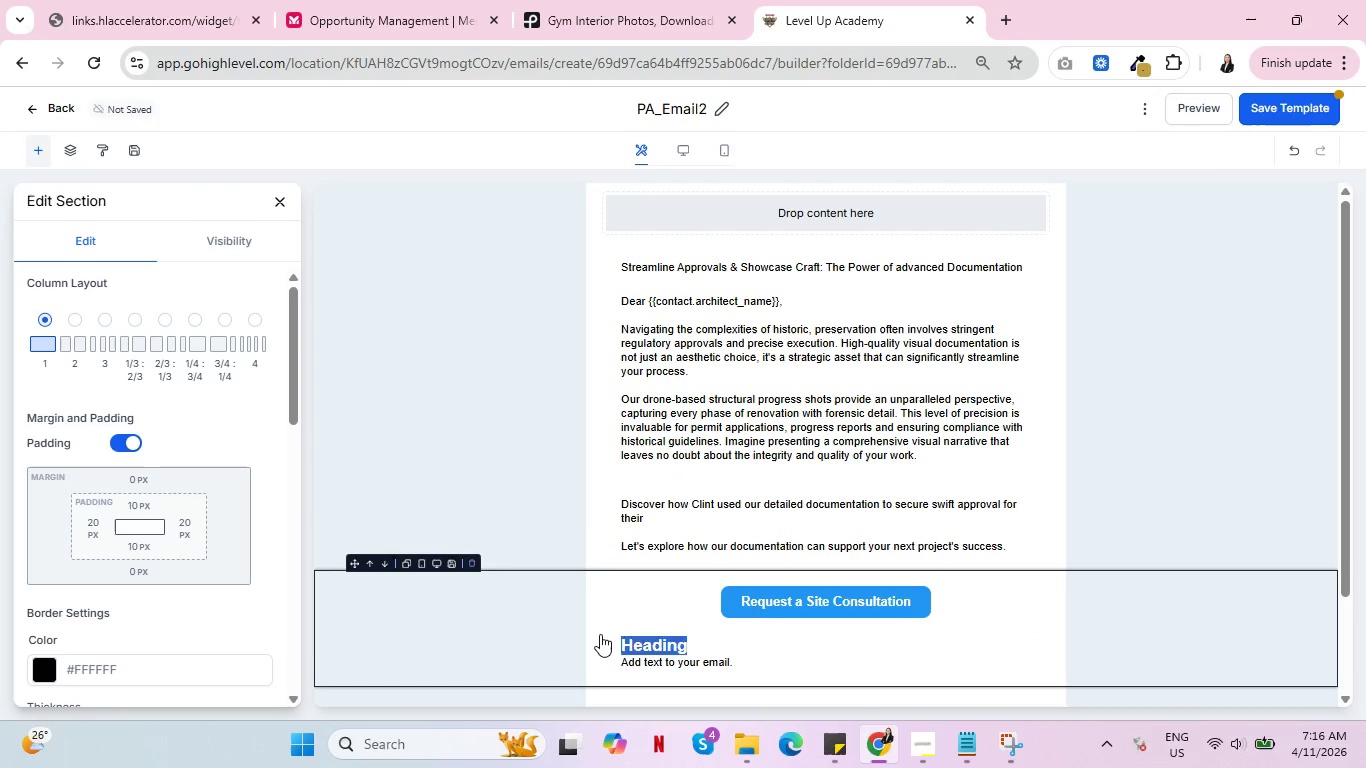 
key(Backspace)
 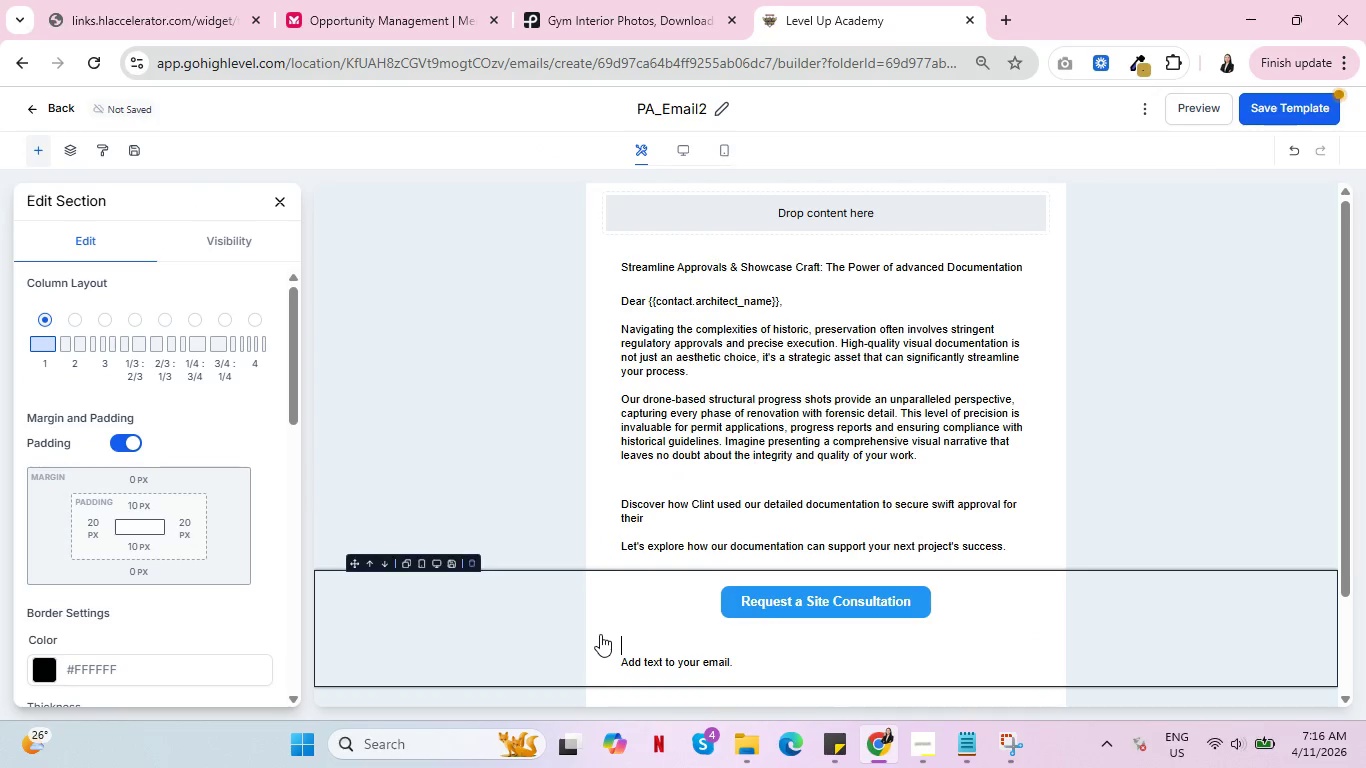 
key(Backspace)
 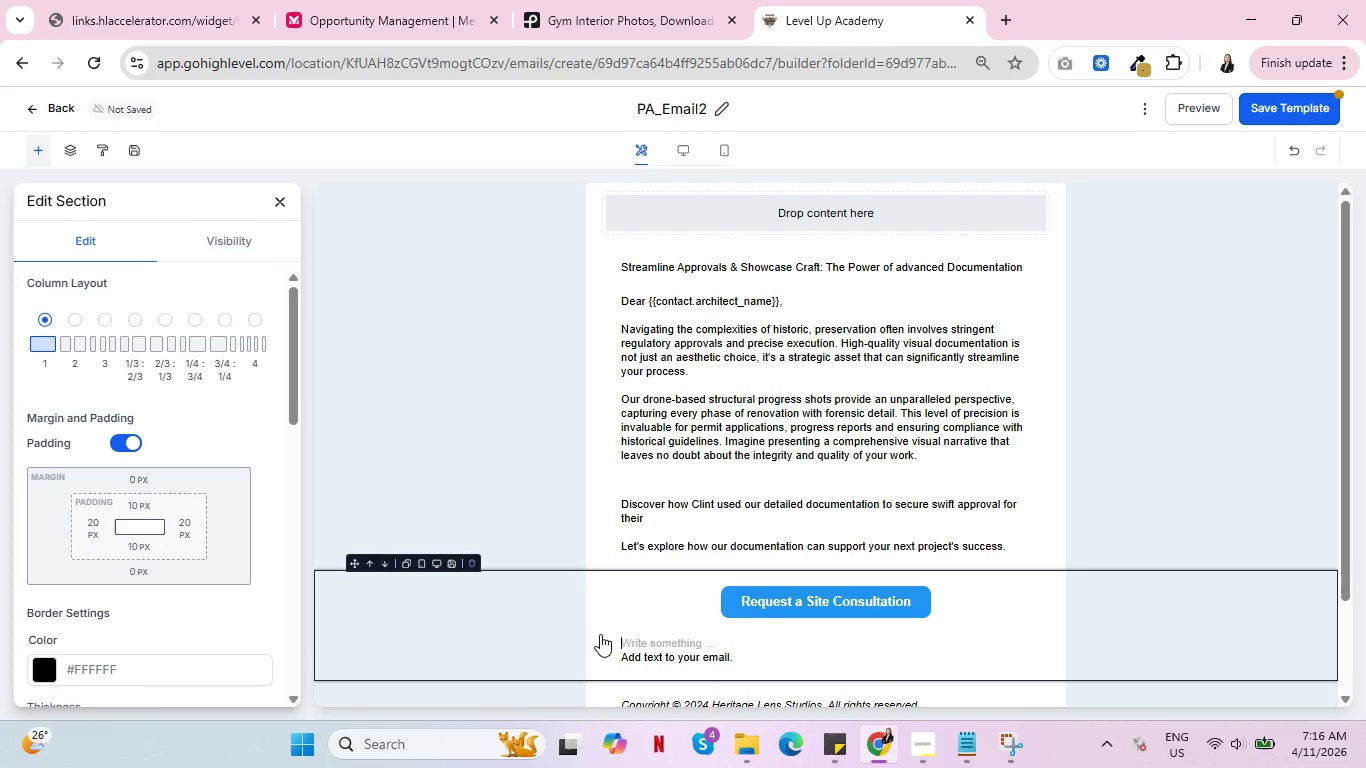 
key(Enter)
 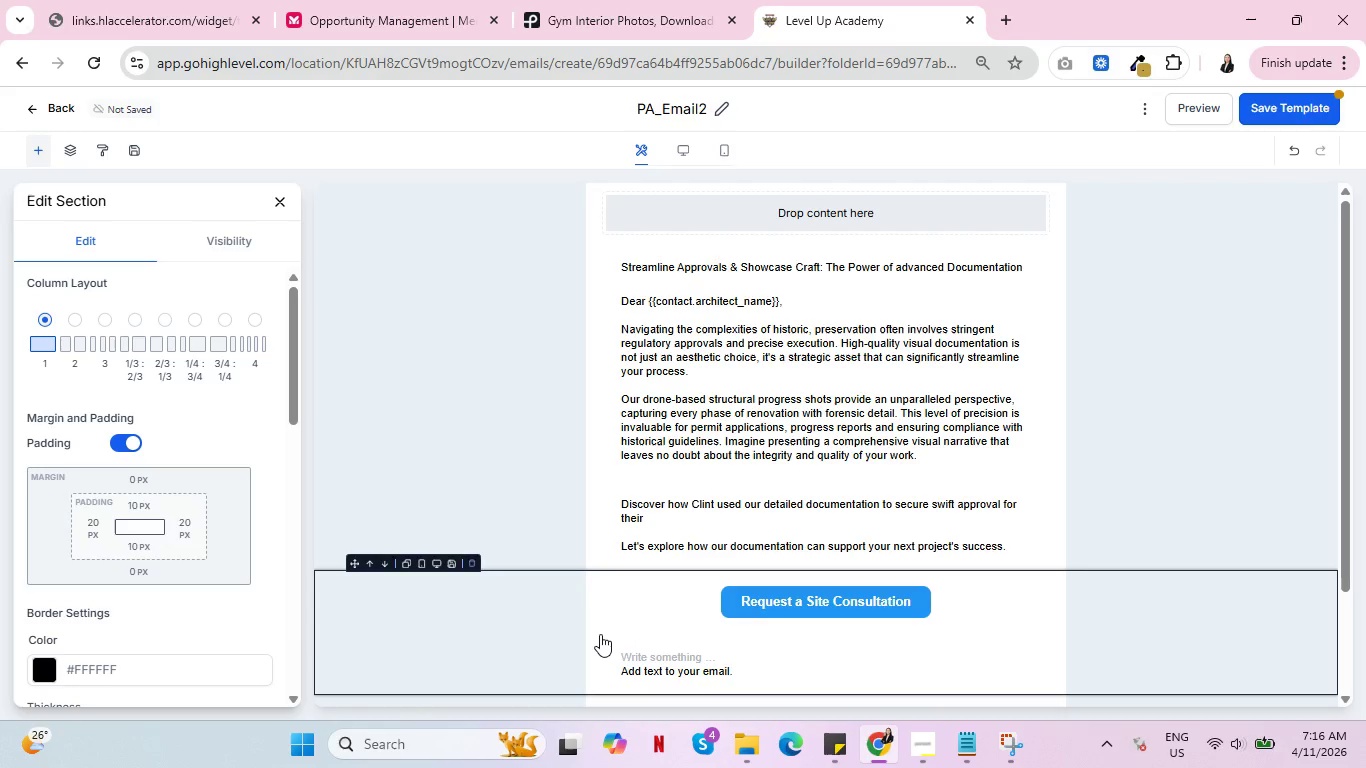 
hold_key(key=ControlLeft, duration=0.56)
 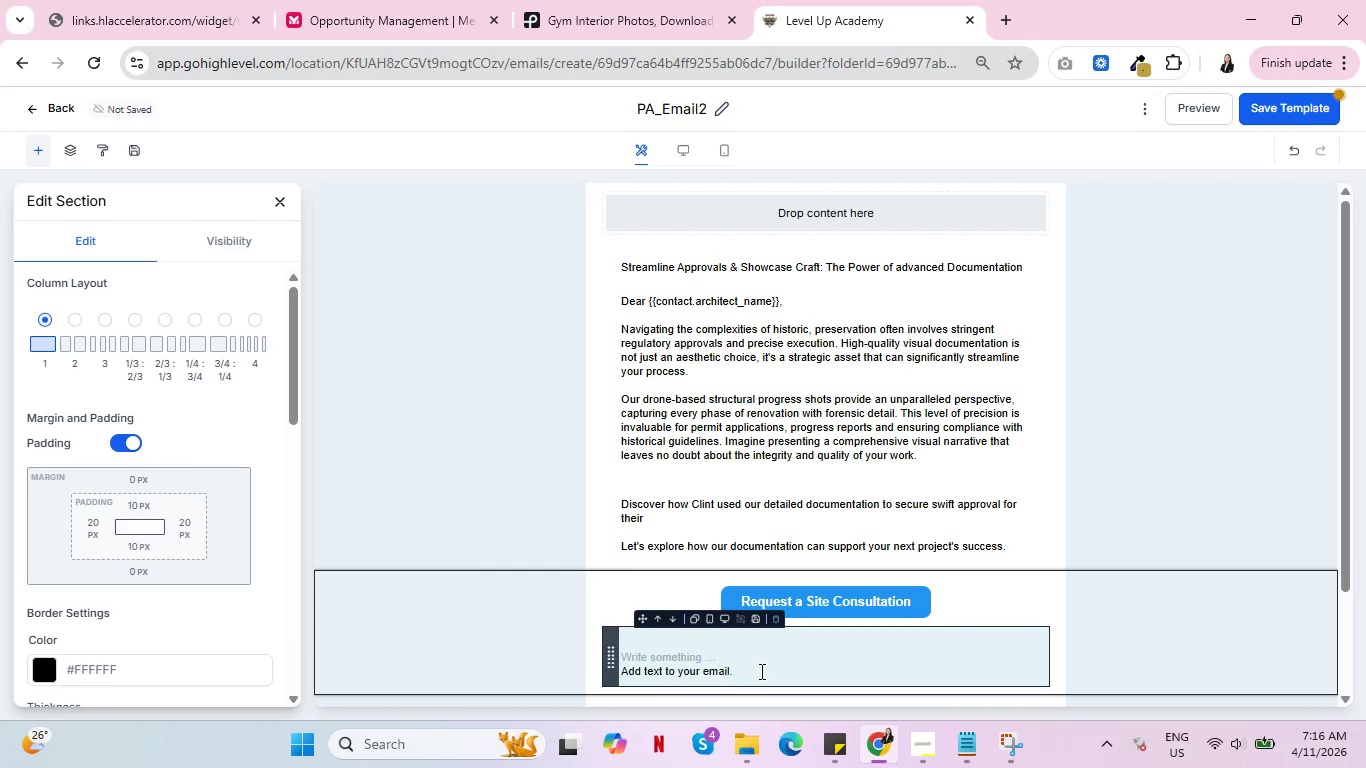 
key(Control+A)
 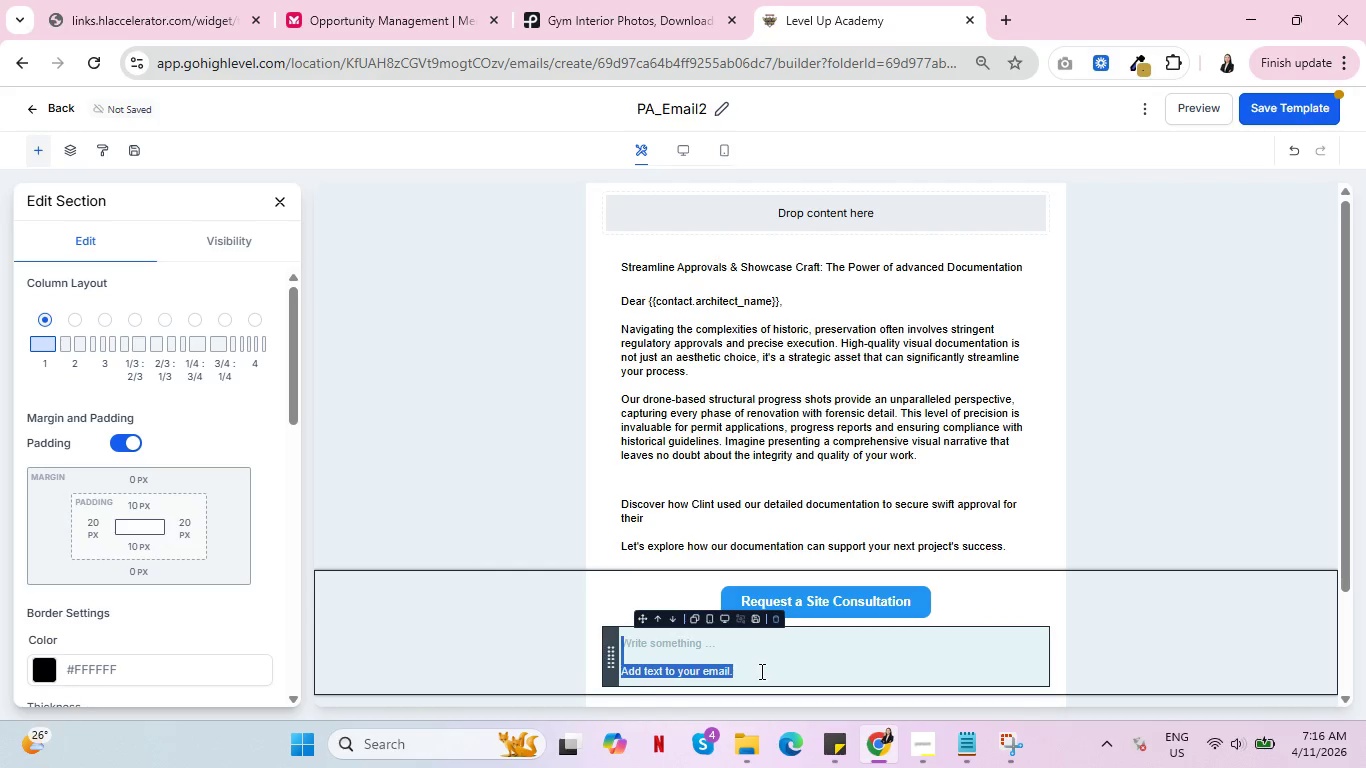 
key(Control+V)
 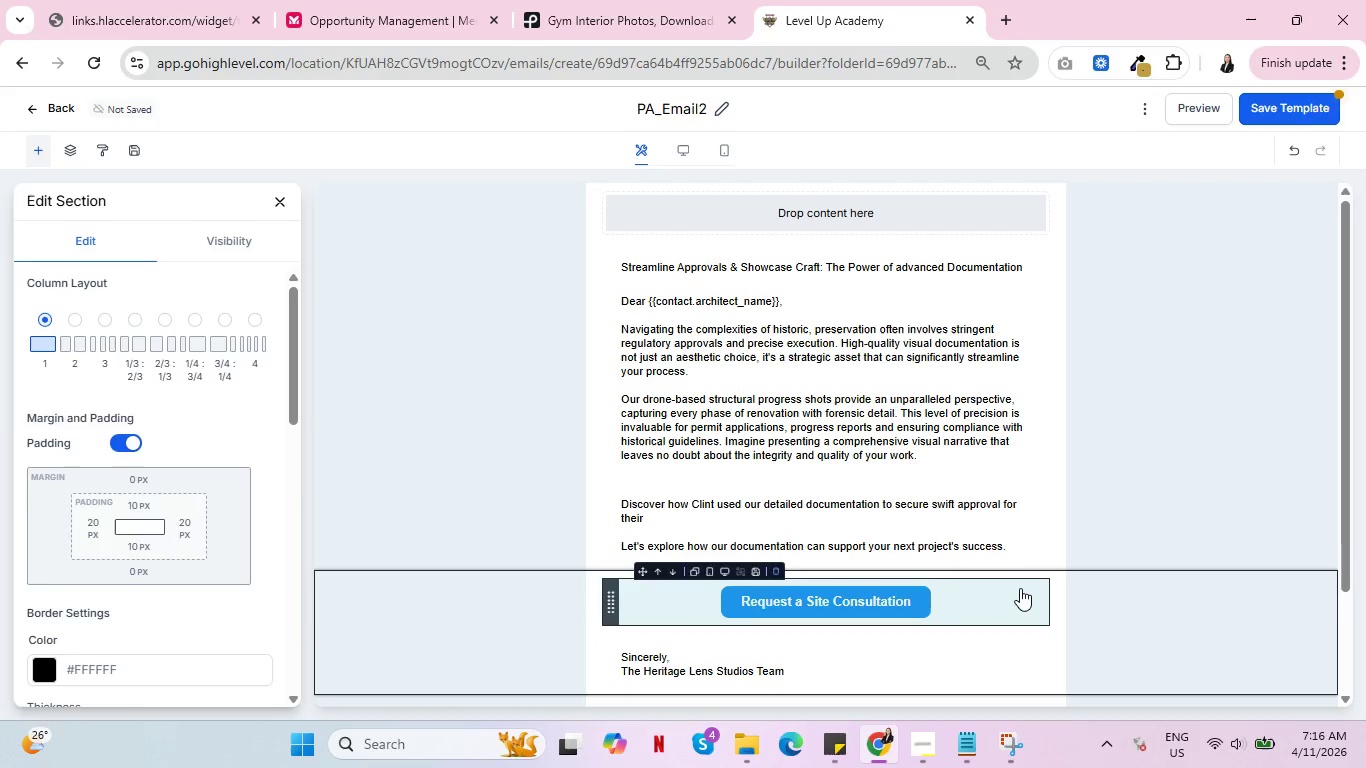 
left_click([1066, 510])
 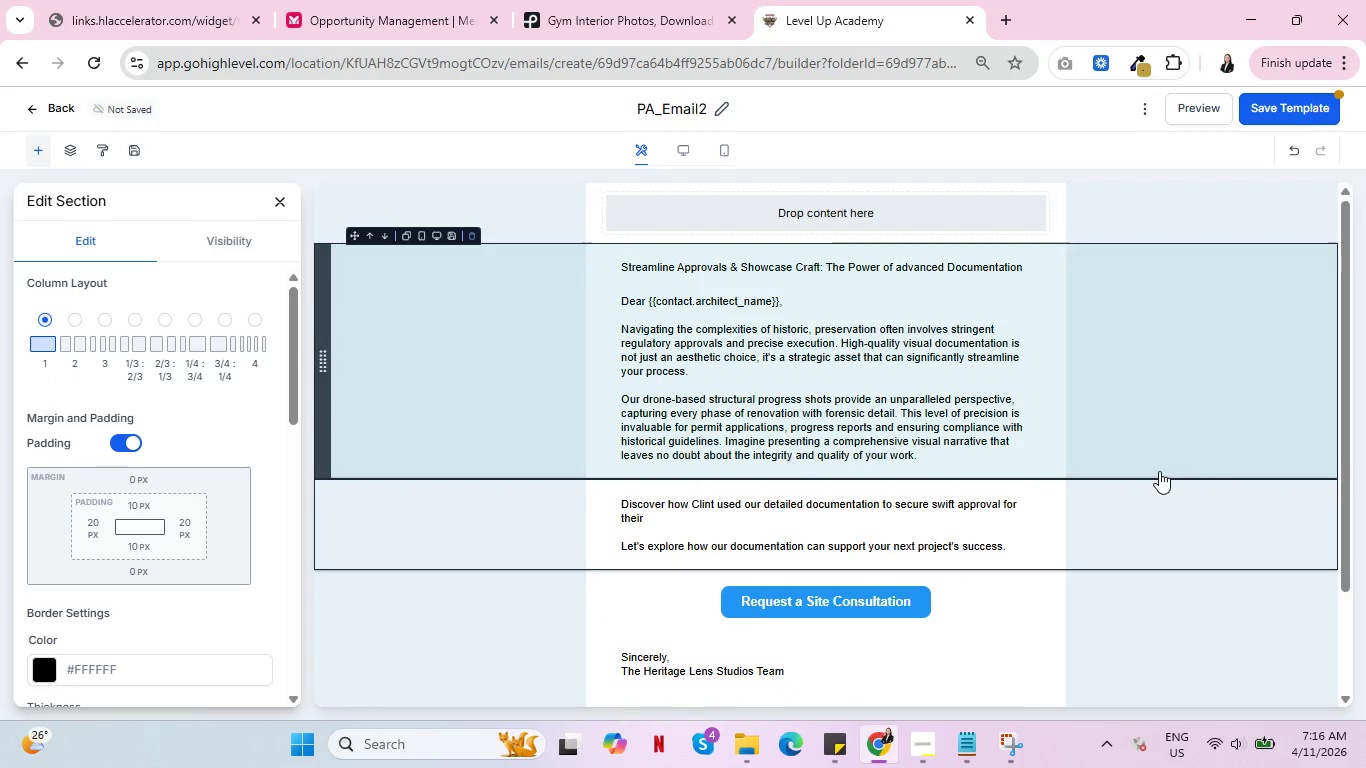 
scroll: coordinate [1156, 473], scroll_direction: down, amount: 1.0
 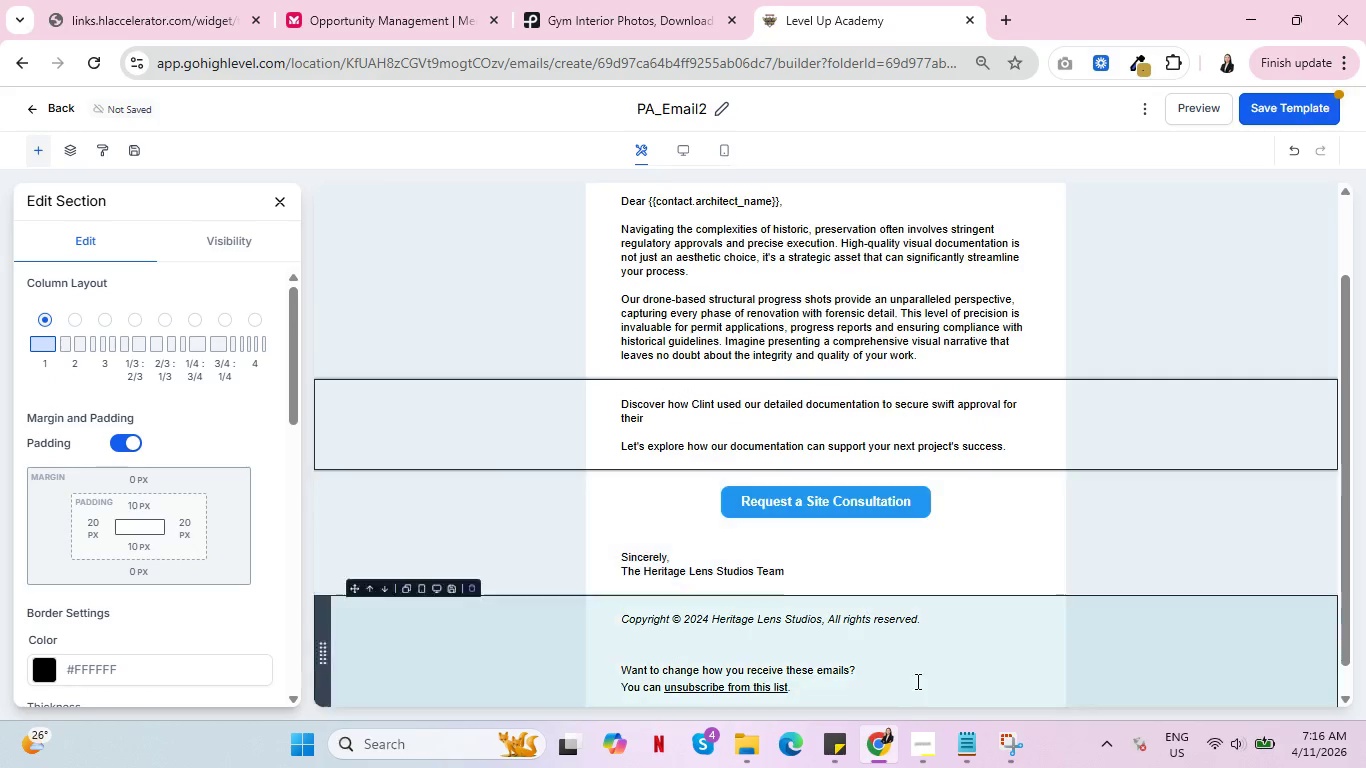 
scroll: coordinate [1156, 502], scroll_direction: up, amount: 3.0
 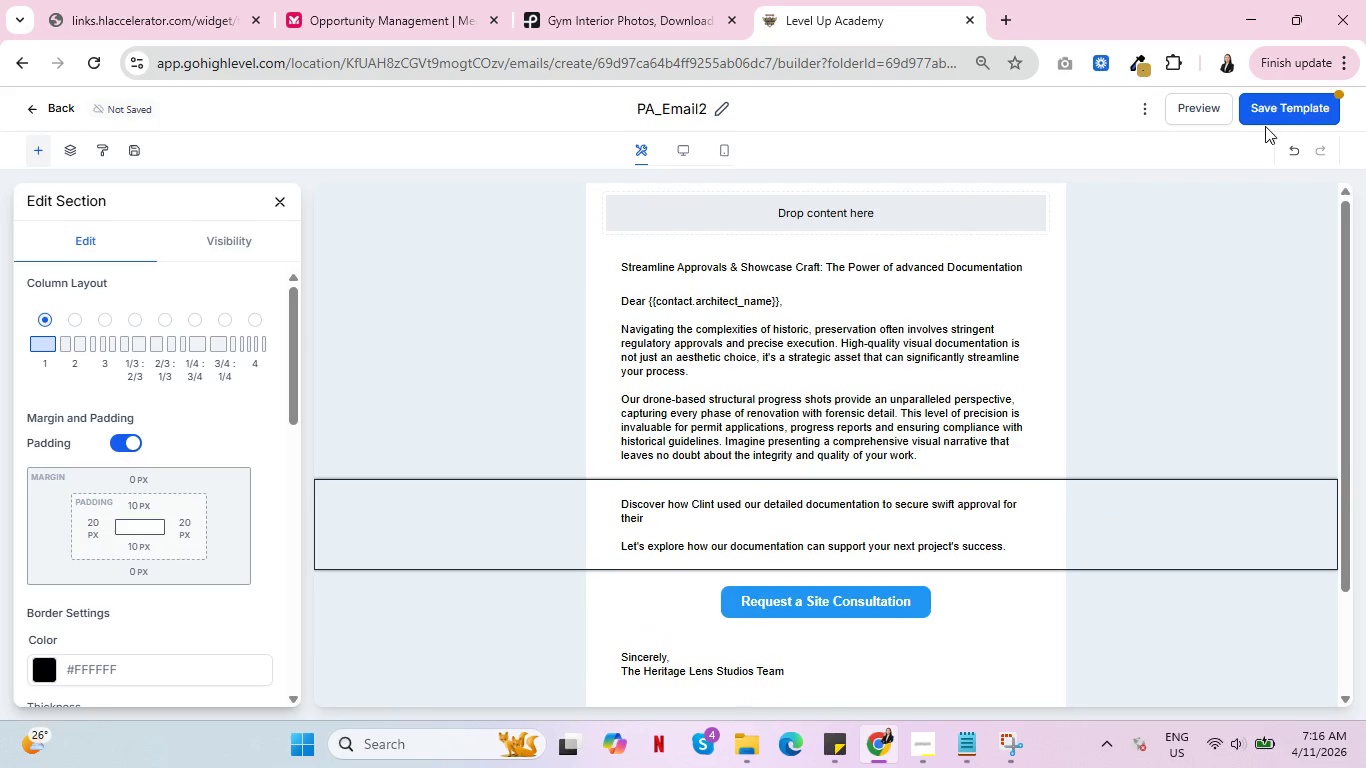 
left_click([1264, 113])
 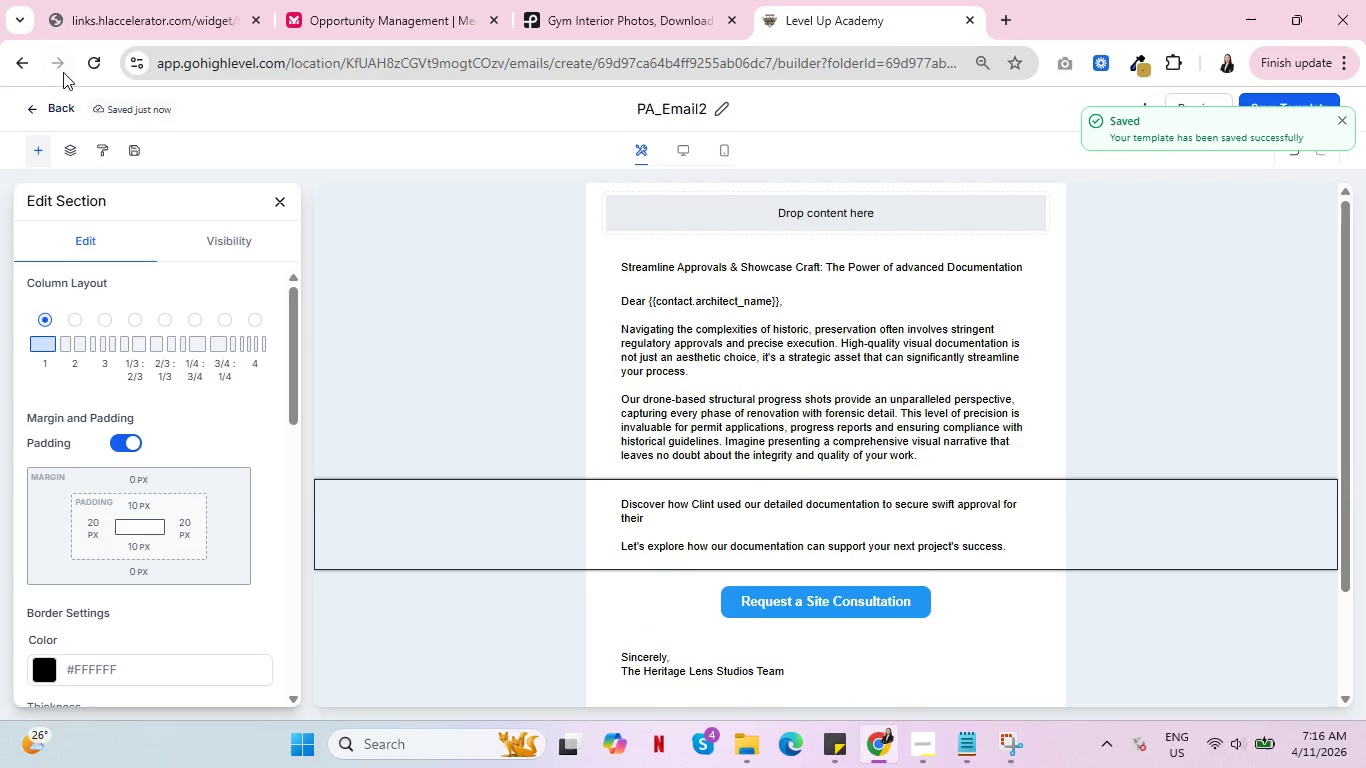 
left_click([54, 107])
 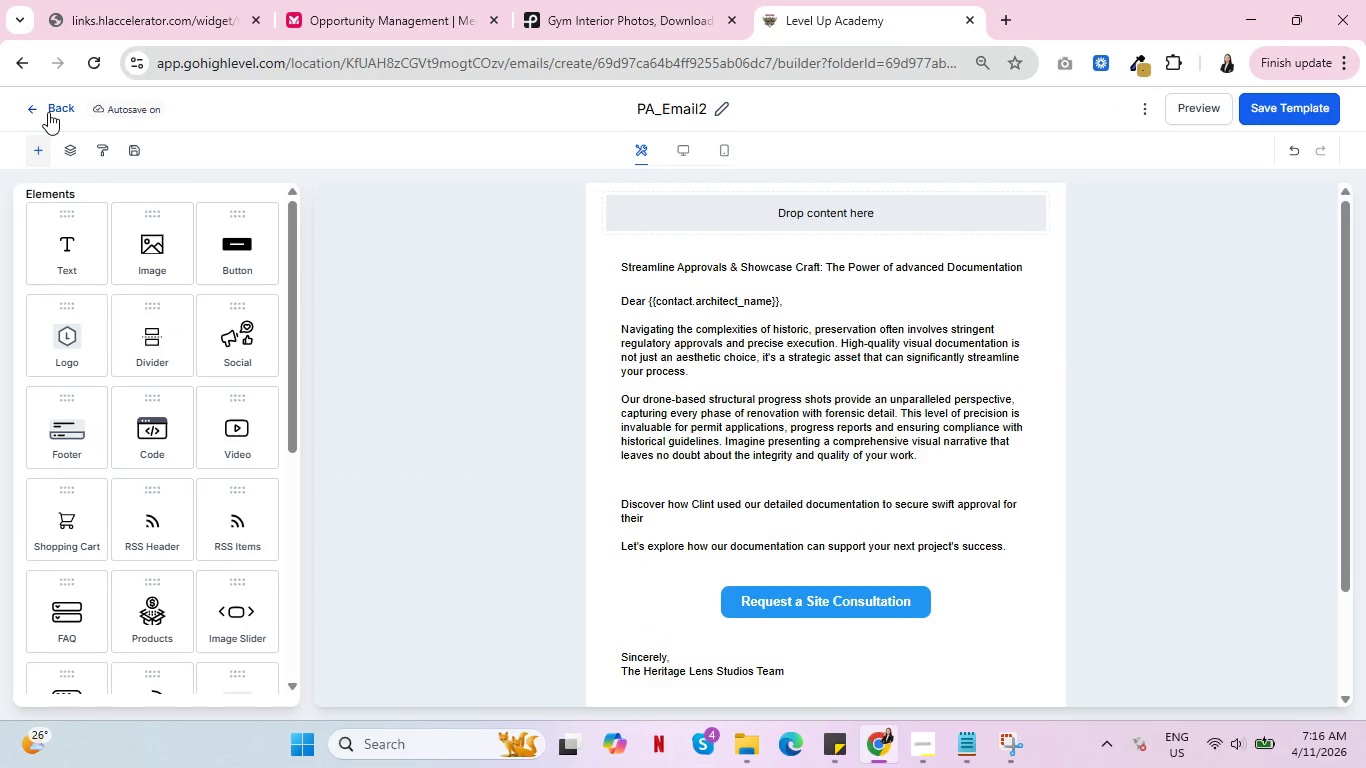 
wait(6.12)
 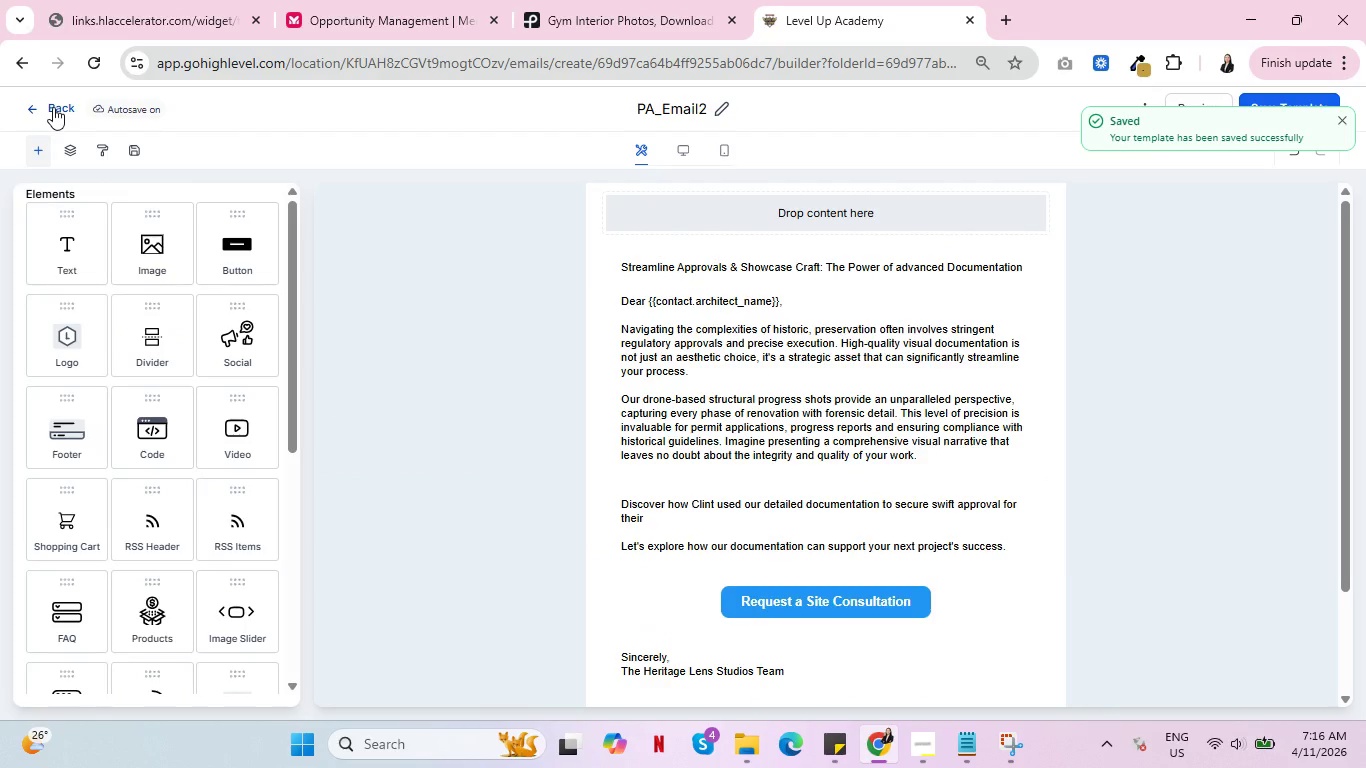 
left_click([53, 99])
 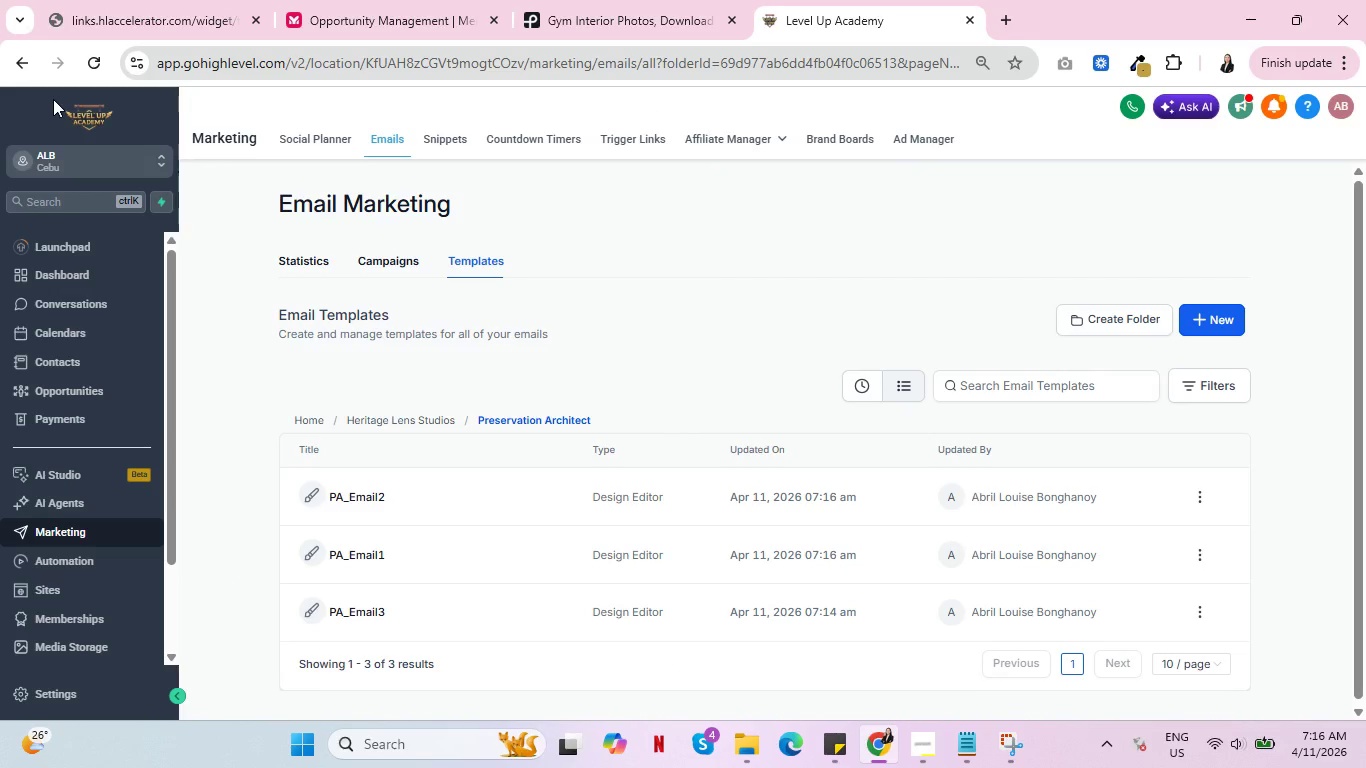 
wait(8.47)
 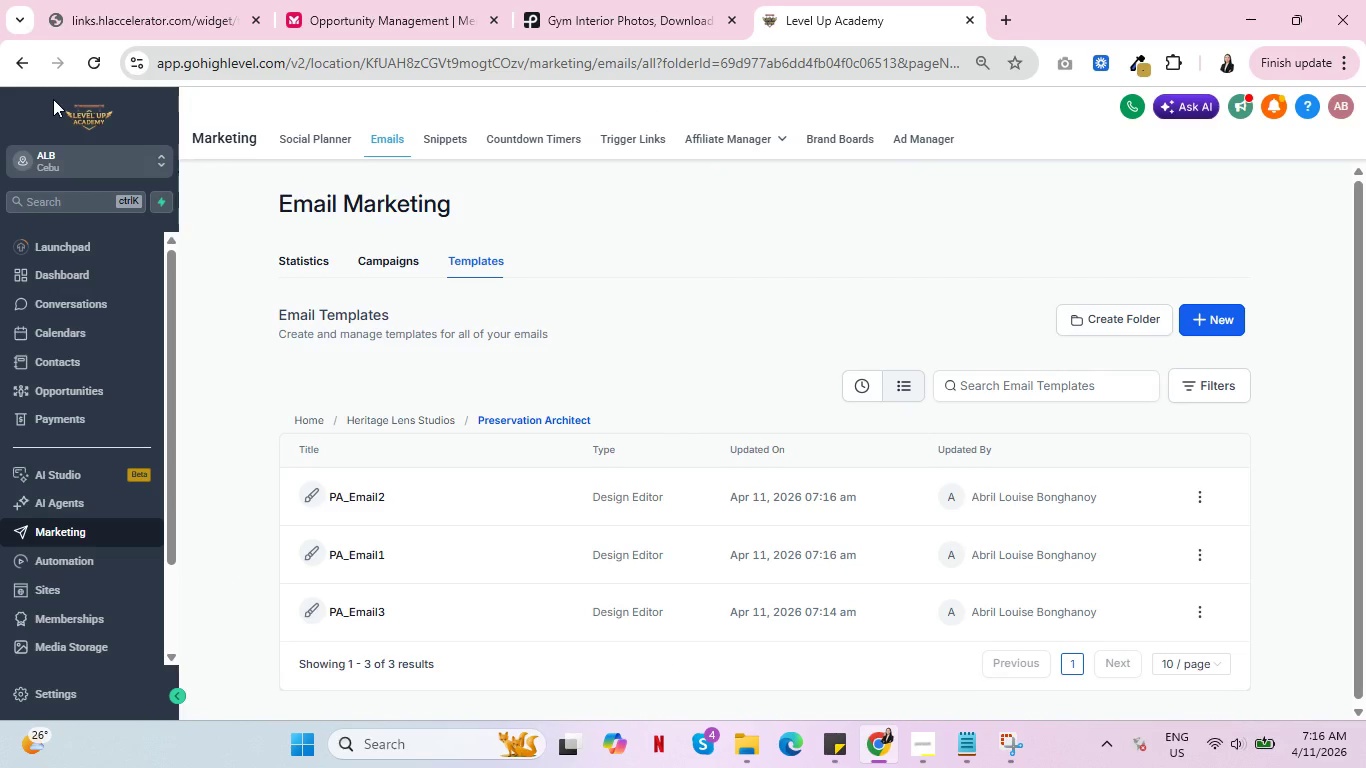 
left_click([1218, 320])
 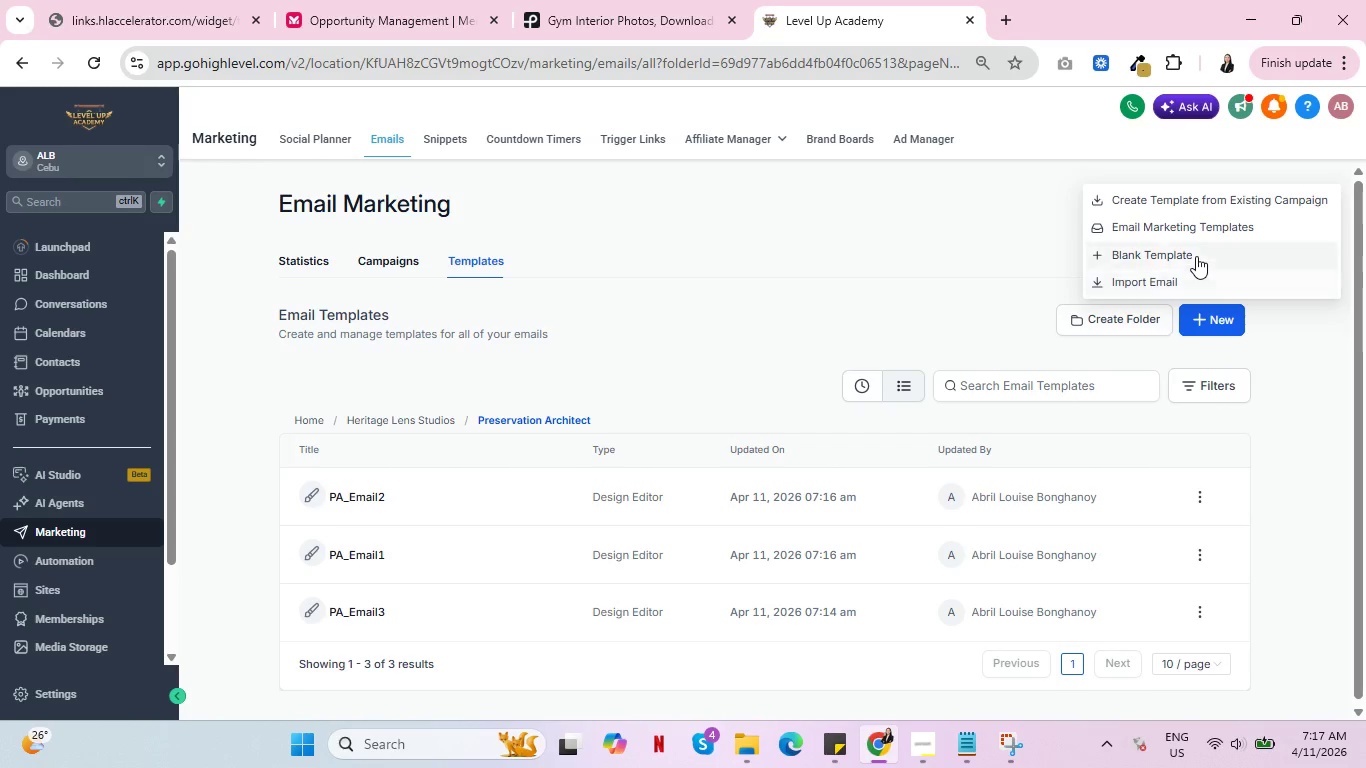 
left_click([1196, 256])
 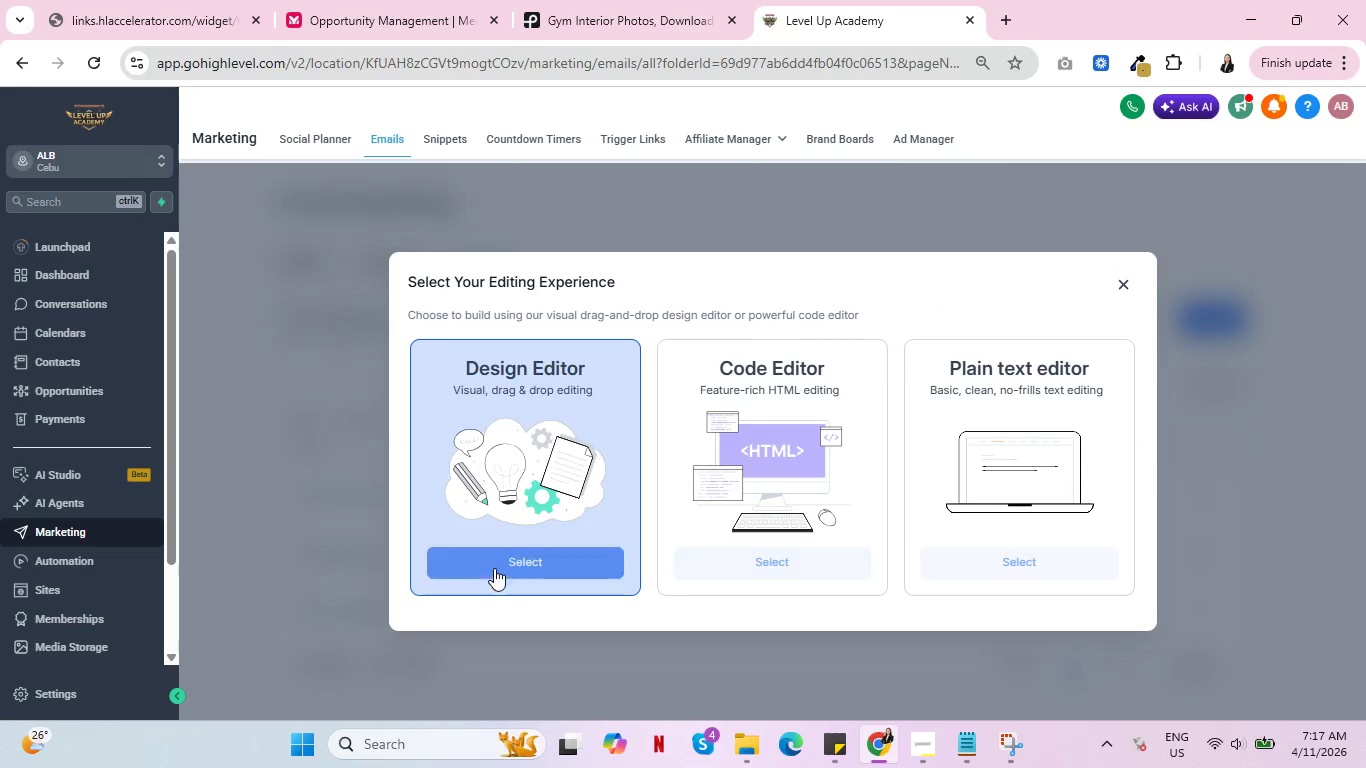 
left_click([508, 566])
 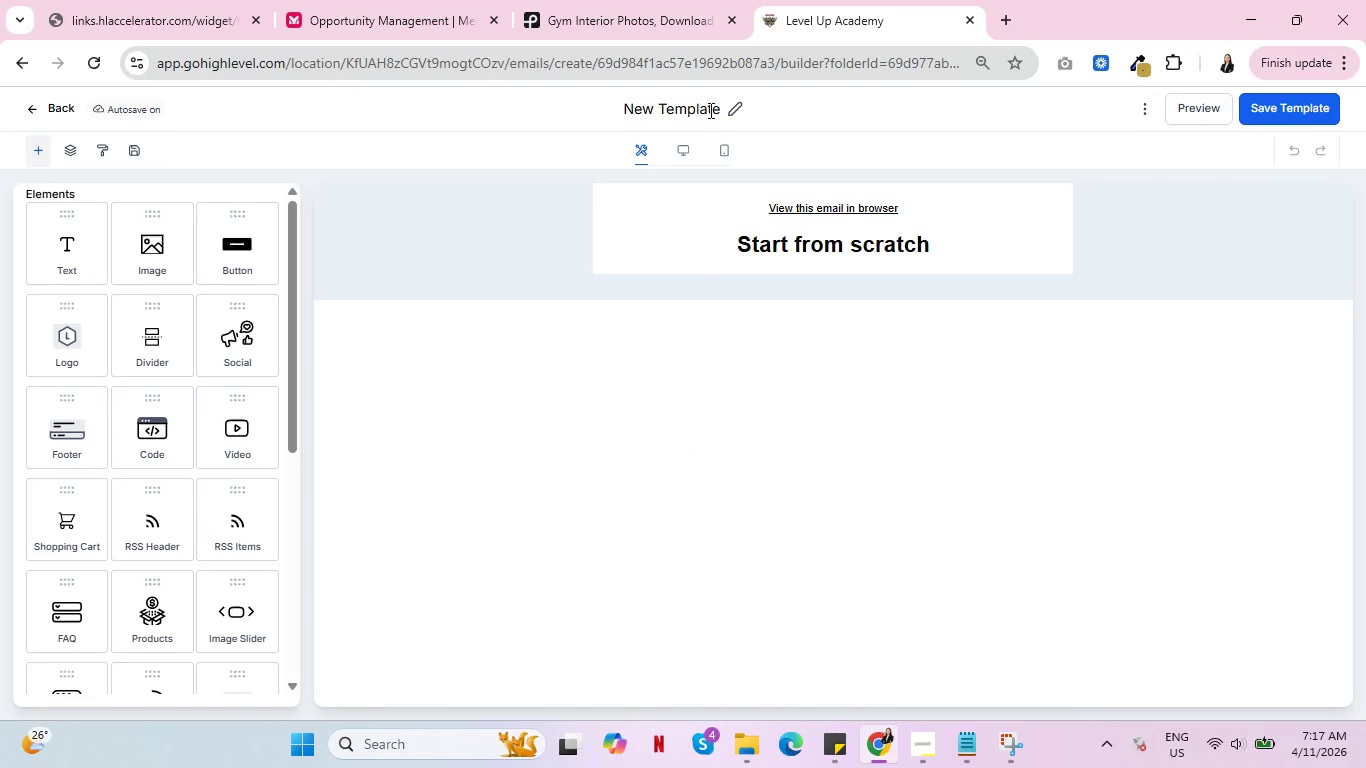 
wait(7.55)
 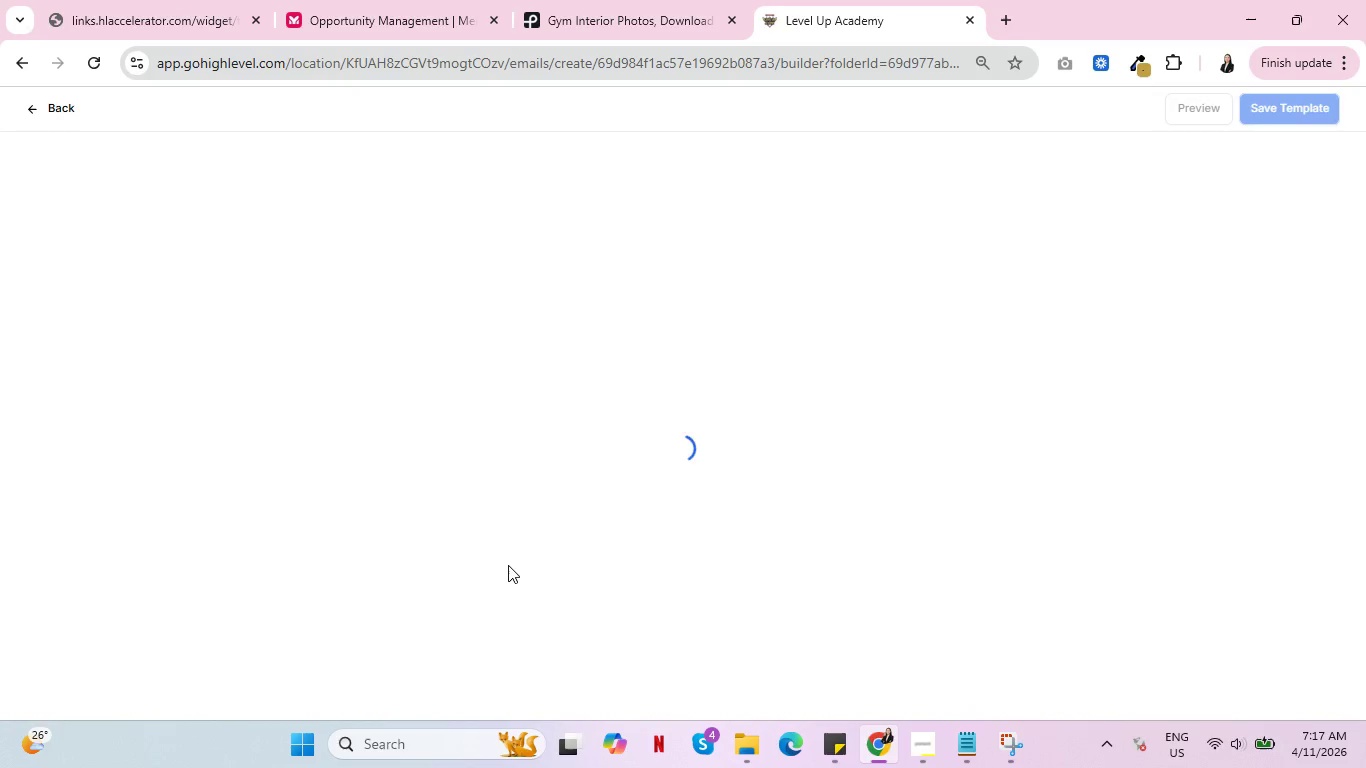 
left_click([469, 190])
 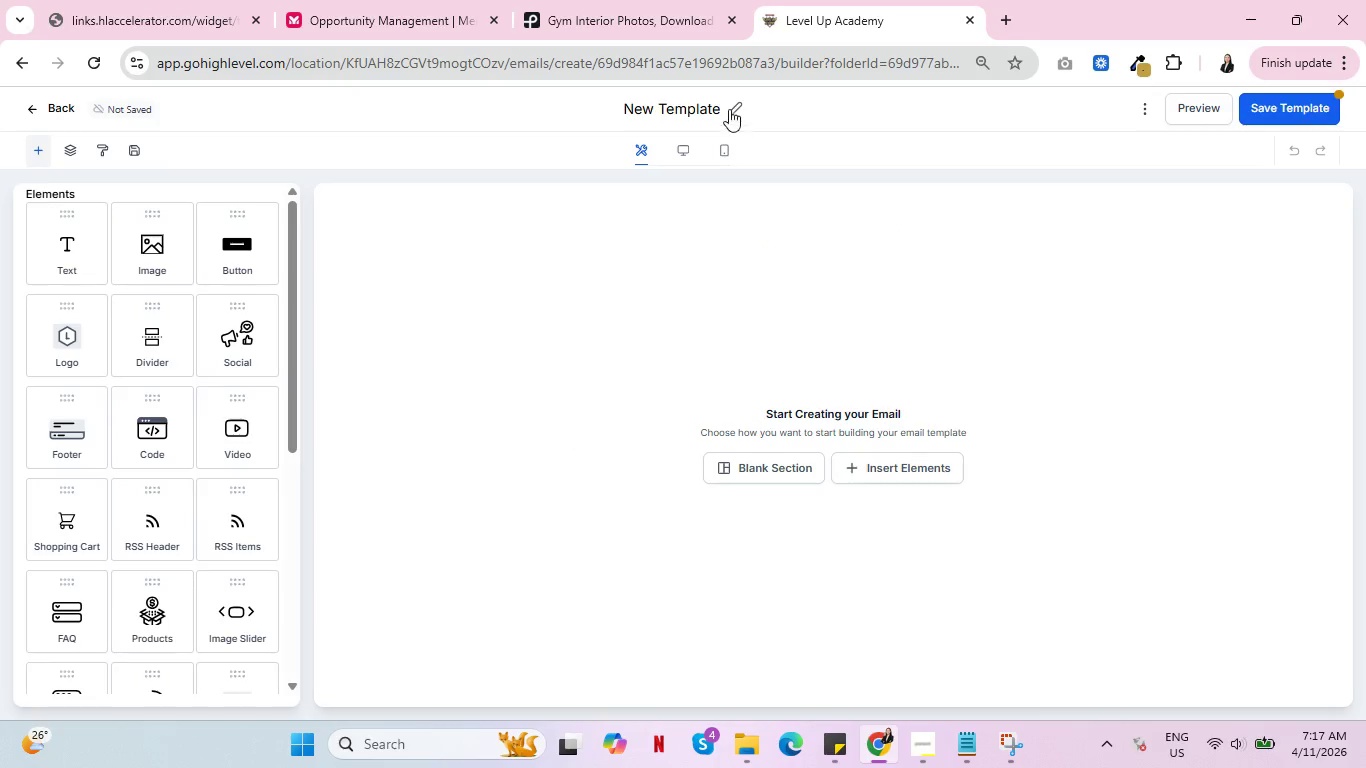 
left_click([718, 105])
 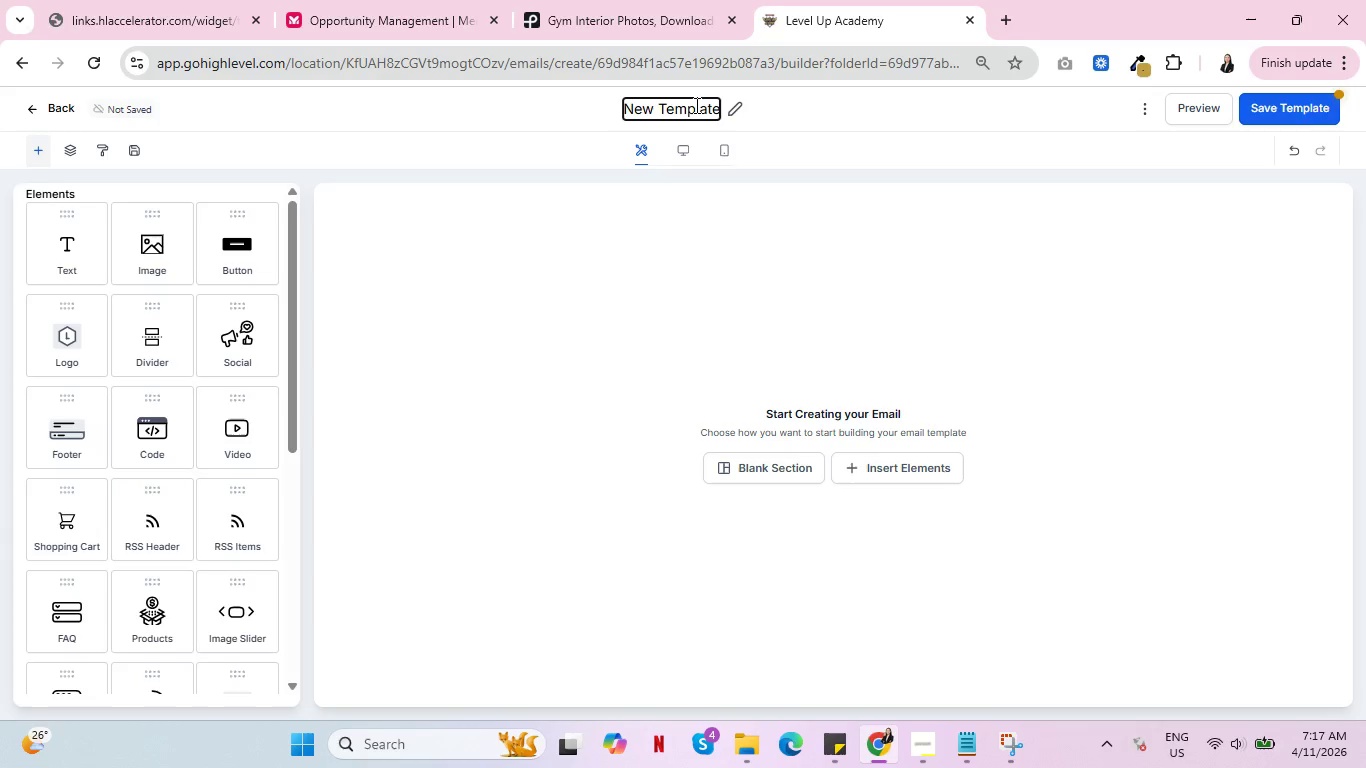 
double_click([694, 105])
 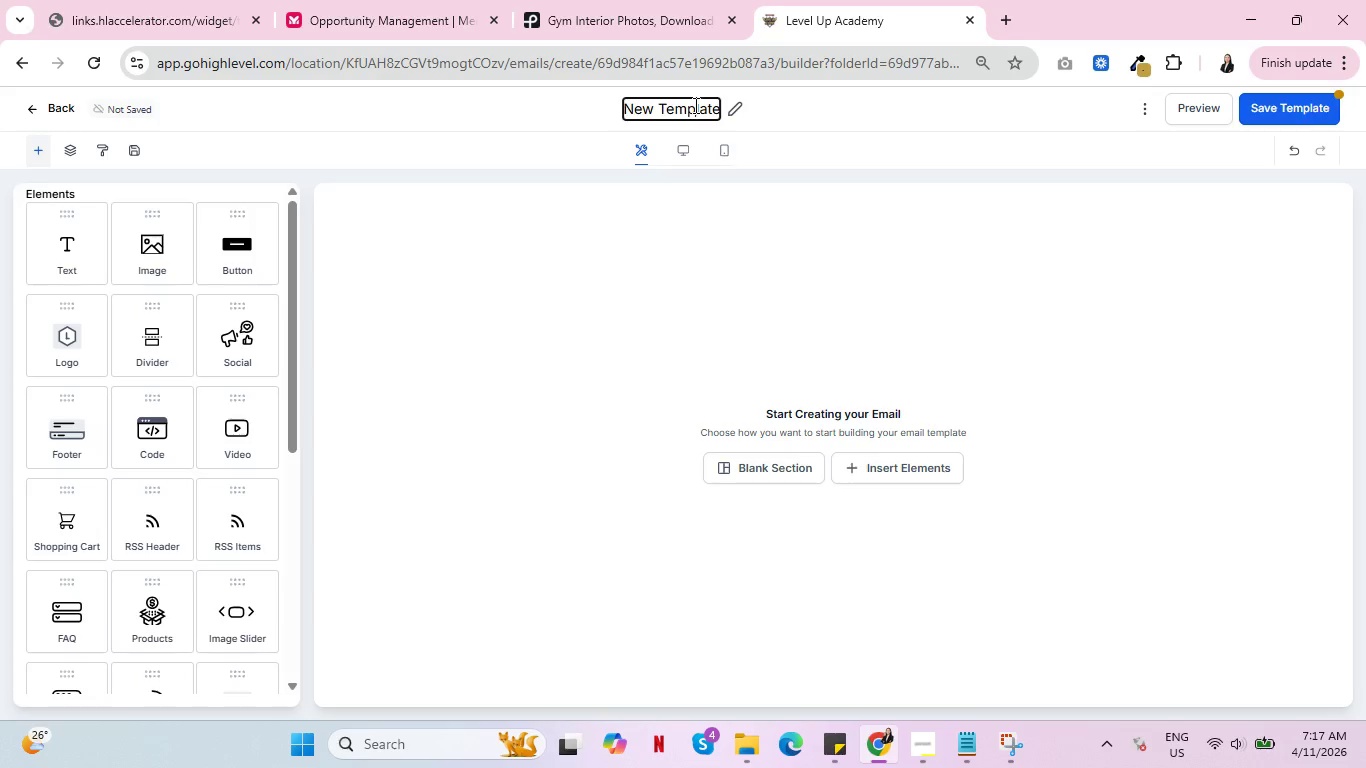 
triple_click([694, 105])
 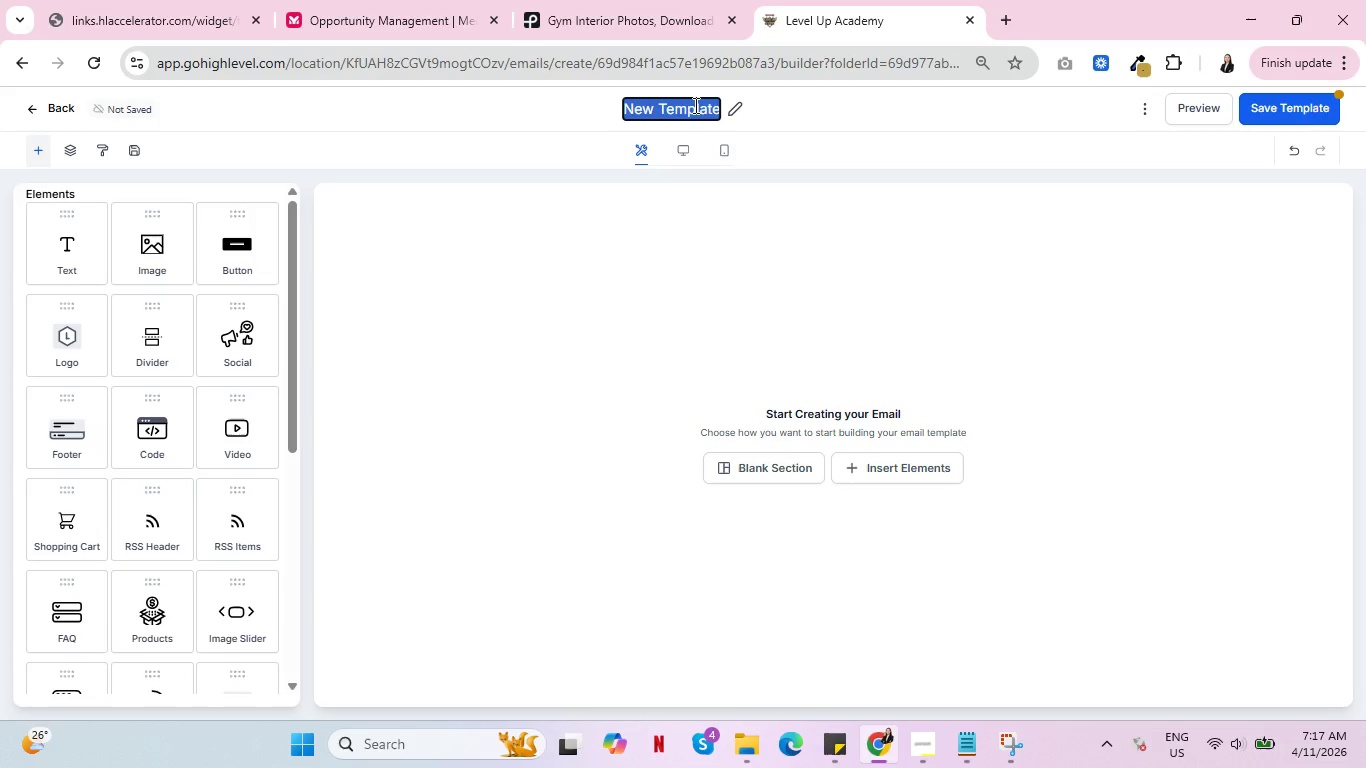 
triple_click([694, 105])
 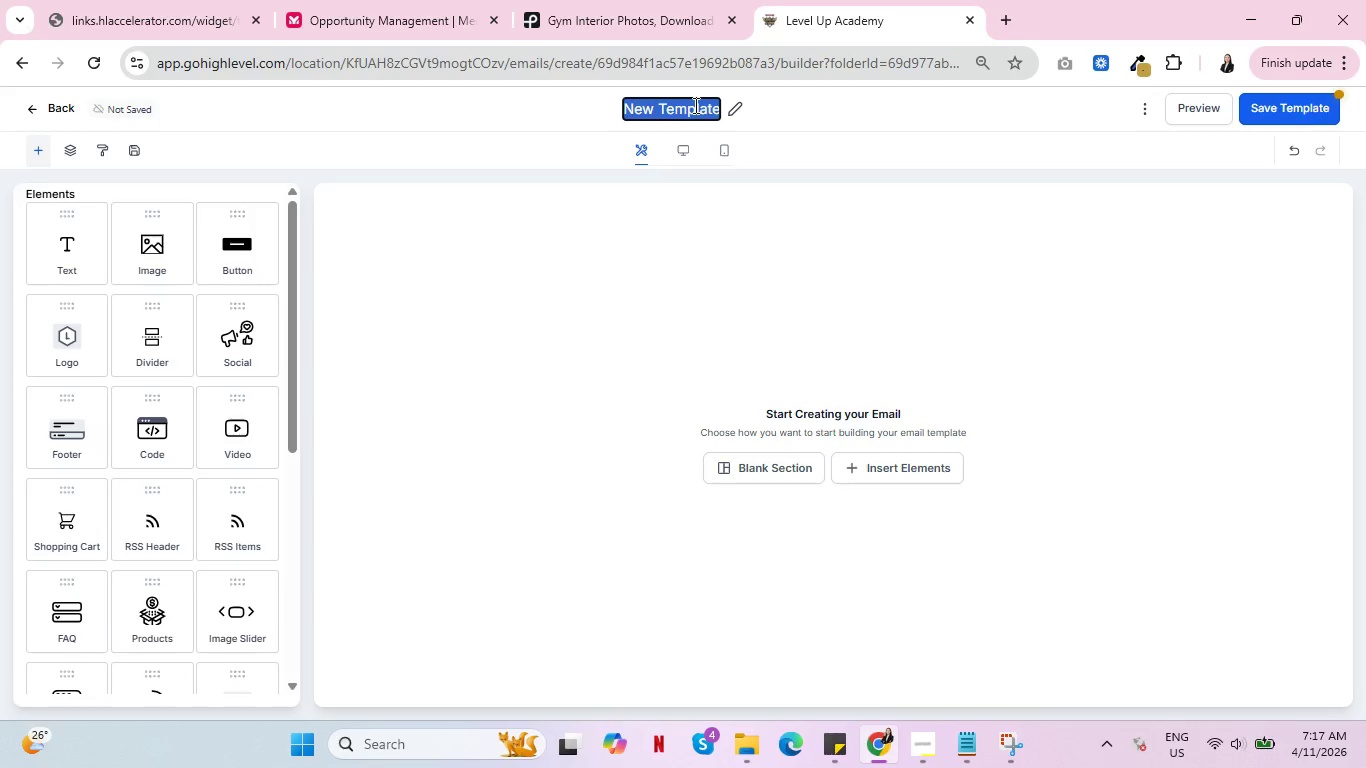 
type(PA_Email4)
 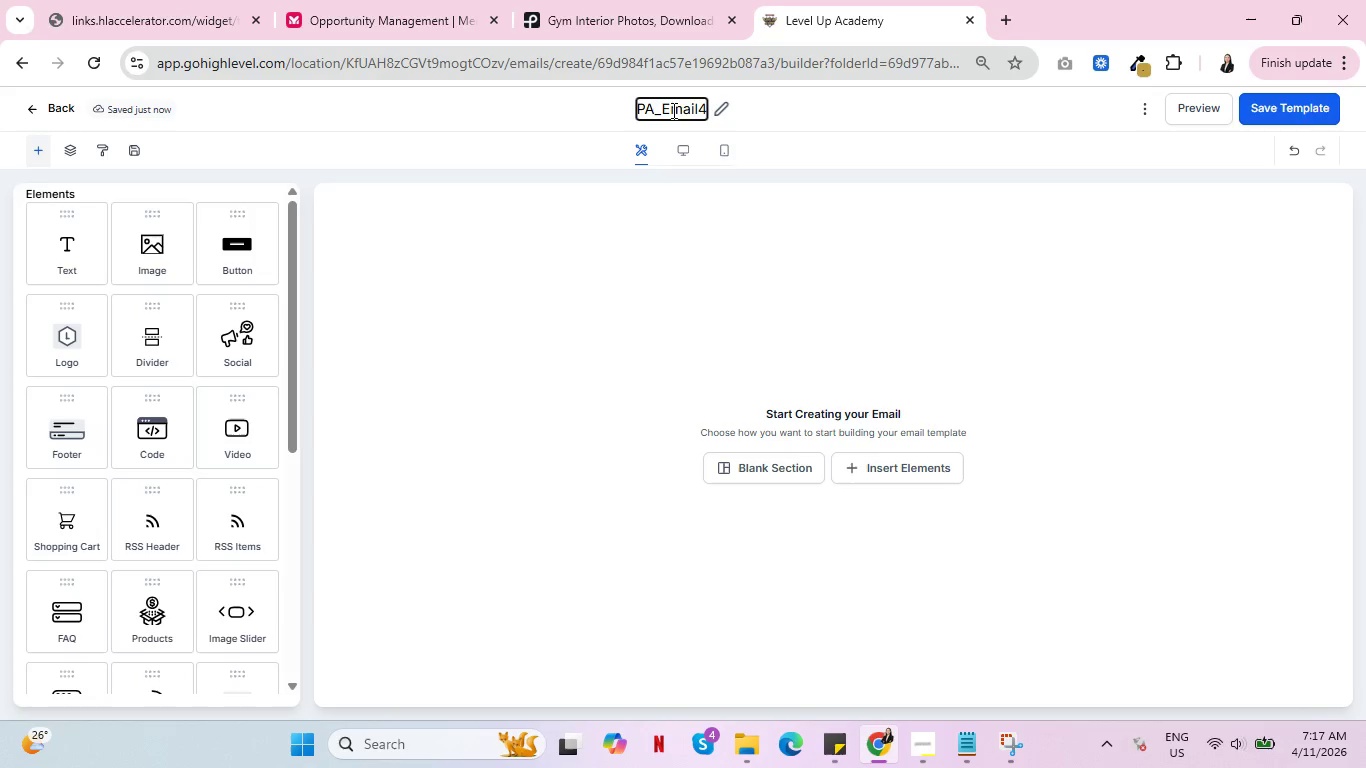 
left_click([551, 265])
 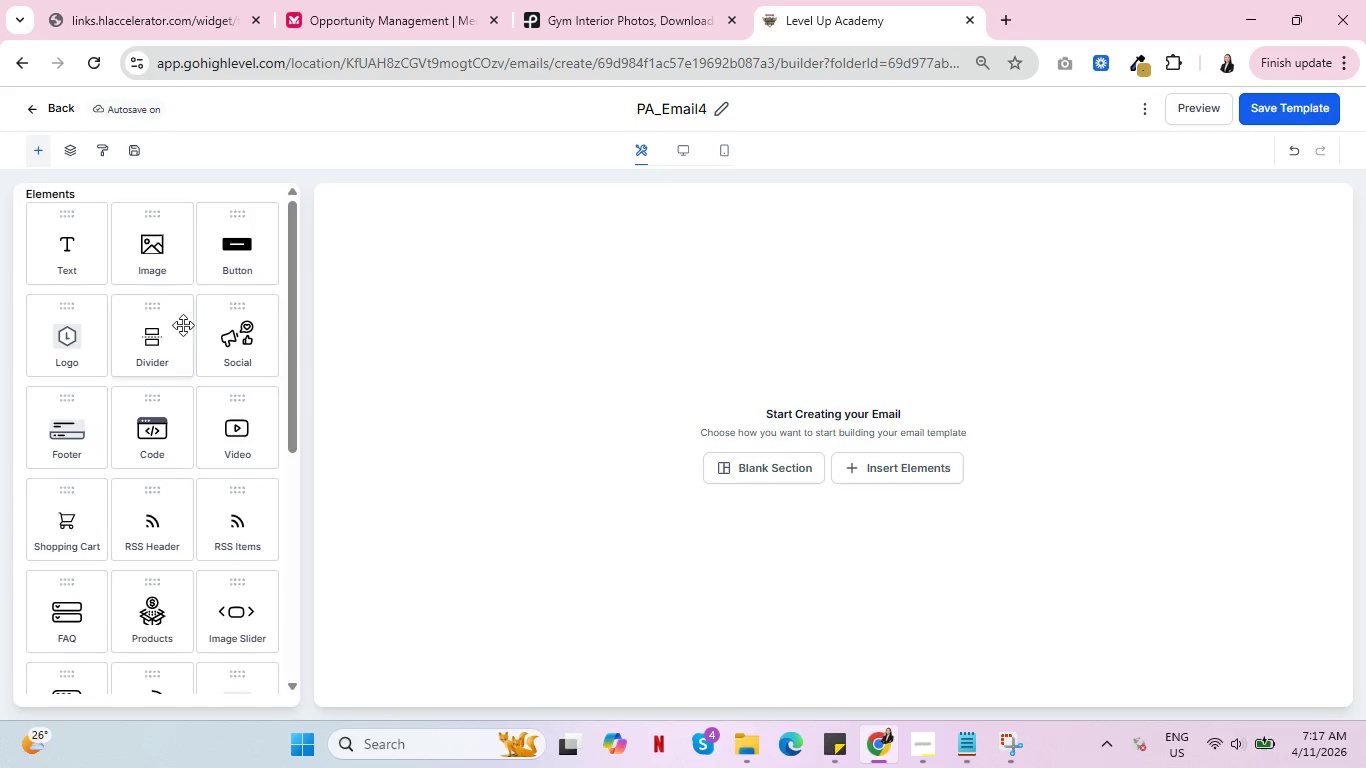 
scroll: coordinate [67, 281], scroll_direction: down, amount: 6.0
 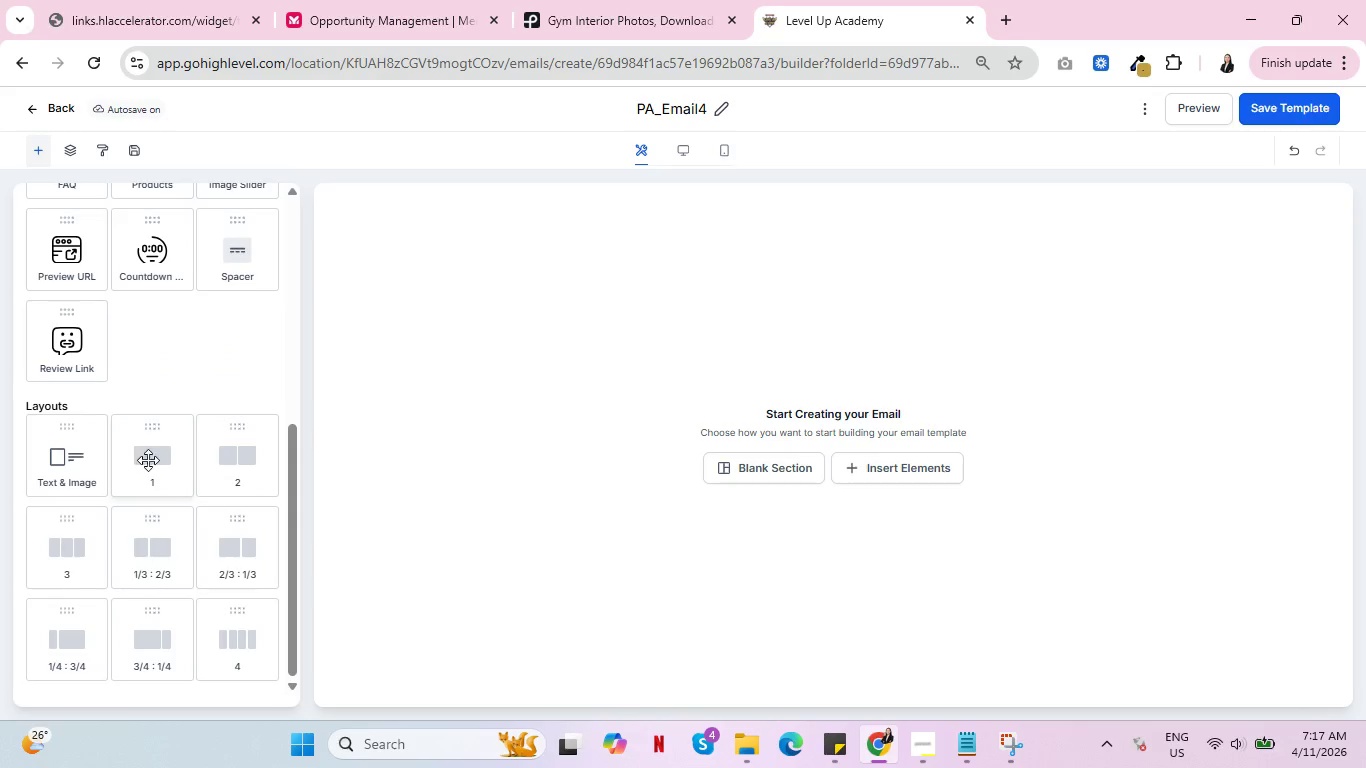 
left_click_drag(start_coordinate=[151, 457], to_coordinate=[588, 253])
 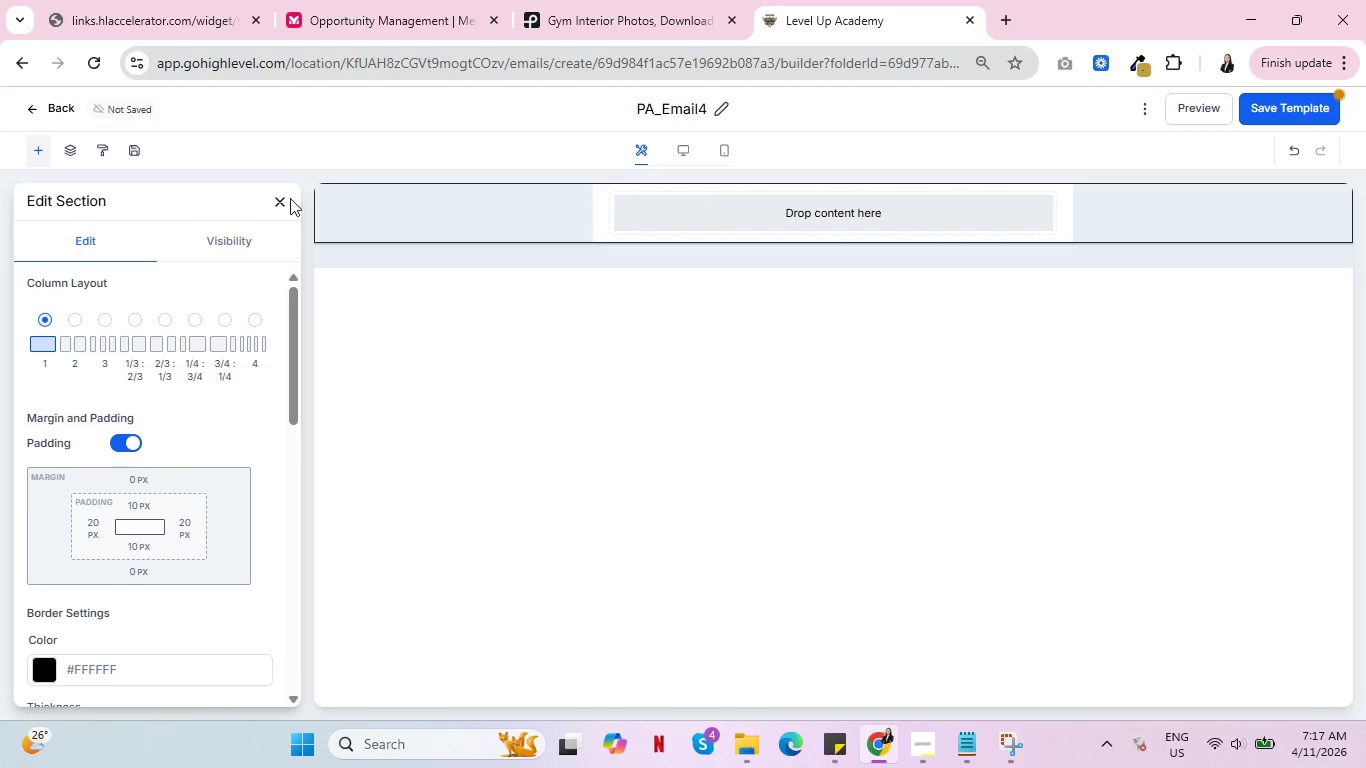 
left_click([284, 193])
 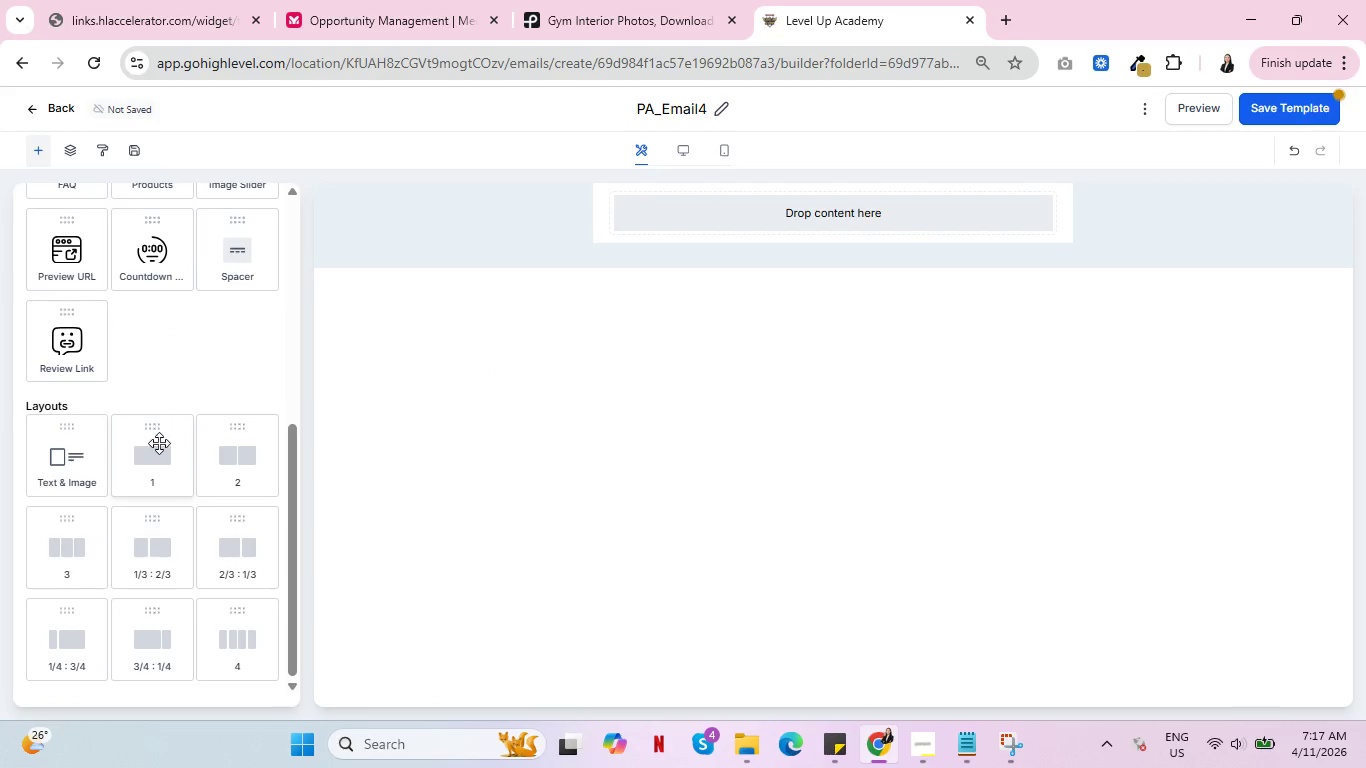 
left_click_drag(start_coordinate=[156, 445], to_coordinate=[602, 238])
 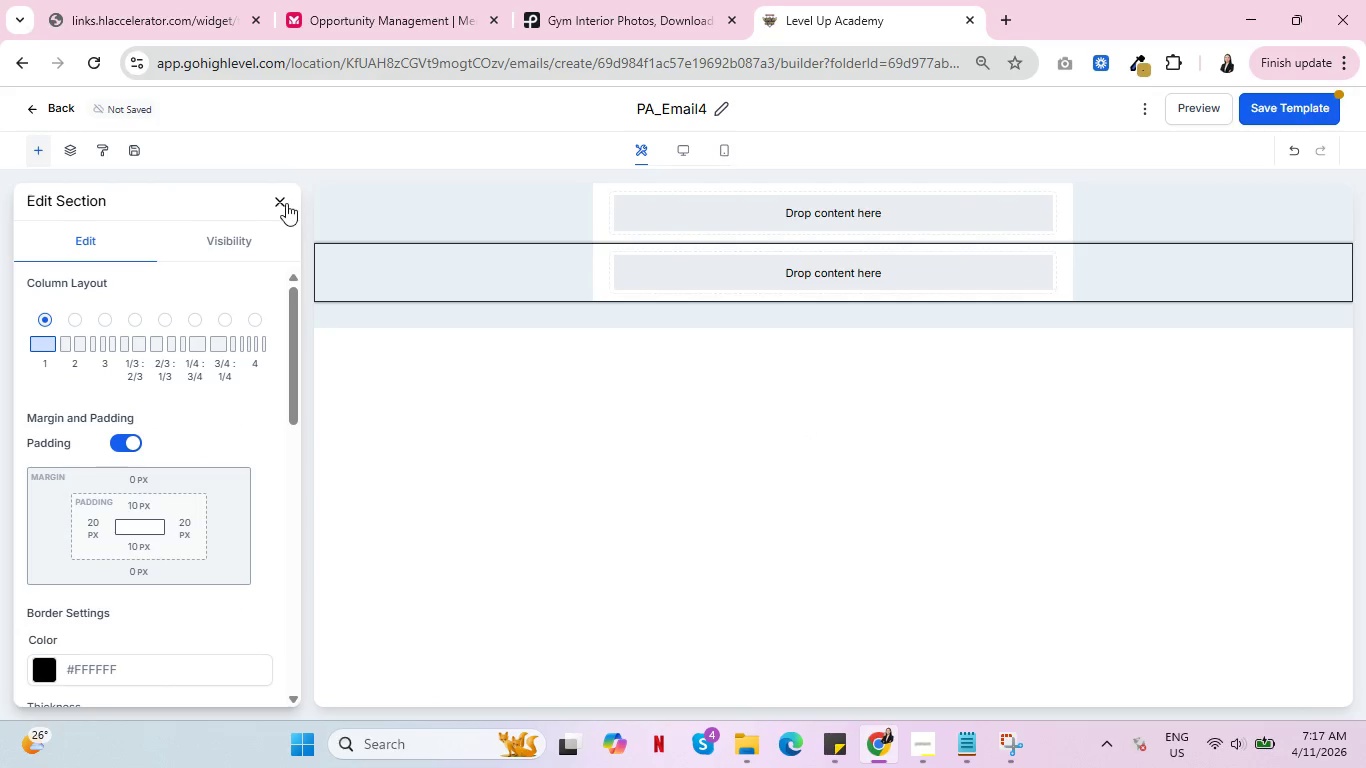 
left_click([285, 203])
 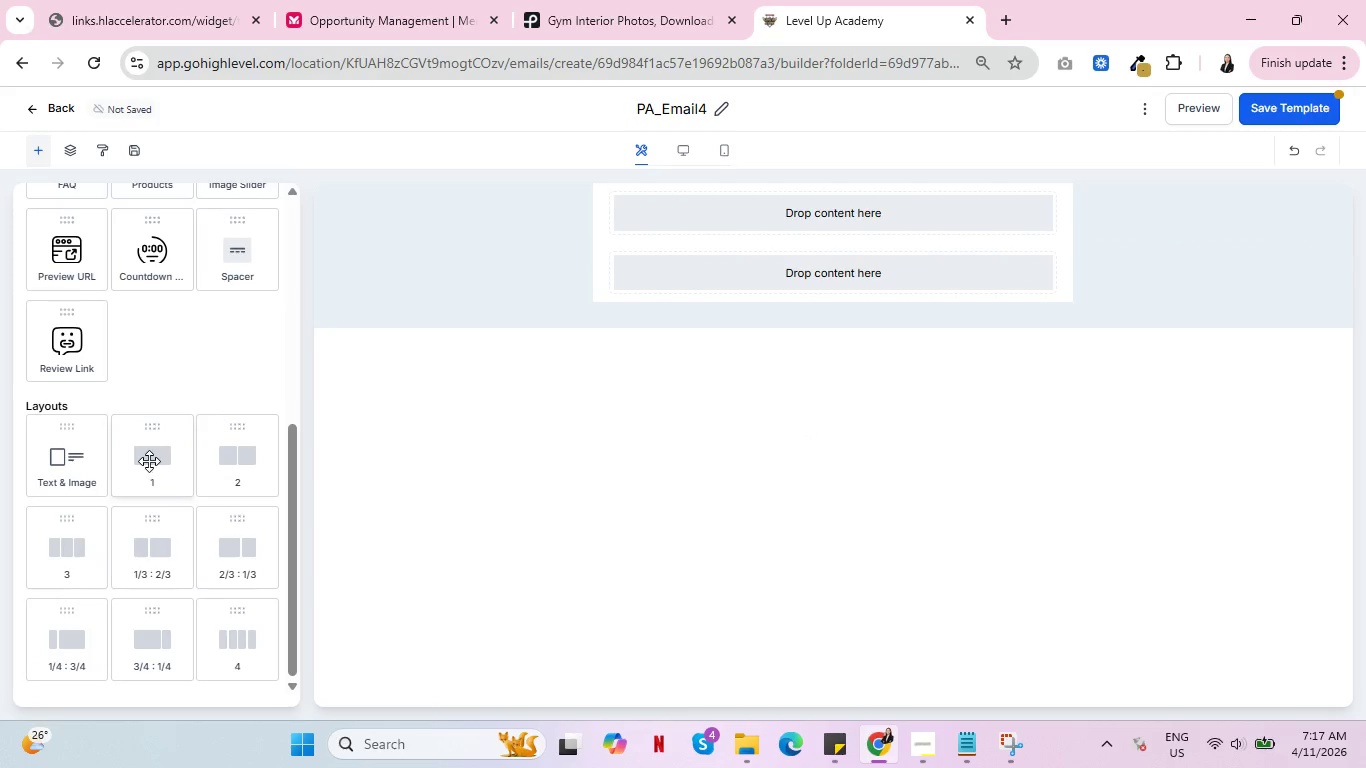 
left_click_drag(start_coordinate=[149, 461], to_coordinate=[732, 291])
 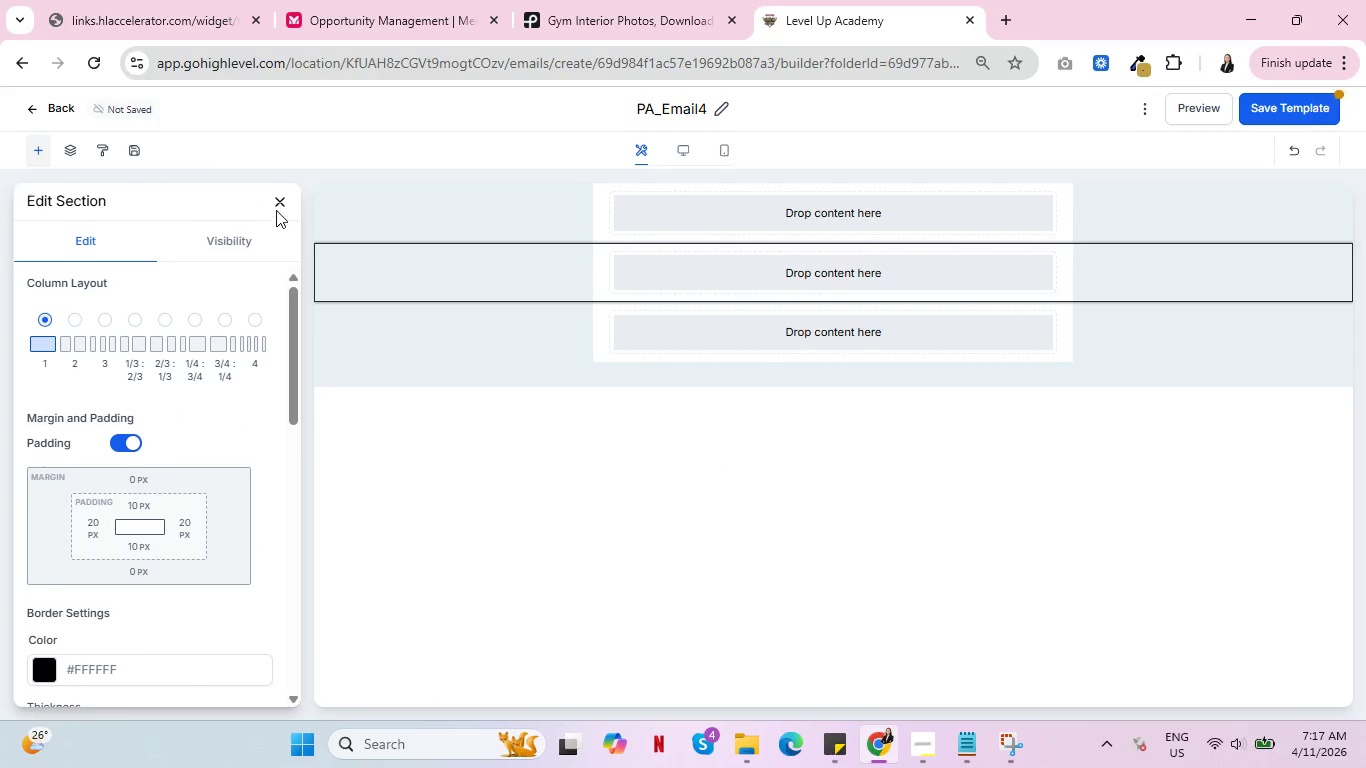 
left_click([280, 199])
 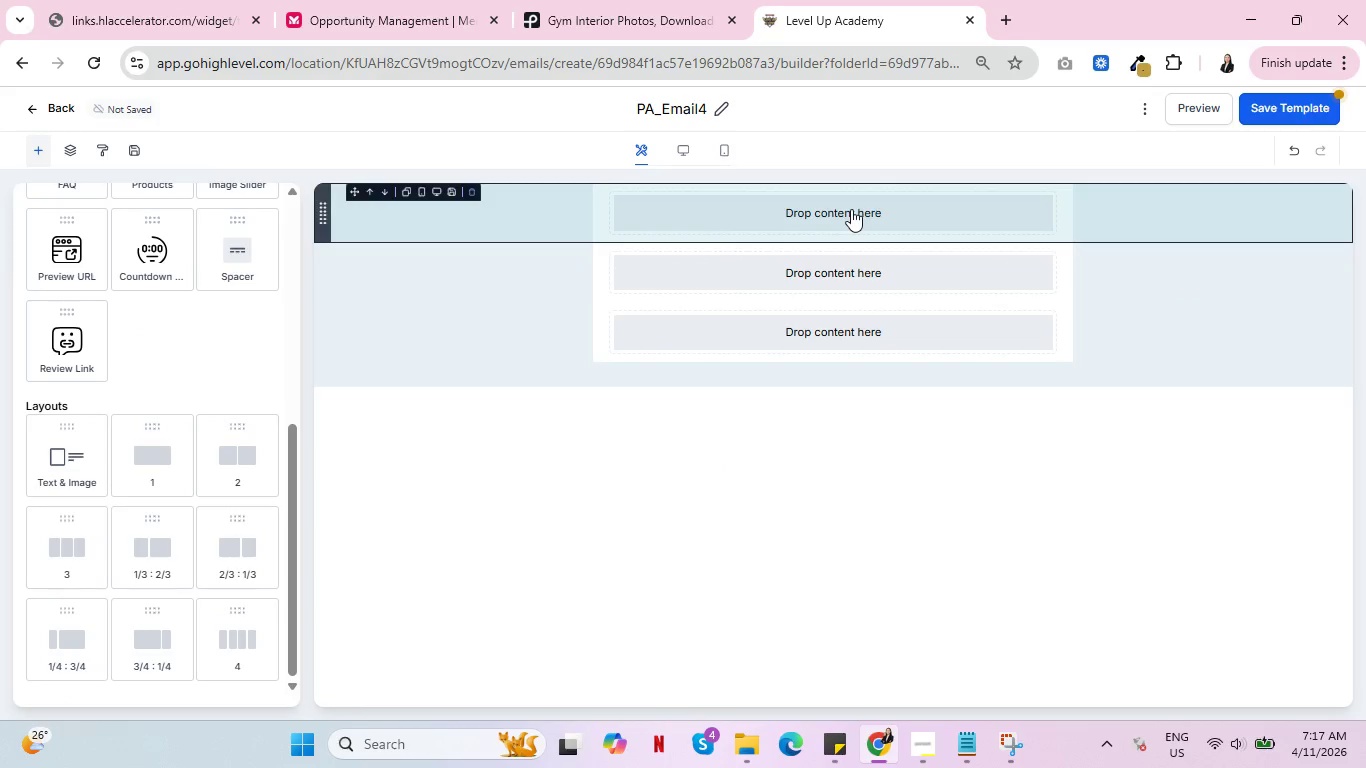 
left_click([851, 209])
 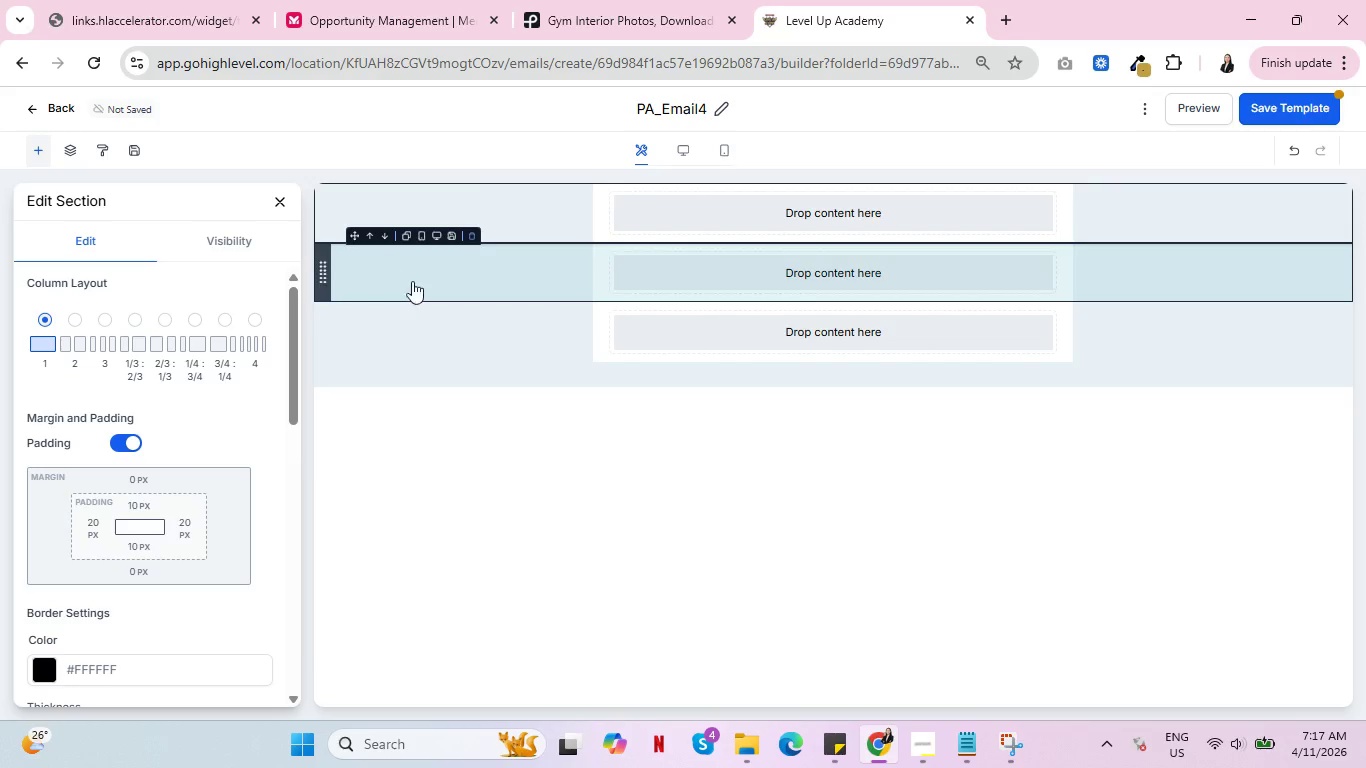 
left_click([748, 262])
 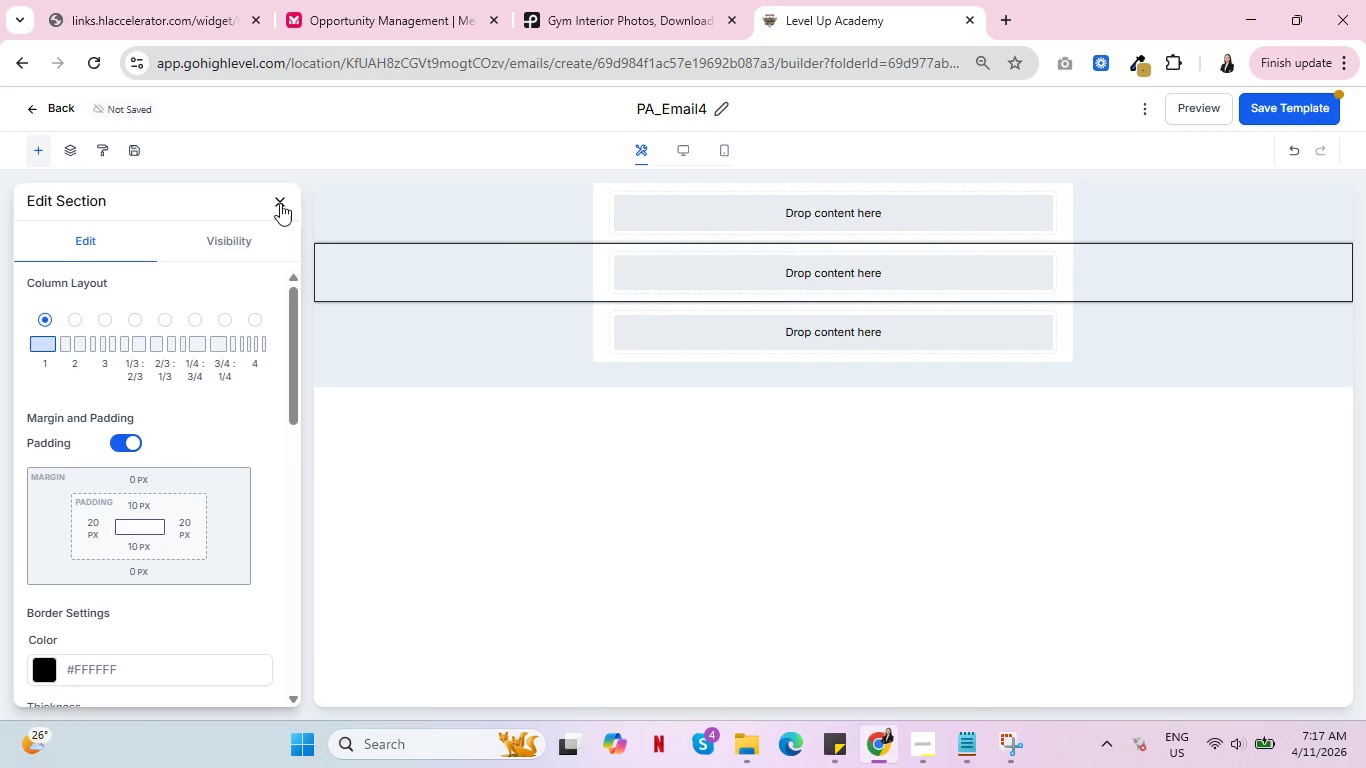 
left_click([278, 203])
 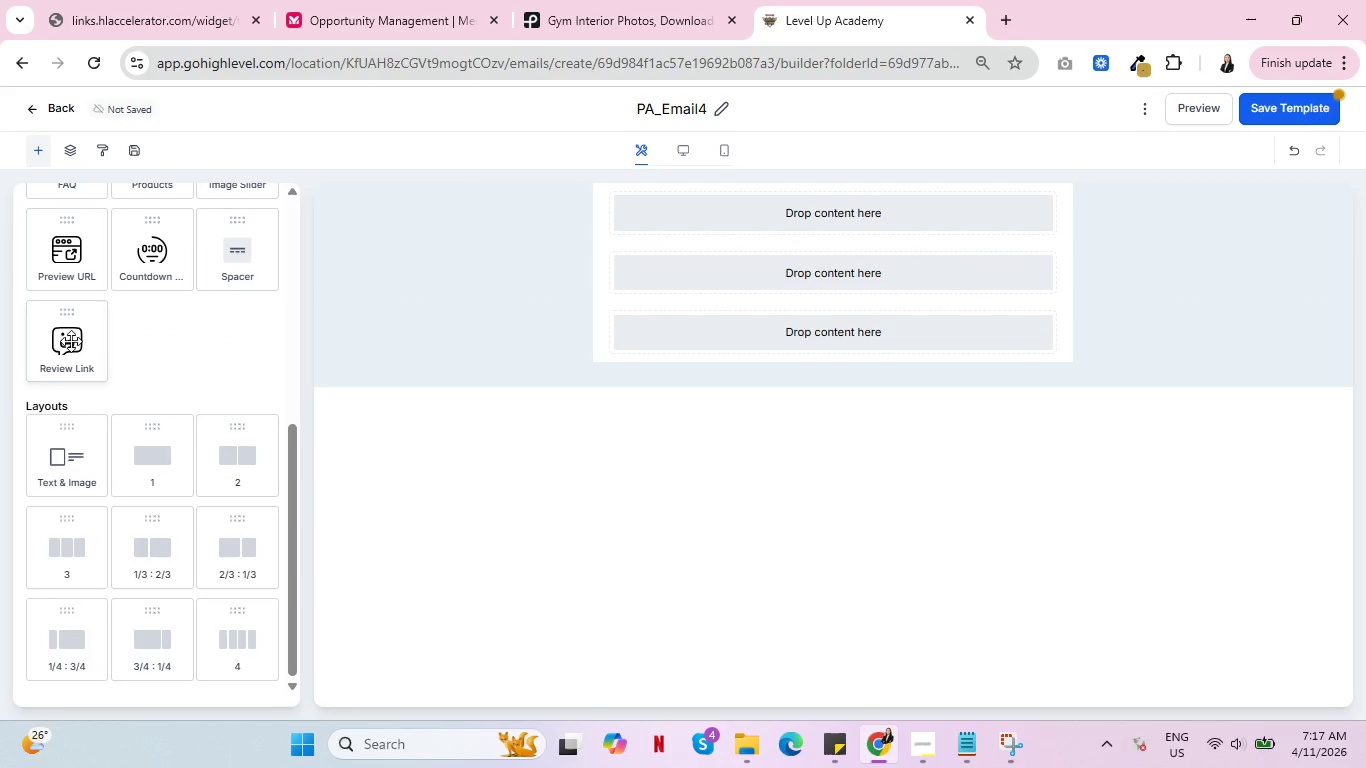 
scroll: coordinate [77, 273], scroll_direction: up, amount: 7.0
 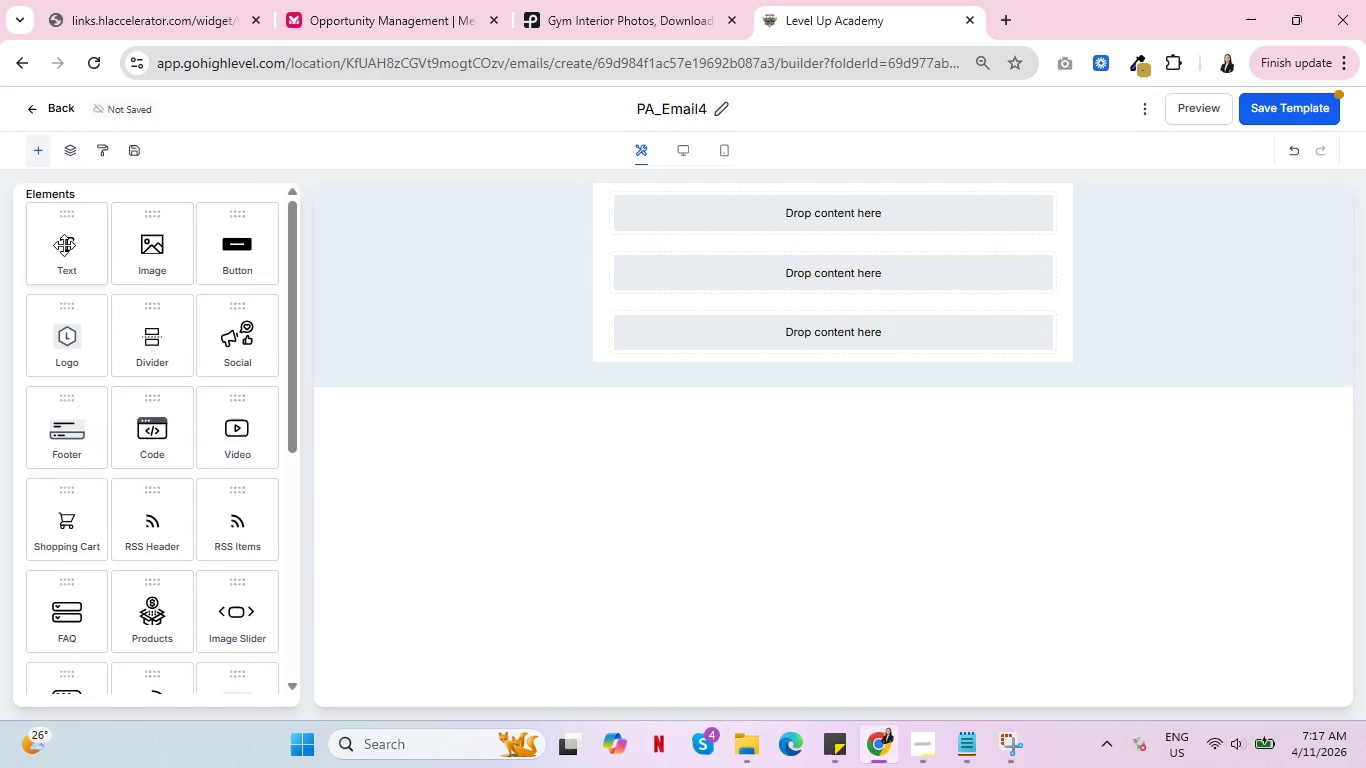 
left_click_drag(start_coordinate=[64, 245], to_coordinate=[851, 305])
 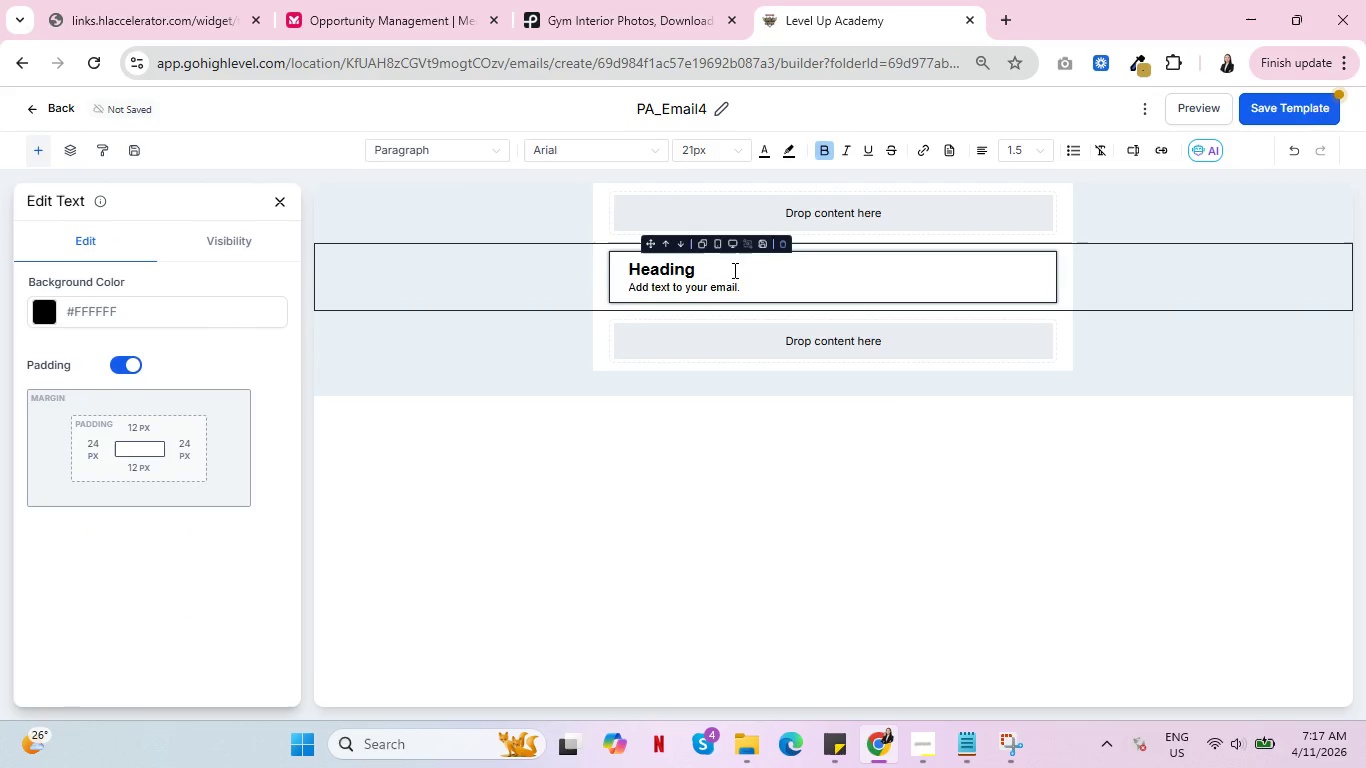 
left_click_drag(start_coordinate=[731, 268], to_coordinate=[620, 254])
 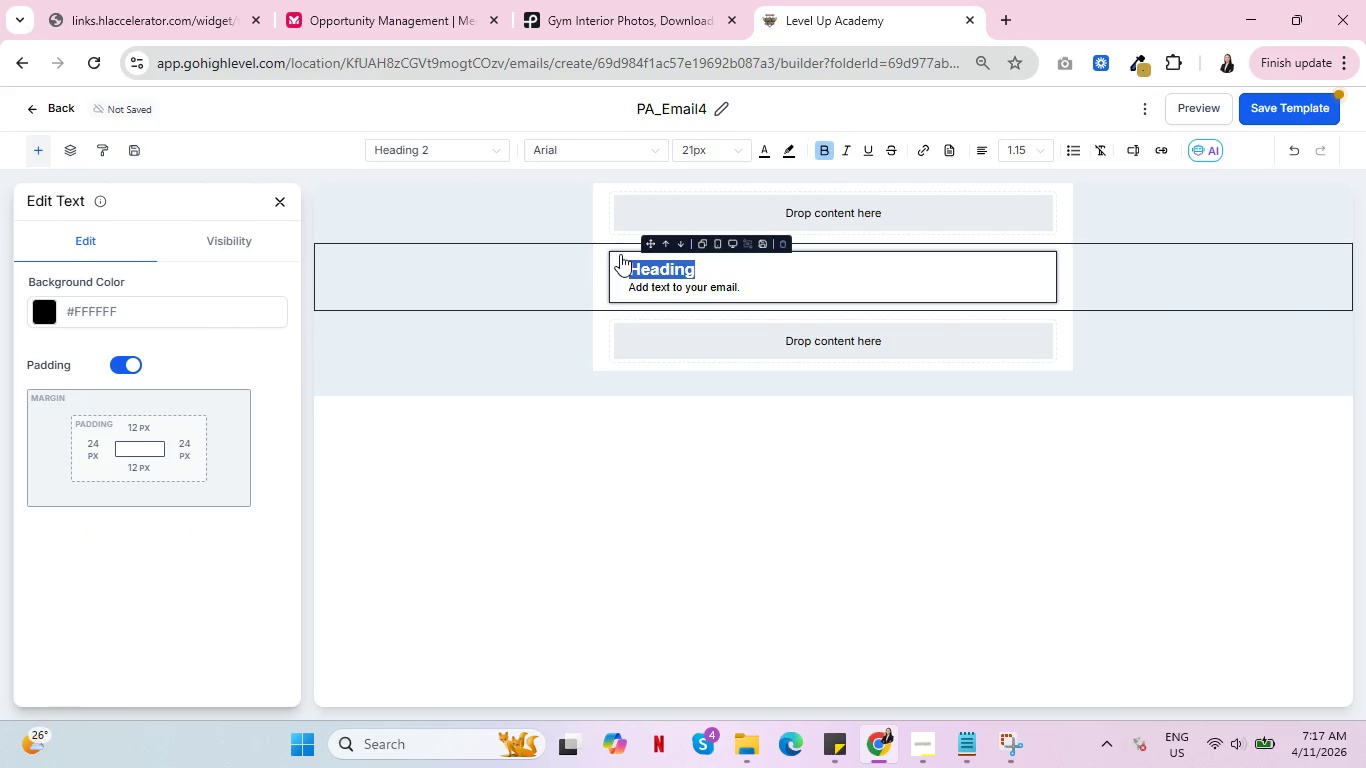 
key(Backspace)
 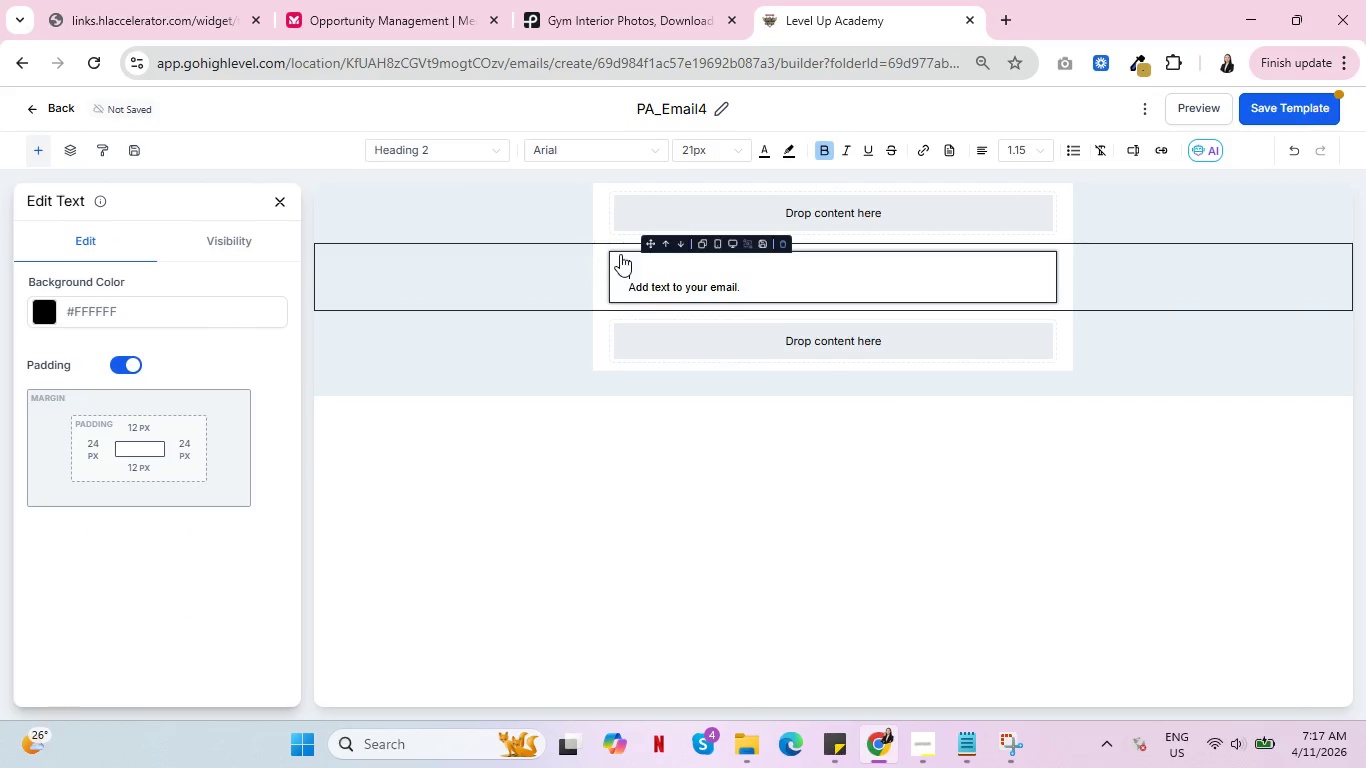 
key(Delete)
 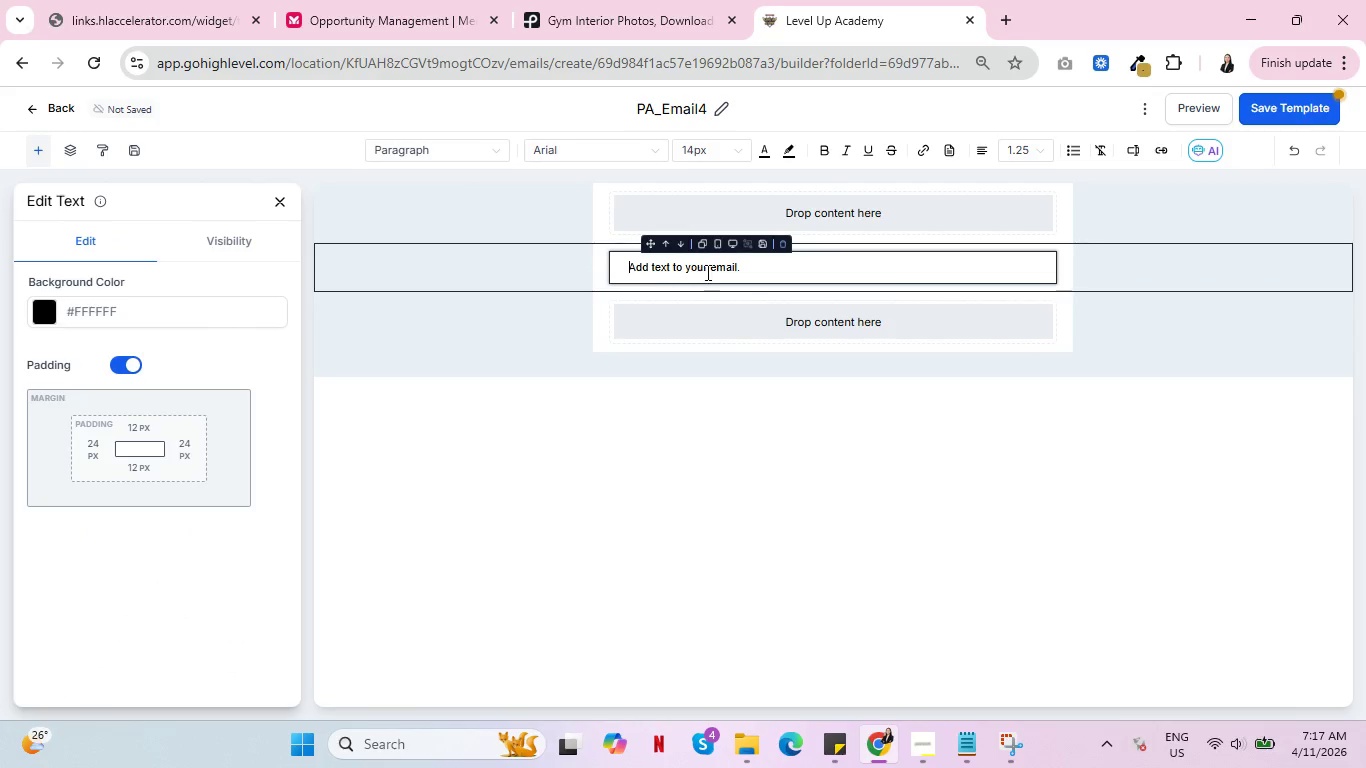 
left_click_drag(start_coordinate=[746, 265], to_coordinate=[626, 264])
 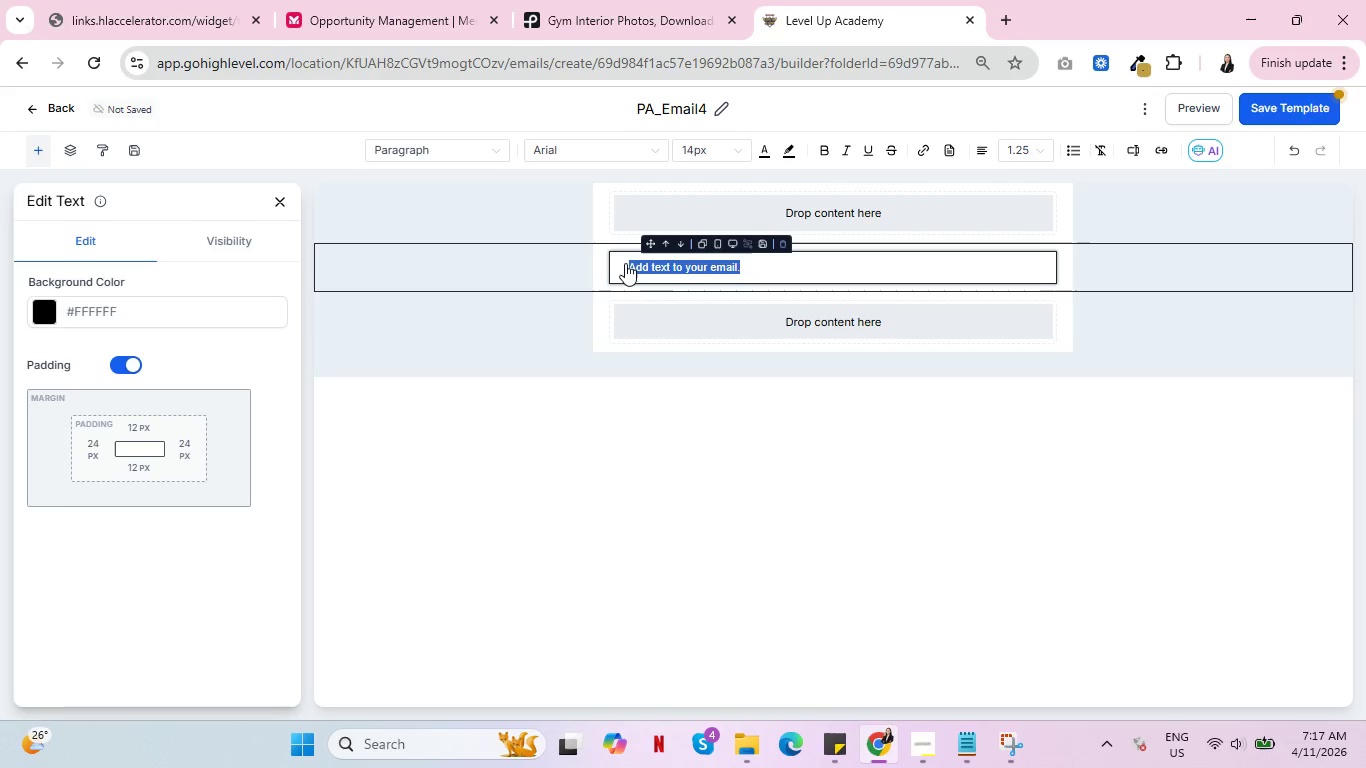 
key(Backspace)
type(Bet)
key(Backspace)
type(yond)
key(Backspace)
key(Backspace)
key(Backspace)
key(Backspace)
key(Backspace)
key(Backspace)
type(Future )
key(Backspace)
type(-Proff)
key(Backspace)
key(Backspace)
type(ofing Your Portfolio: The Endru)
key(Backspace)
key(Backspace)
type(ring )
key(Backspace)
key(Backspace)
key(Backspace)
key(Backspace)
key(Backspace)
type(urig)
key(Backspace)
type(ng )
 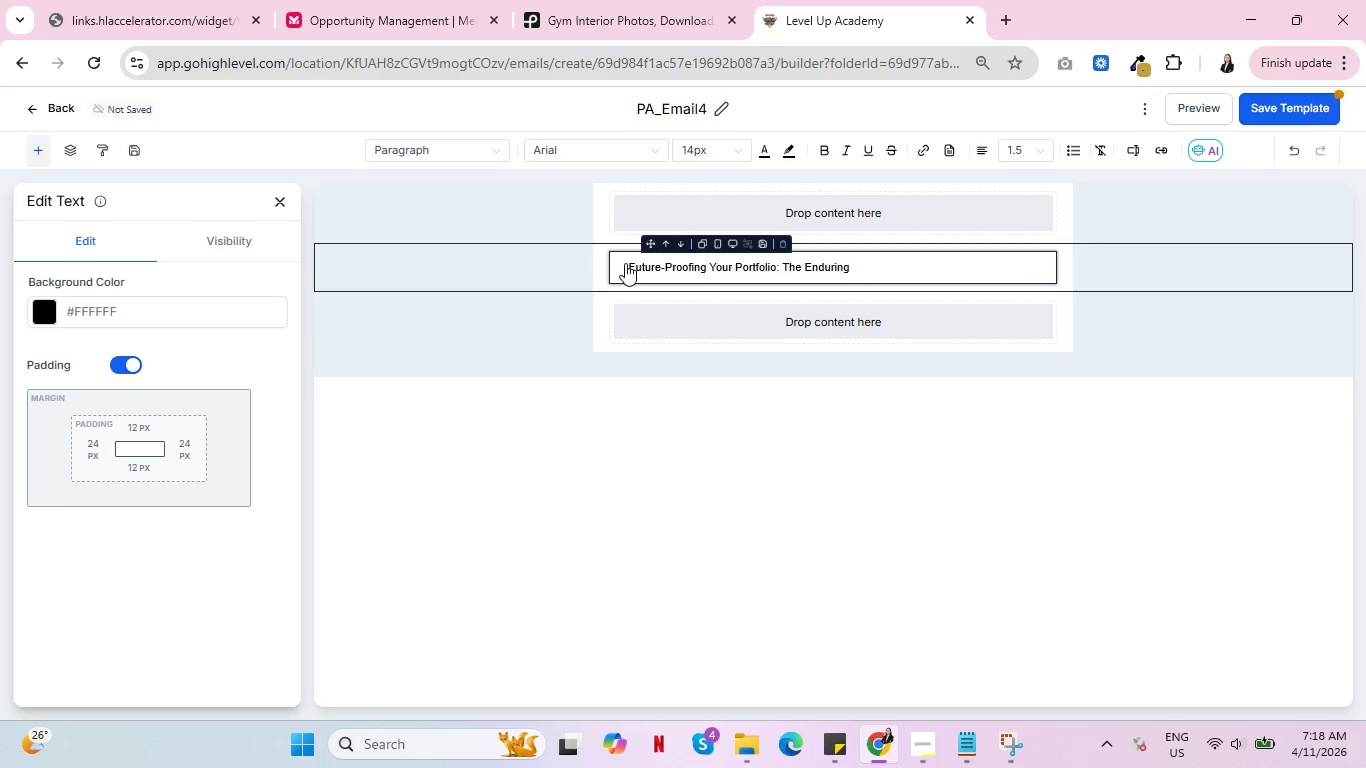 
wait(5.38)
 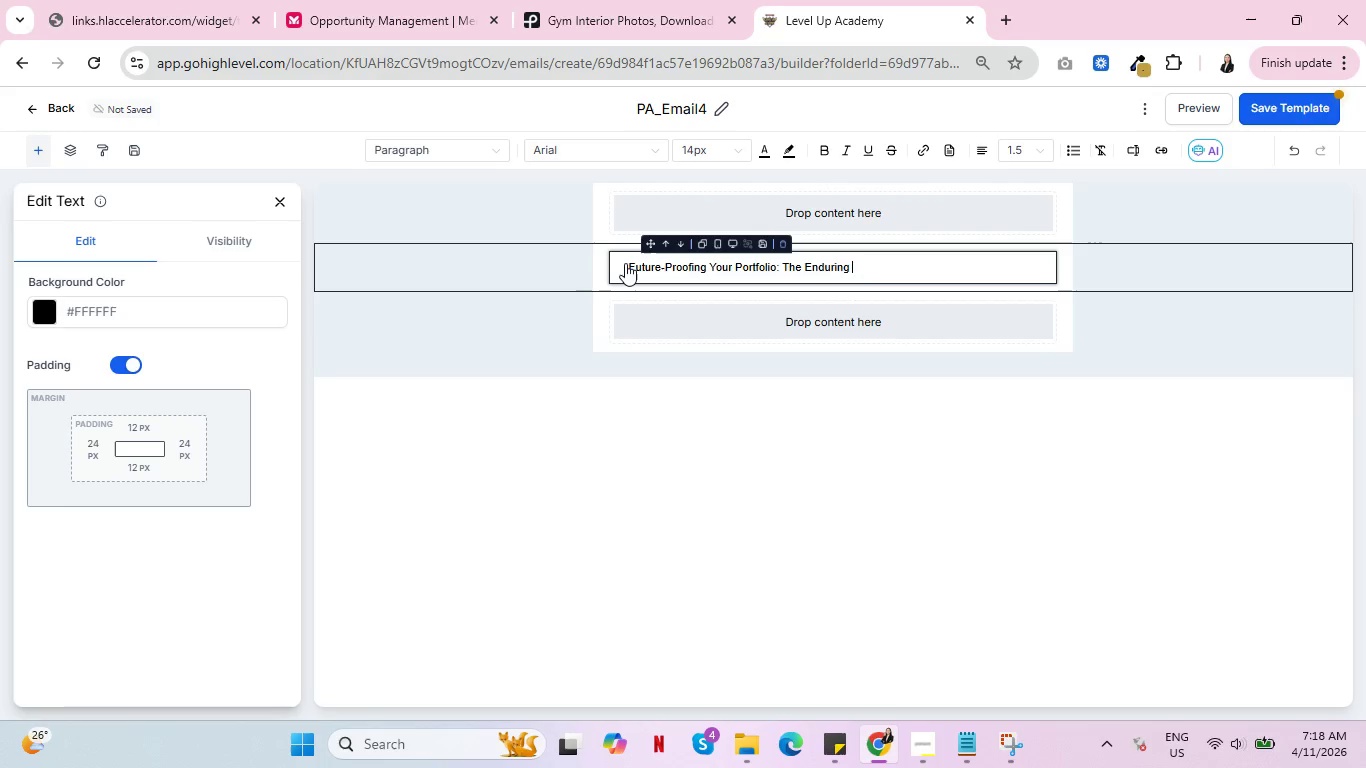 
type(Vale)
key(Backspace)
type(ue )
 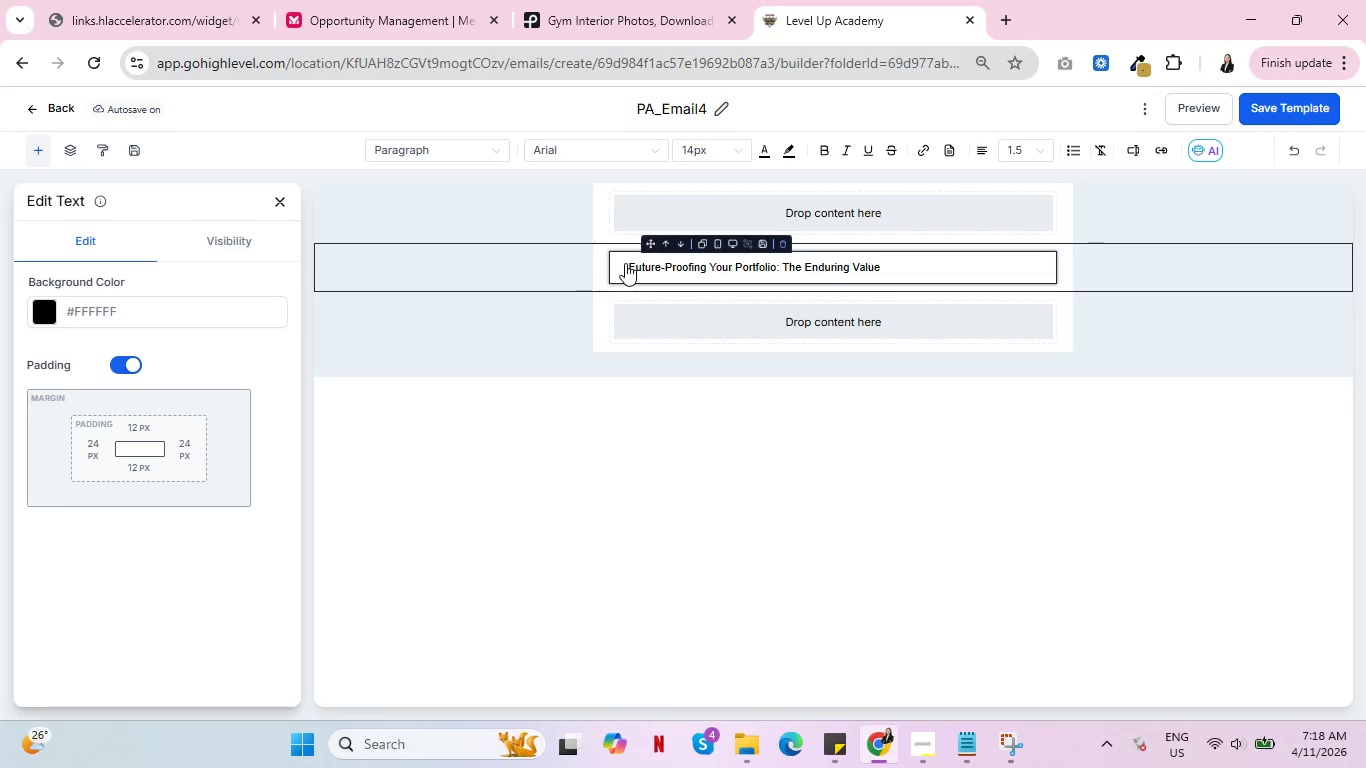 
wait(18.25)
 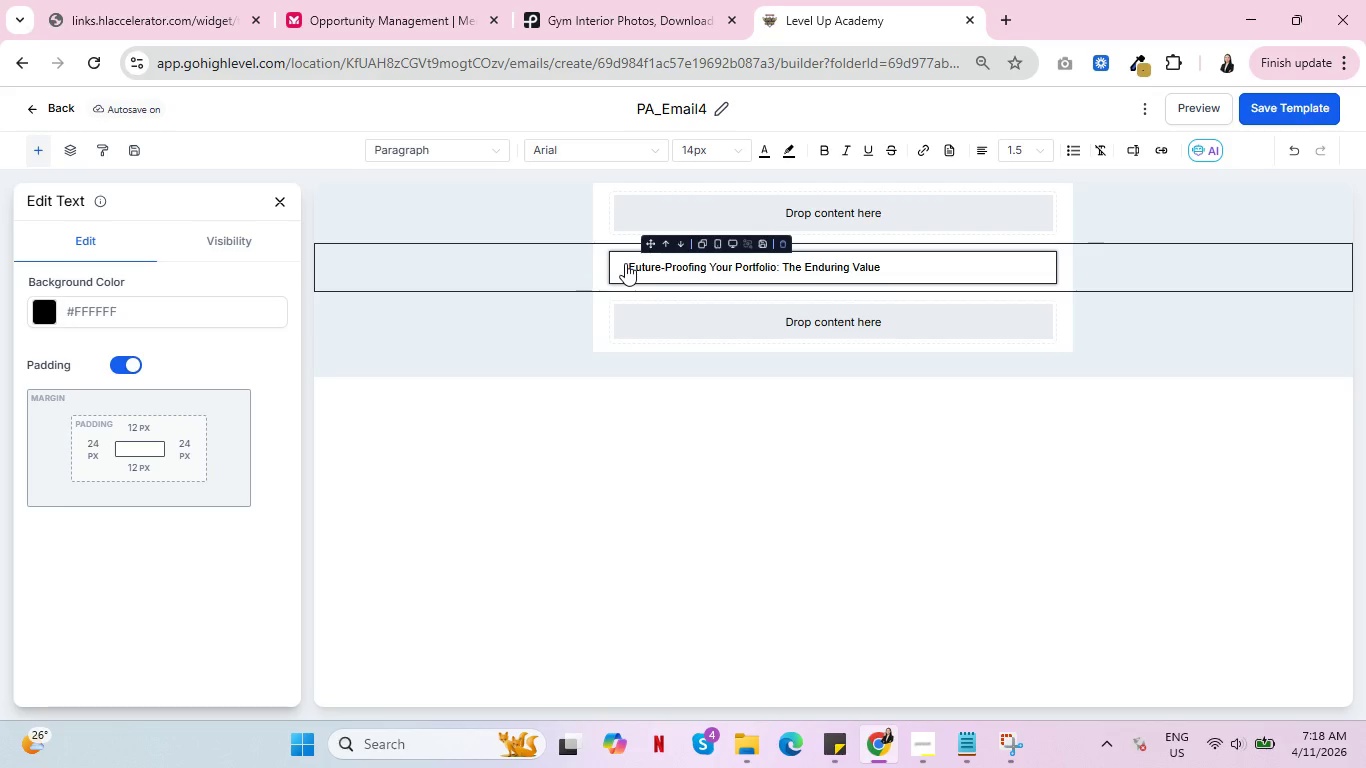 
type(of Cop)
key(Backspace)
type(mprehensive)
 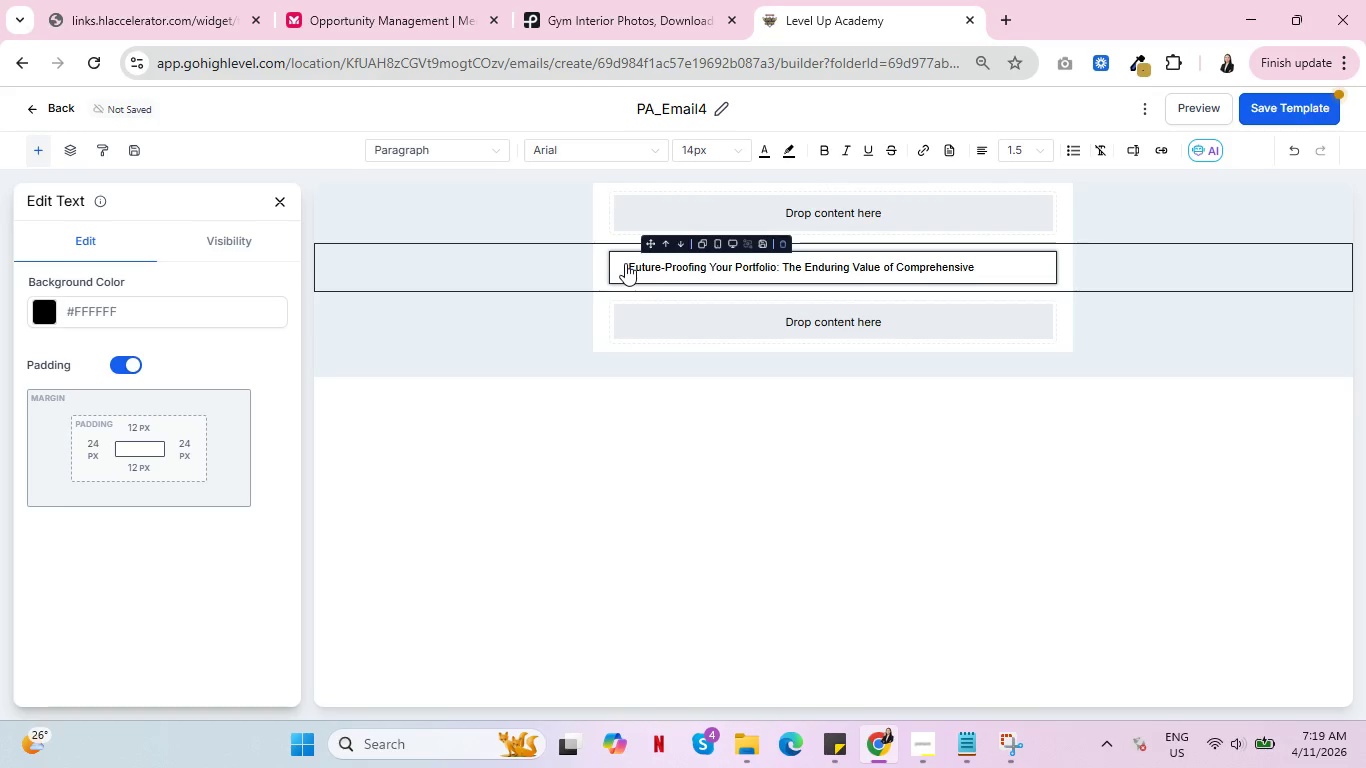 
type( Visuals)
 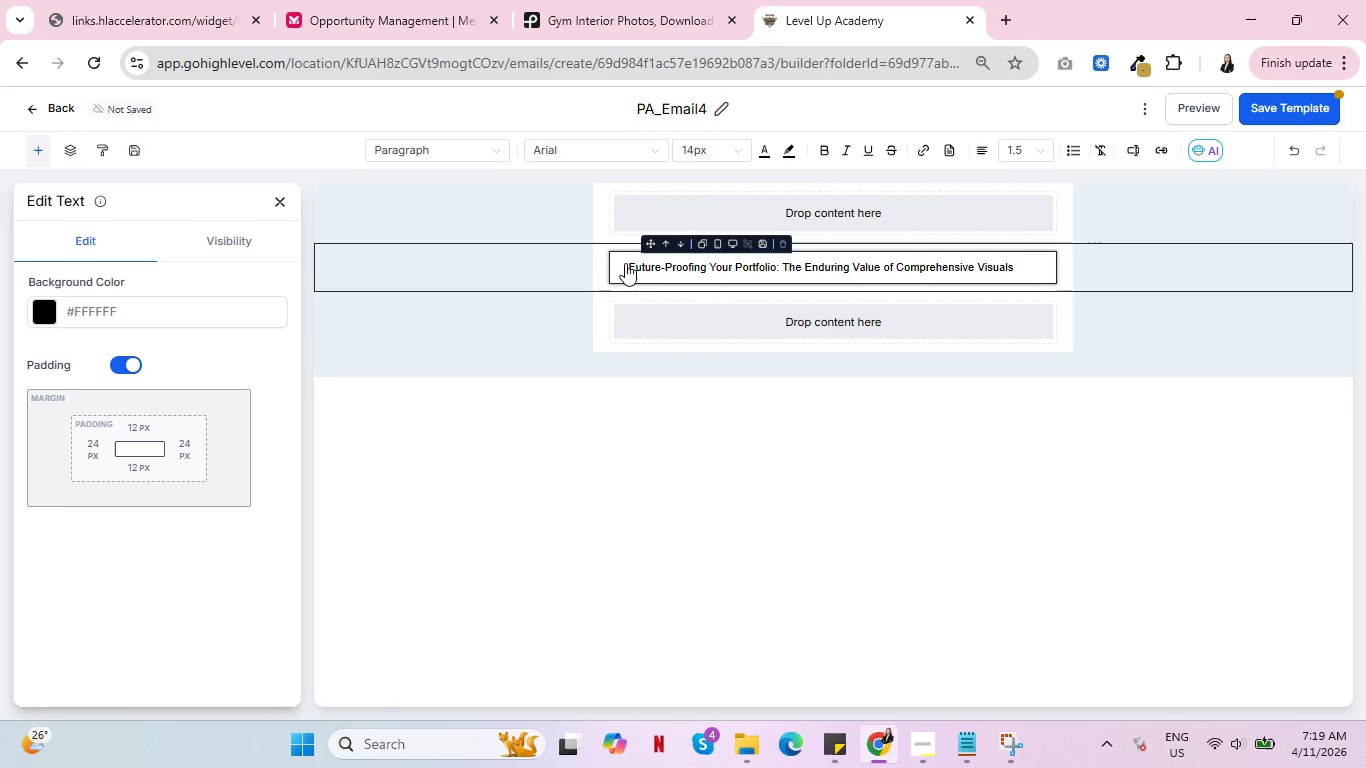 
left_click([774, 330])
 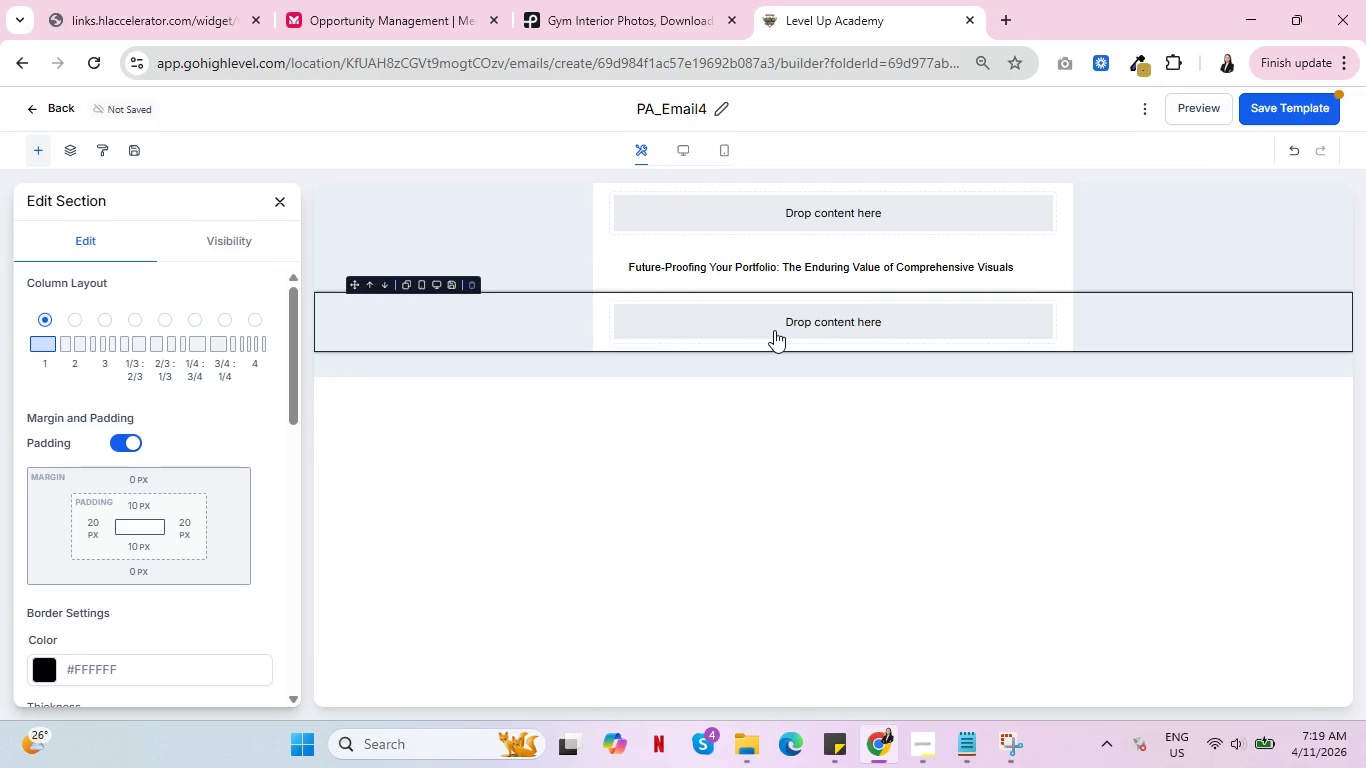 
wait(5.34)
 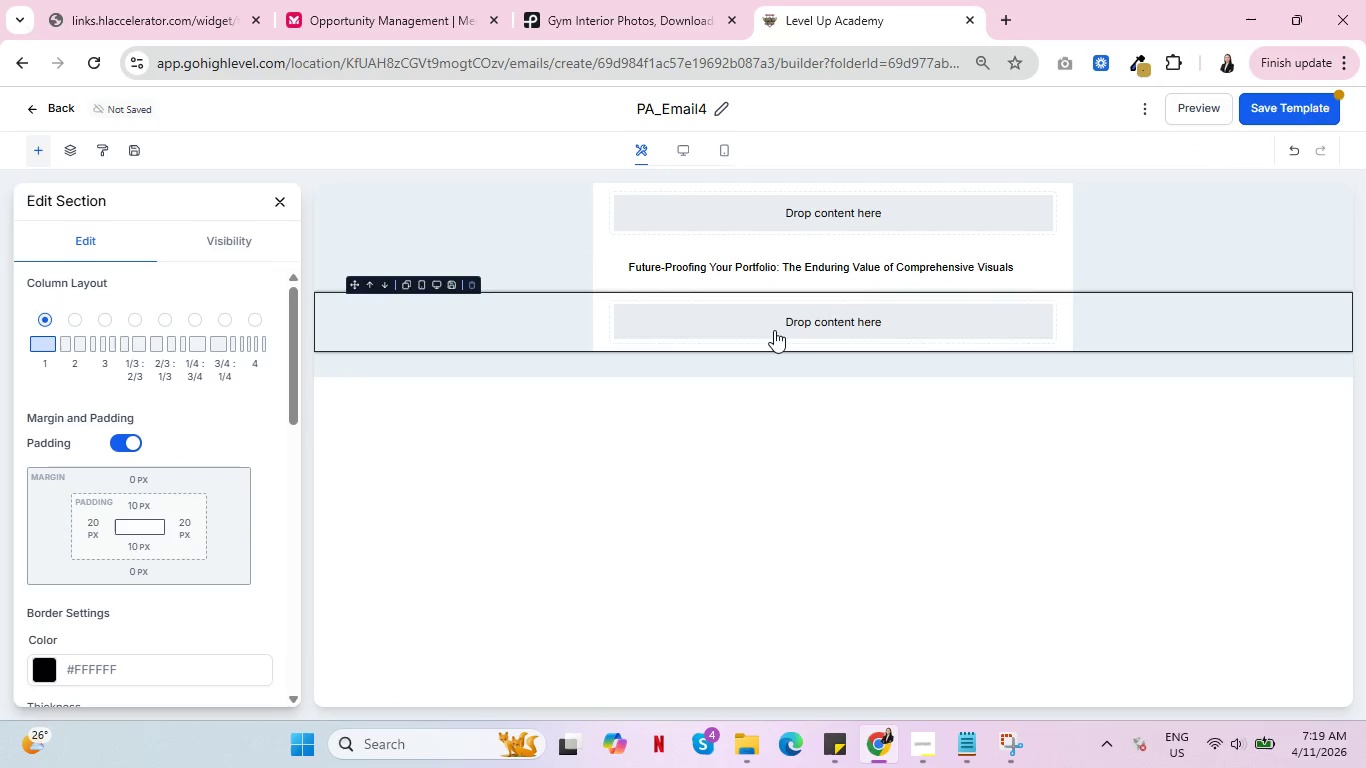 
left_click([229, 237])
 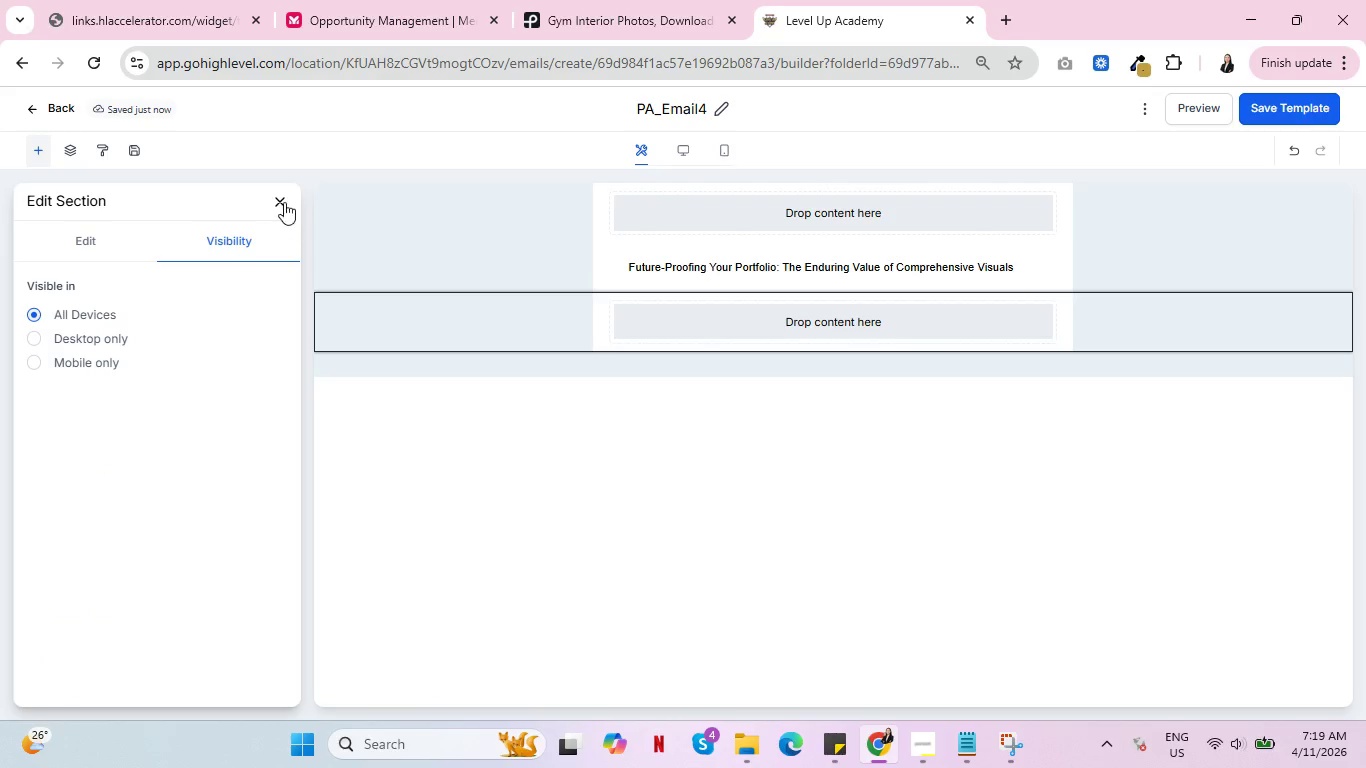 
left_click([284, 198])
 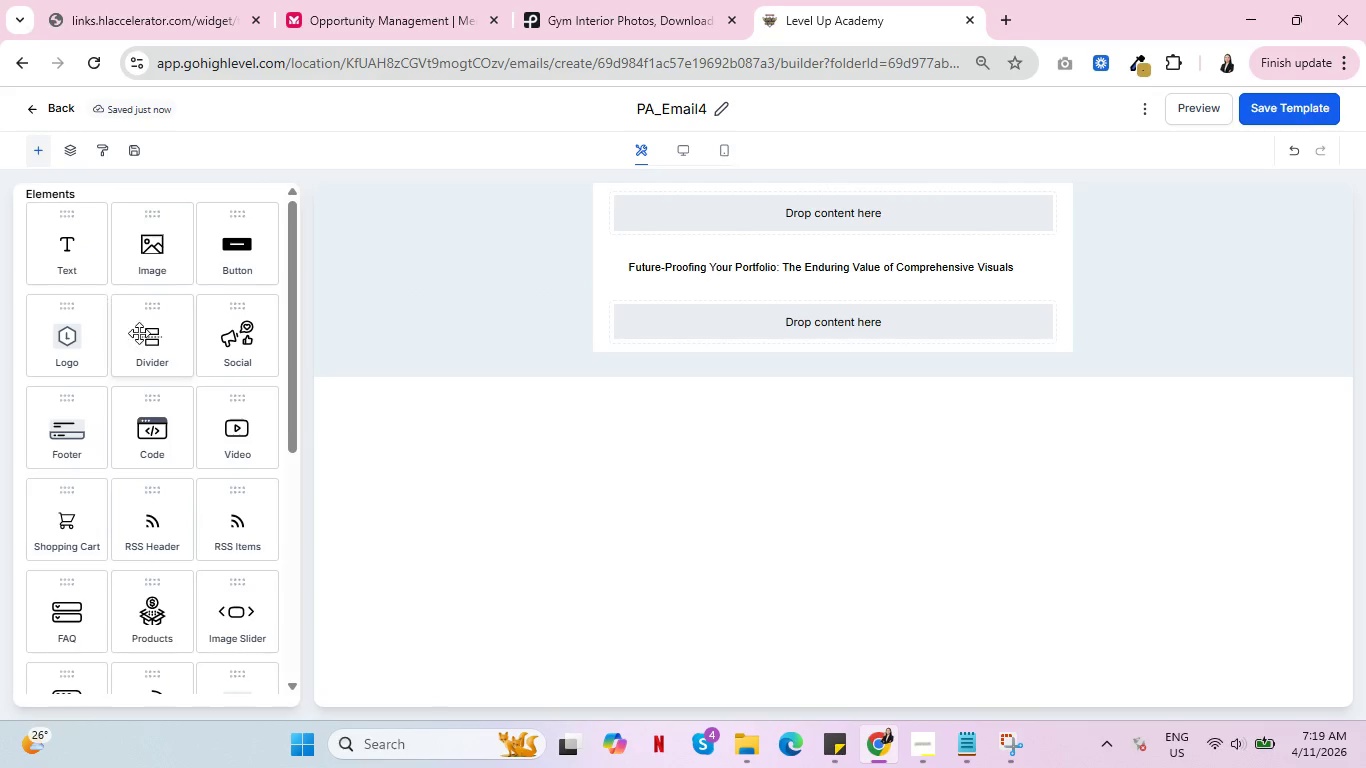 
scroll: coordinate [131, 365], scroll_direction: down, amount: 5.0
 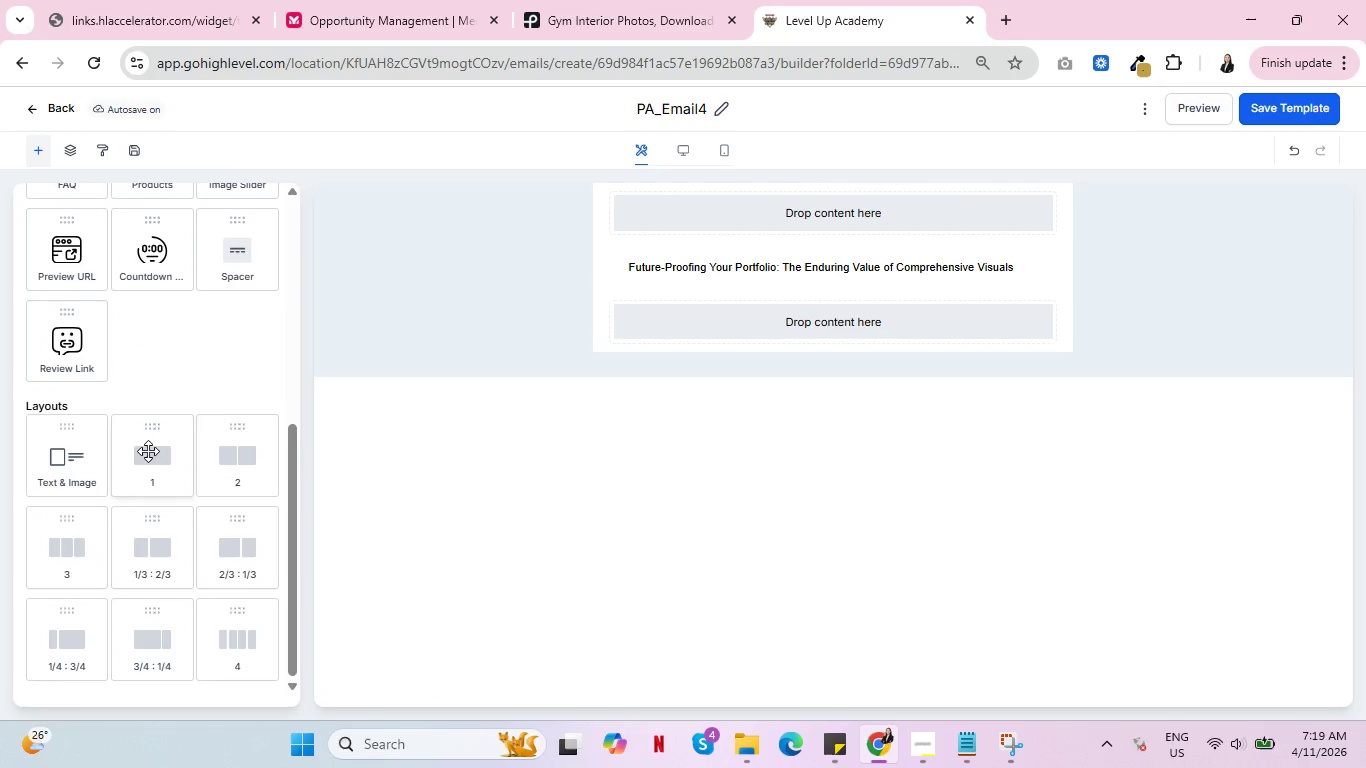 
left_click_drag(start_coordinate=[148, 451], to_coordinate=[835, 324])
 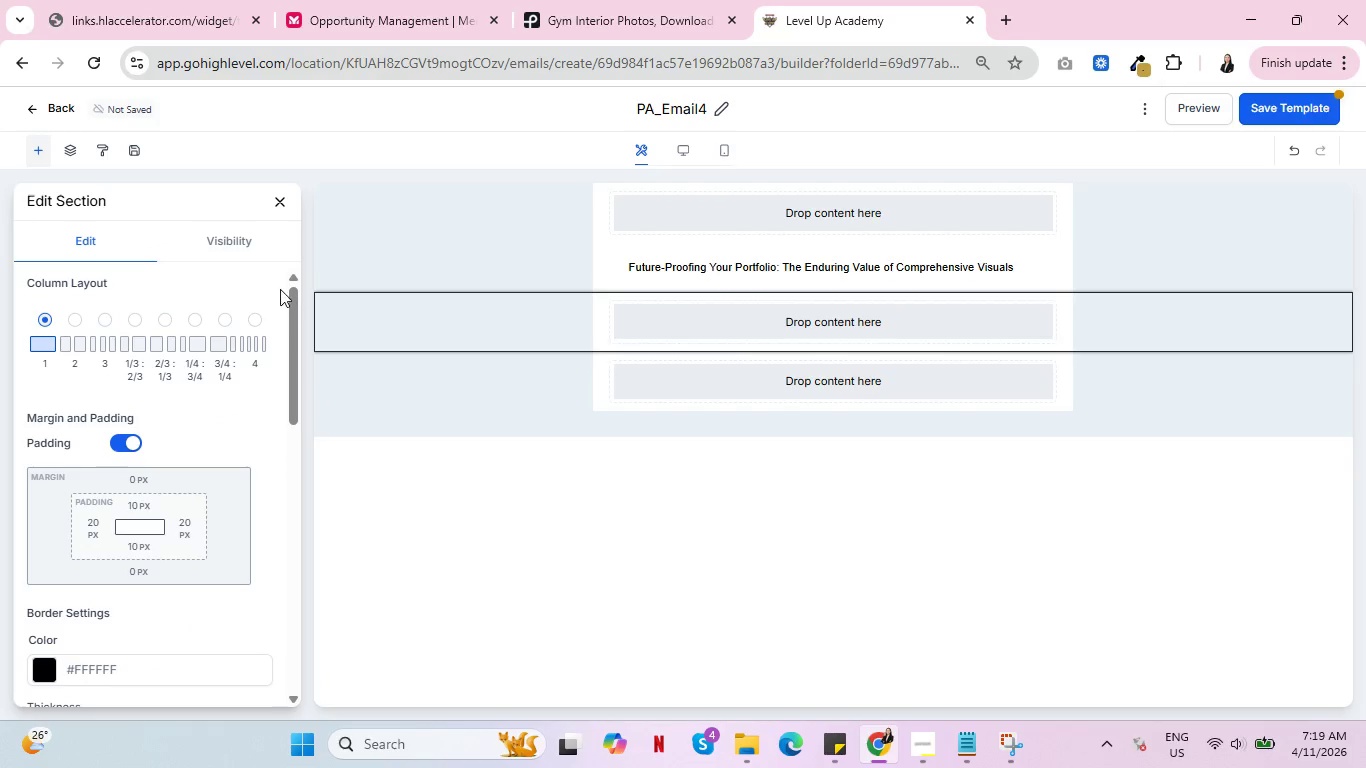 
left_click([277, 204])
 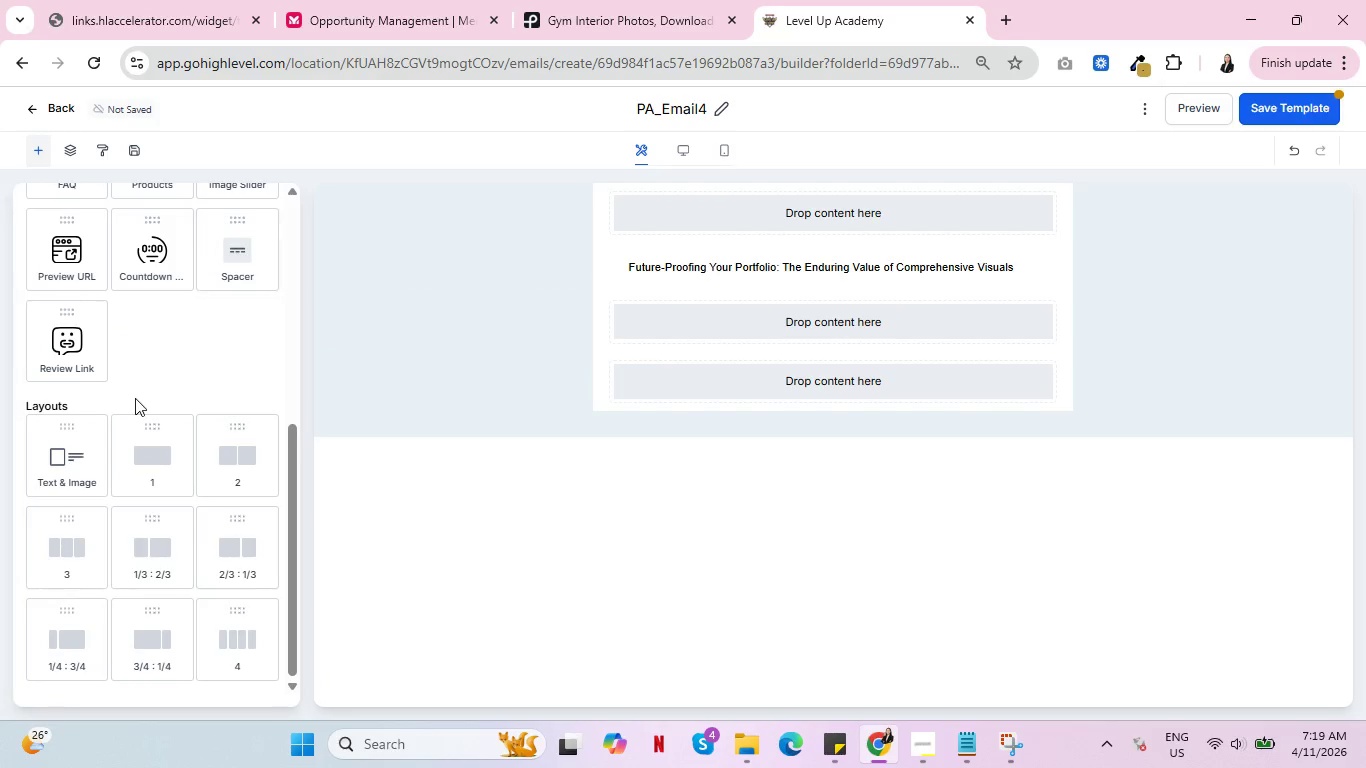 
scroll: coordinate [133, 399], scroll_direction: up, amount: 5.0
 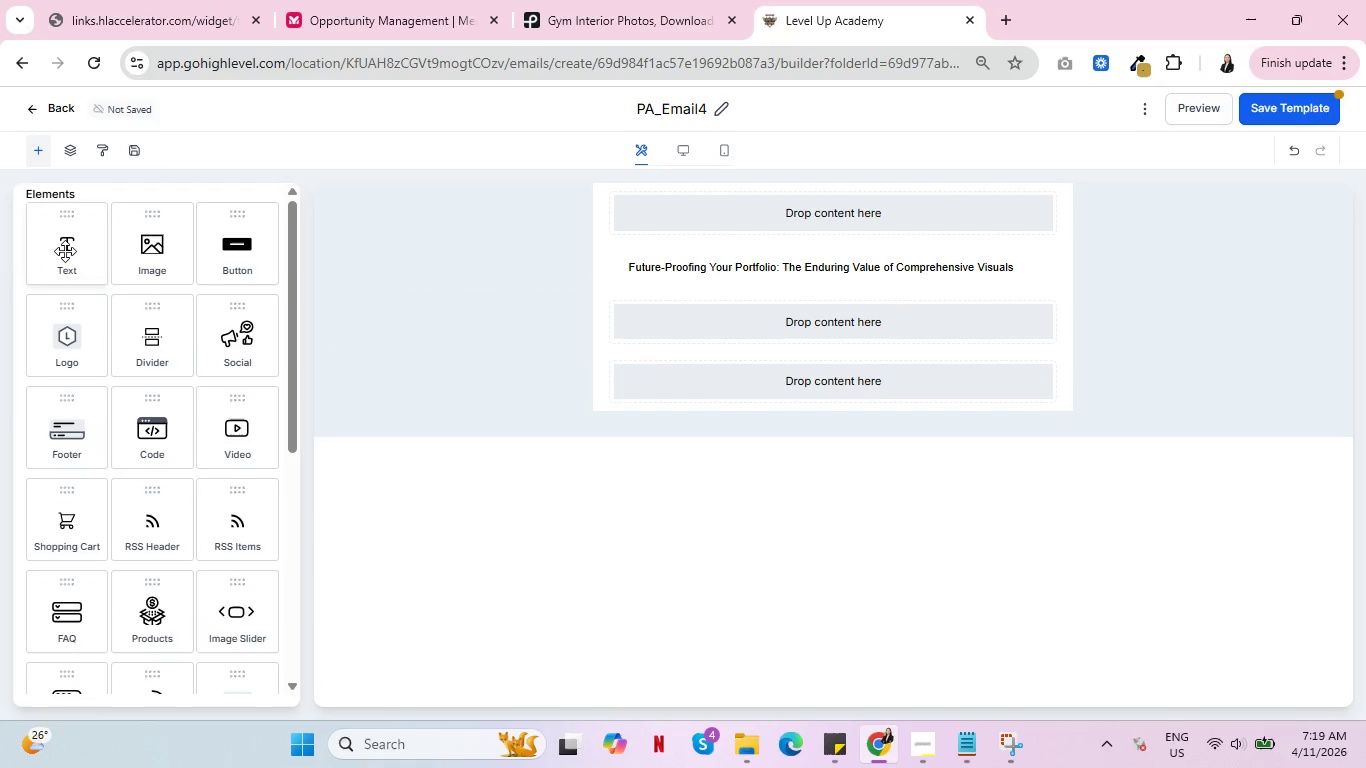 
left_click_drag(start_coordinate=[64, 250], to_coordinate=[803, 345])
 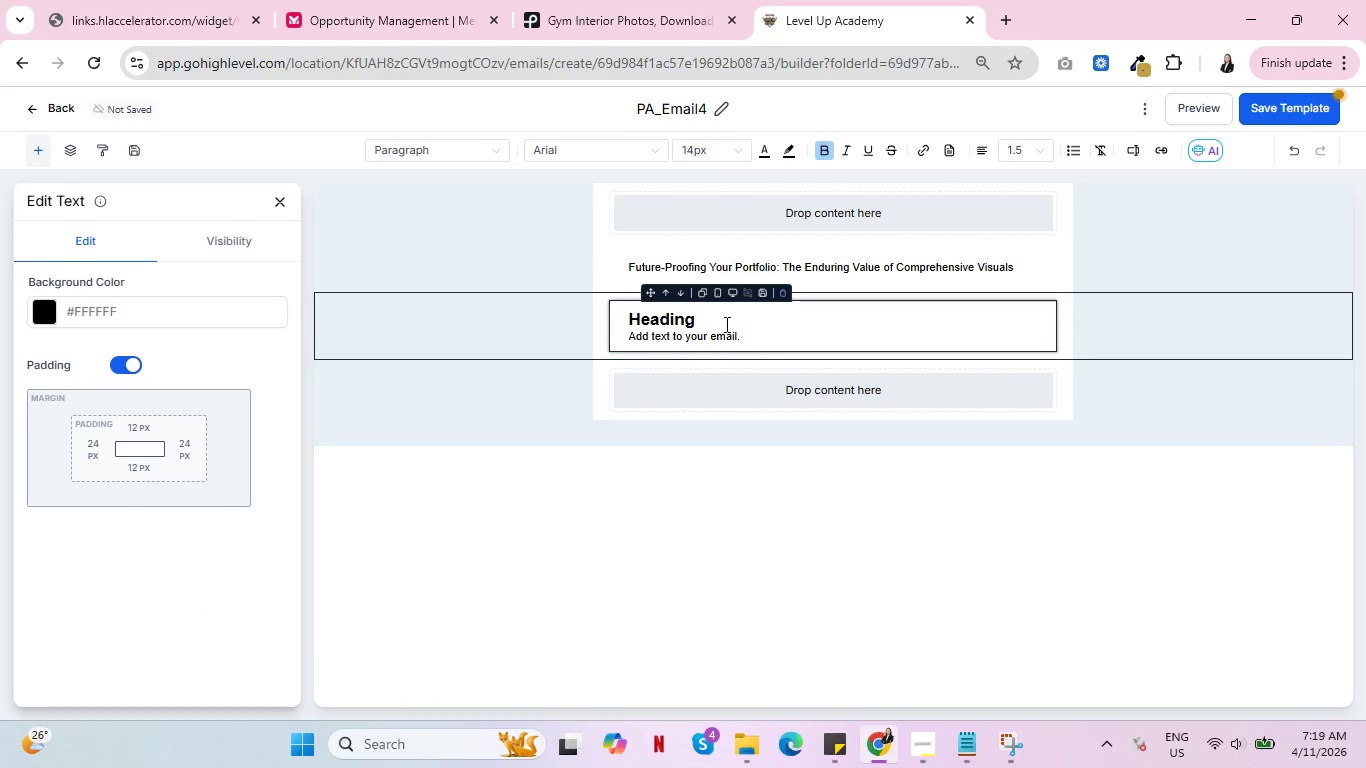 
left_click_drag(start_coordinate=[716, 318], to_coordinate=[611, 313])
 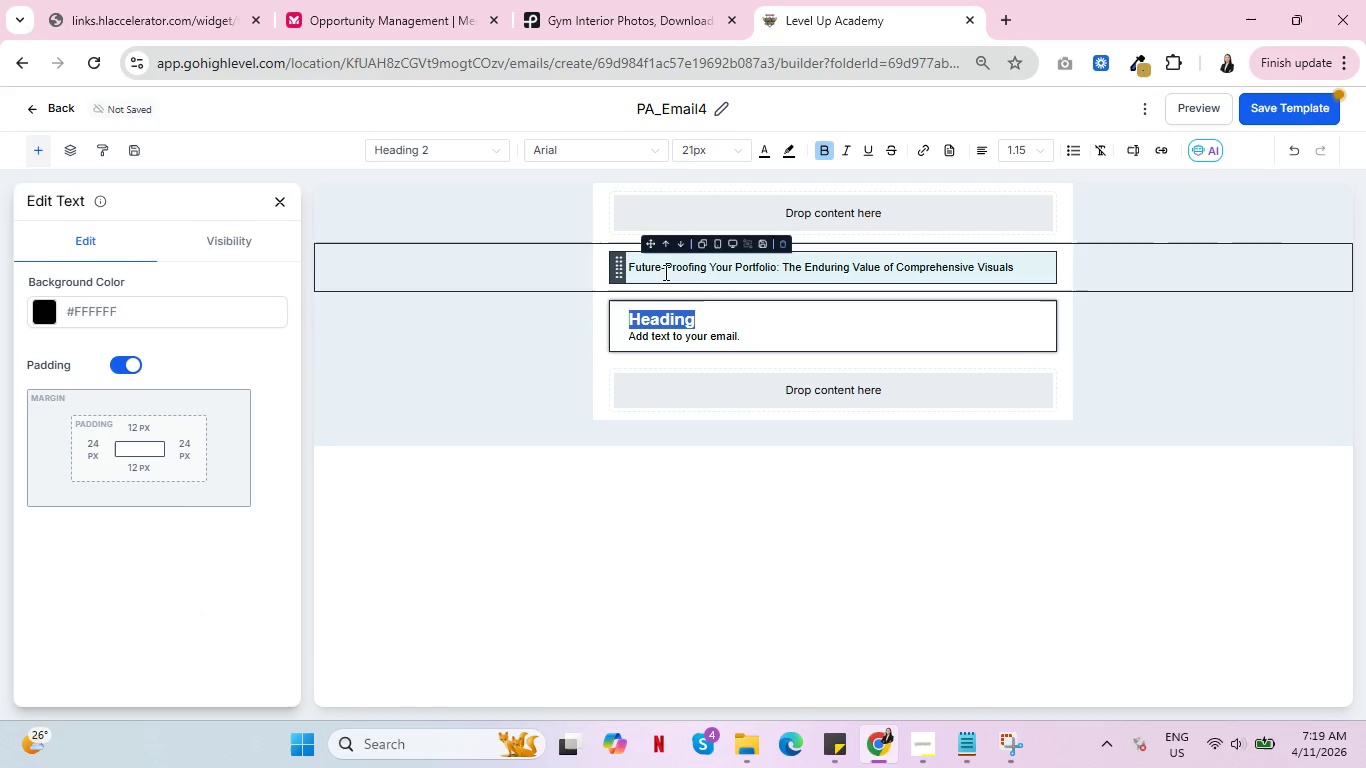 
left_click([665, 272])
 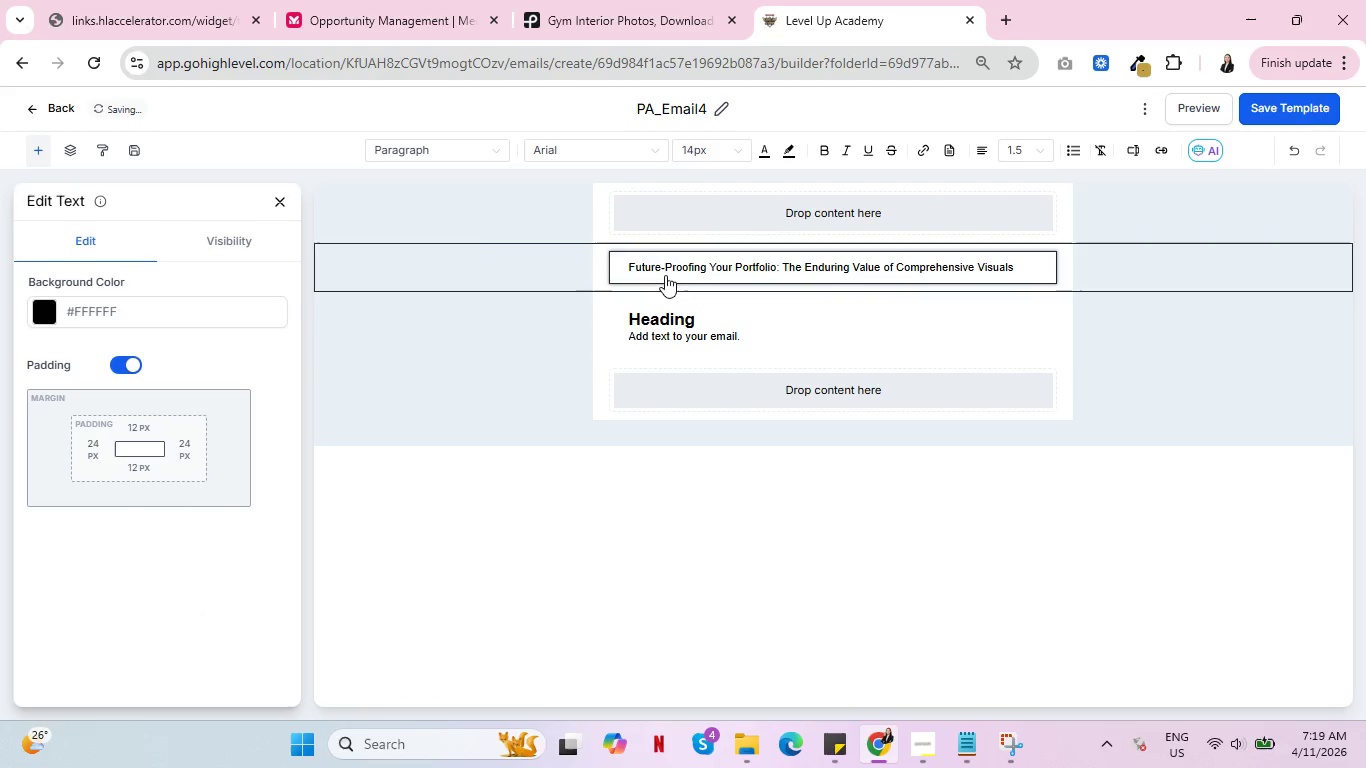 
double_click([663, 314])
 